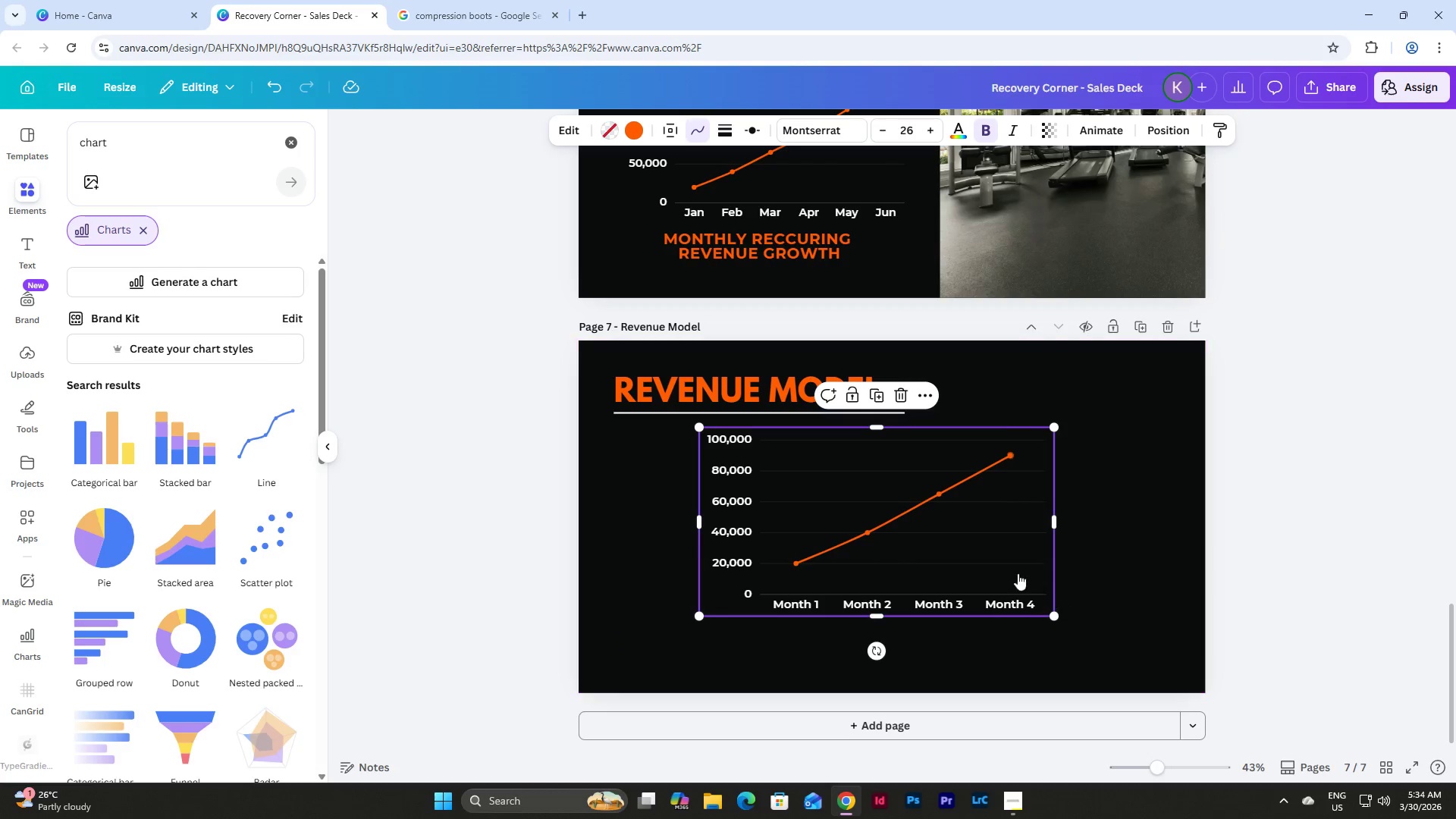 
left_click_drag(start_coordinate=[984, 545], to_coordinate=[997, 547])
 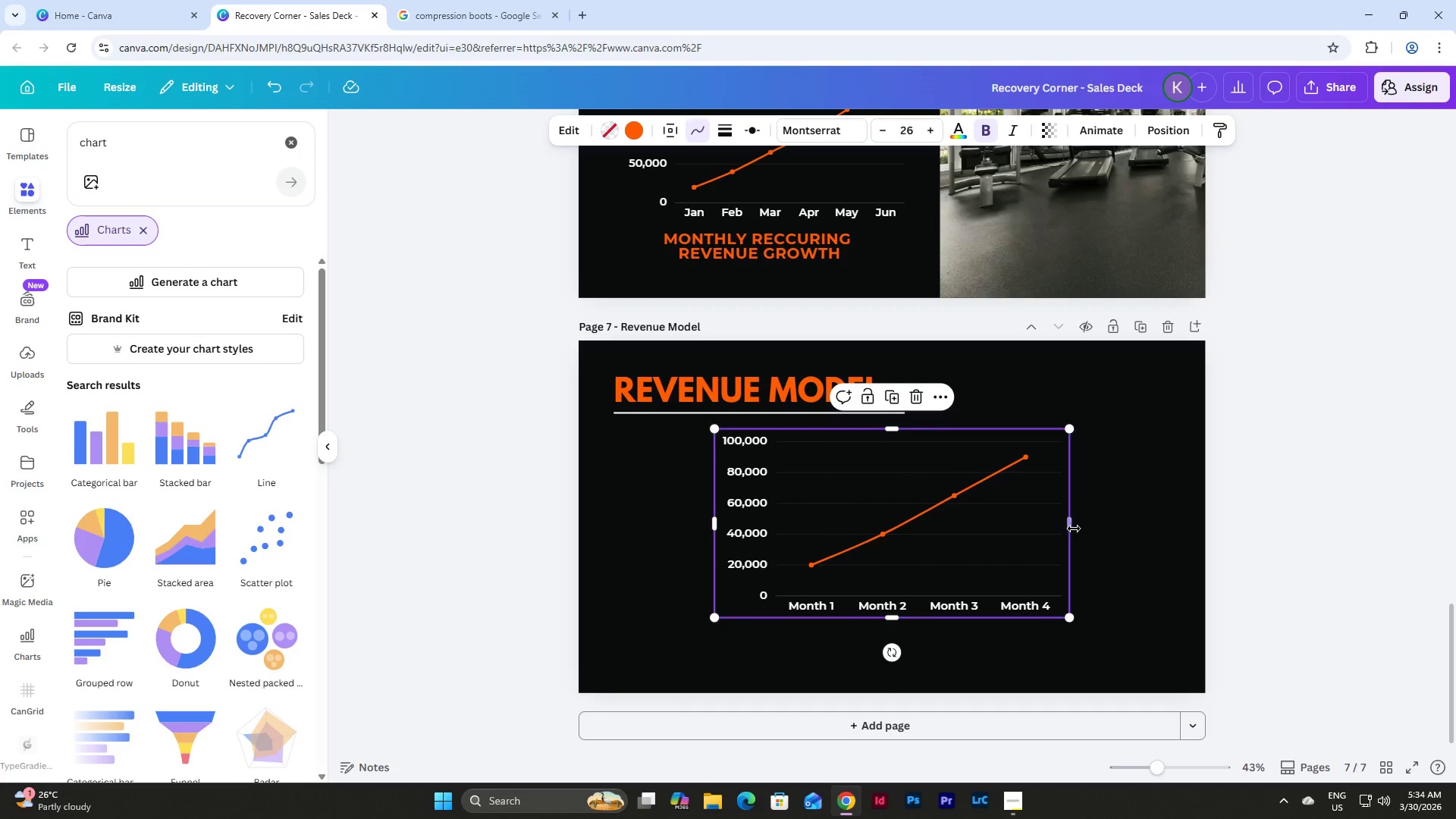 
left_click_drag(start_coordinate=[1072, 526], to_coordinate=[1097, 525])
 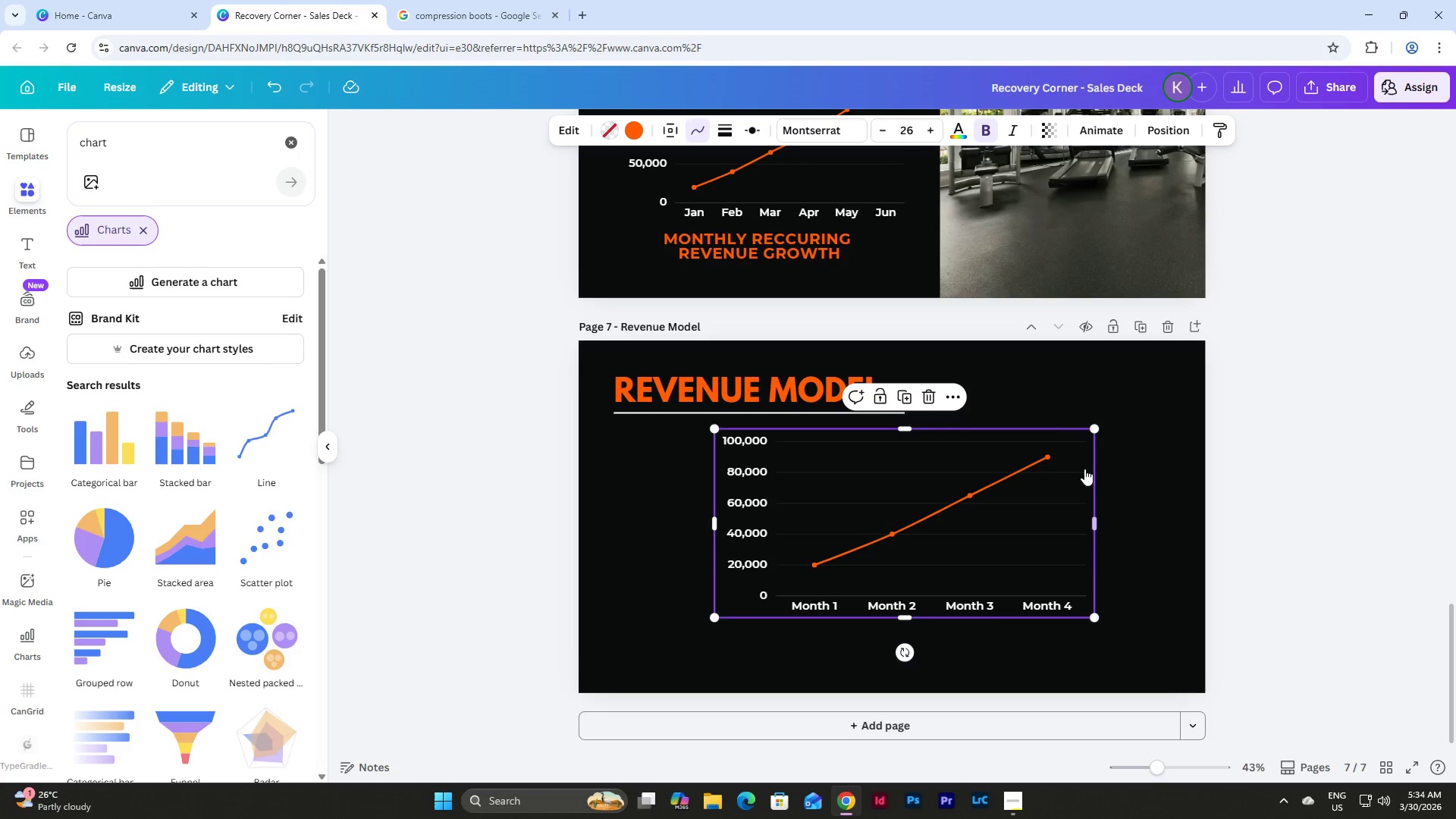 
double_click([982, 490])
 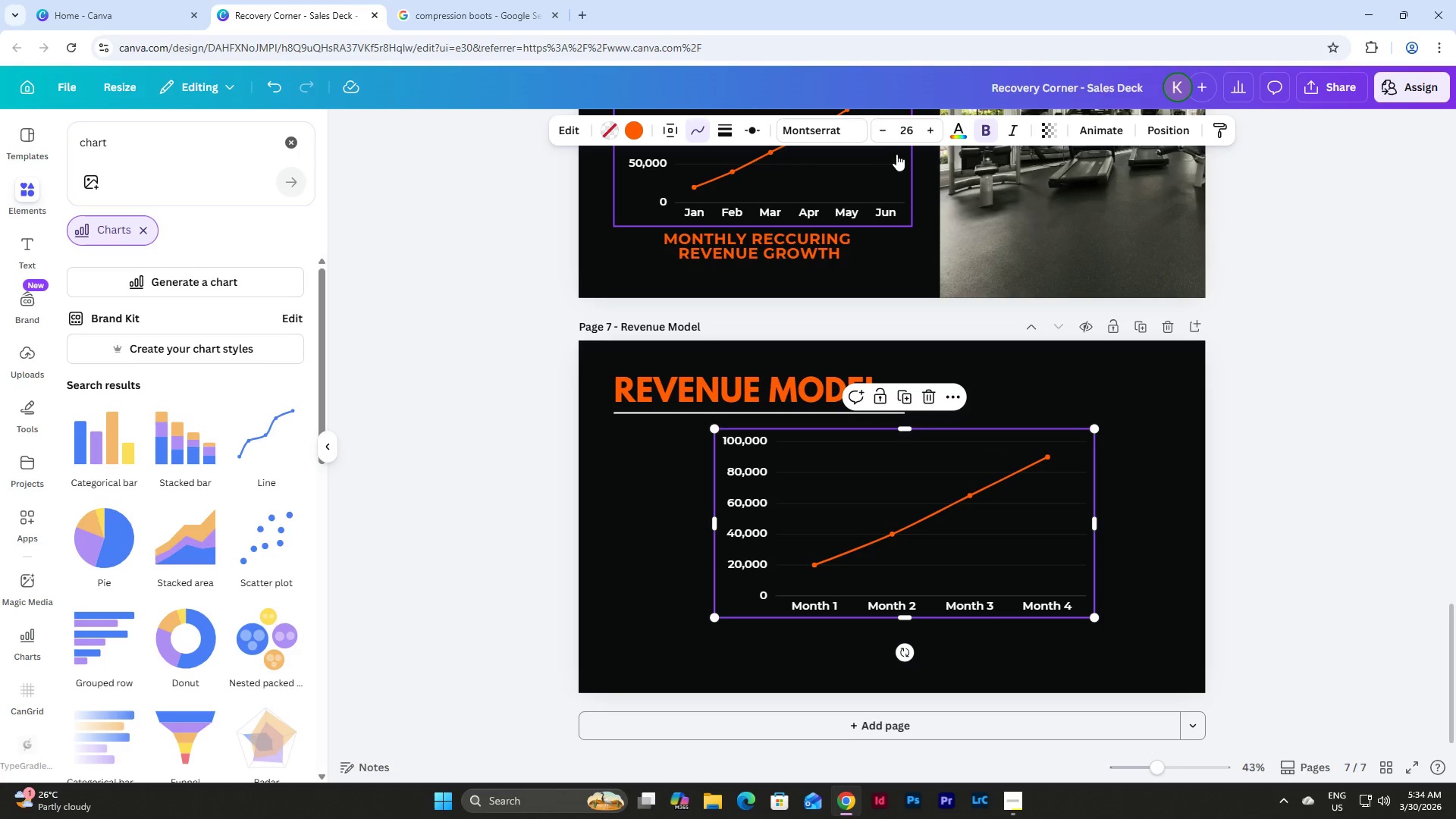 
left_click([908, 132])
 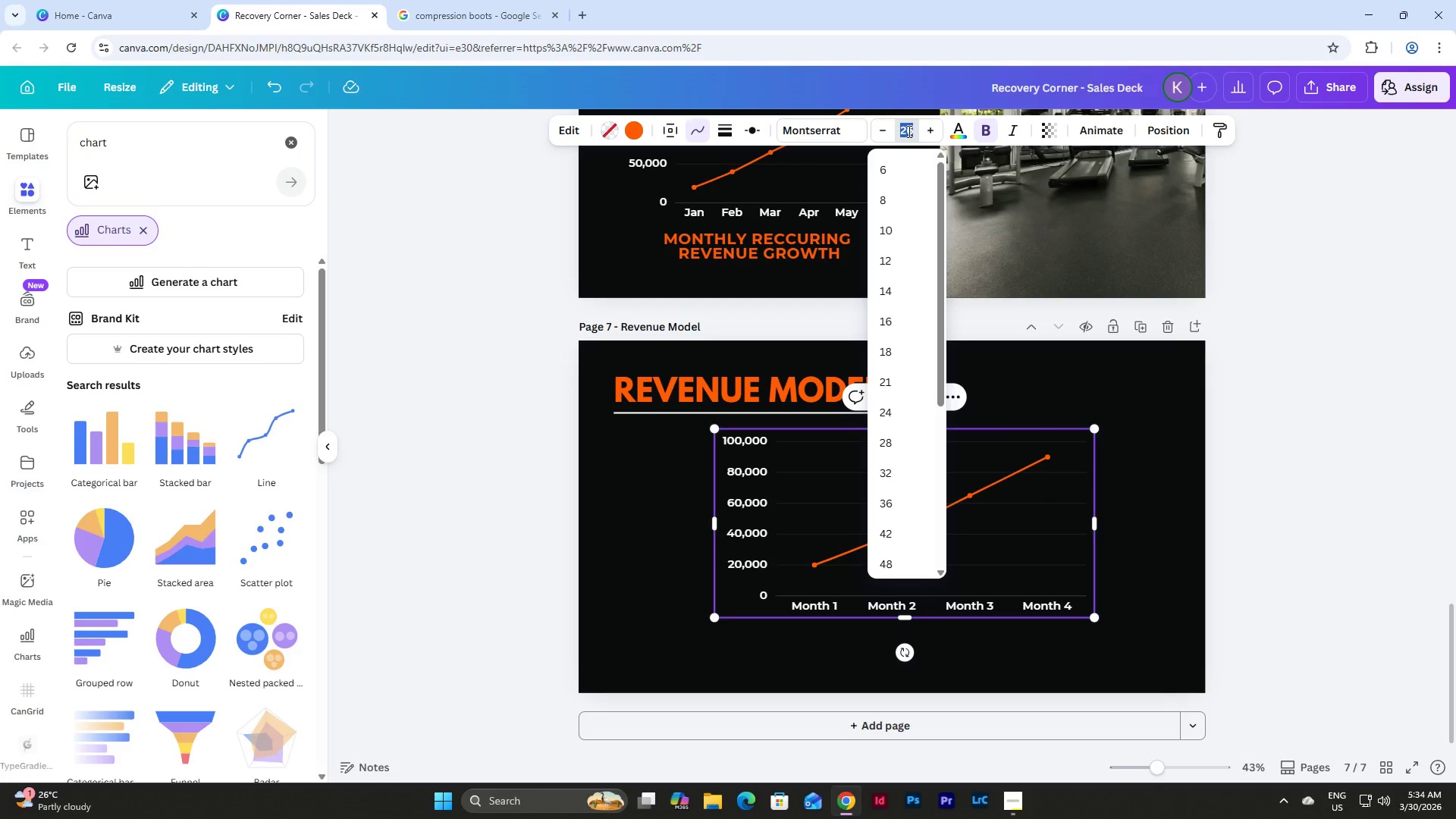 
key(Numpad2)
 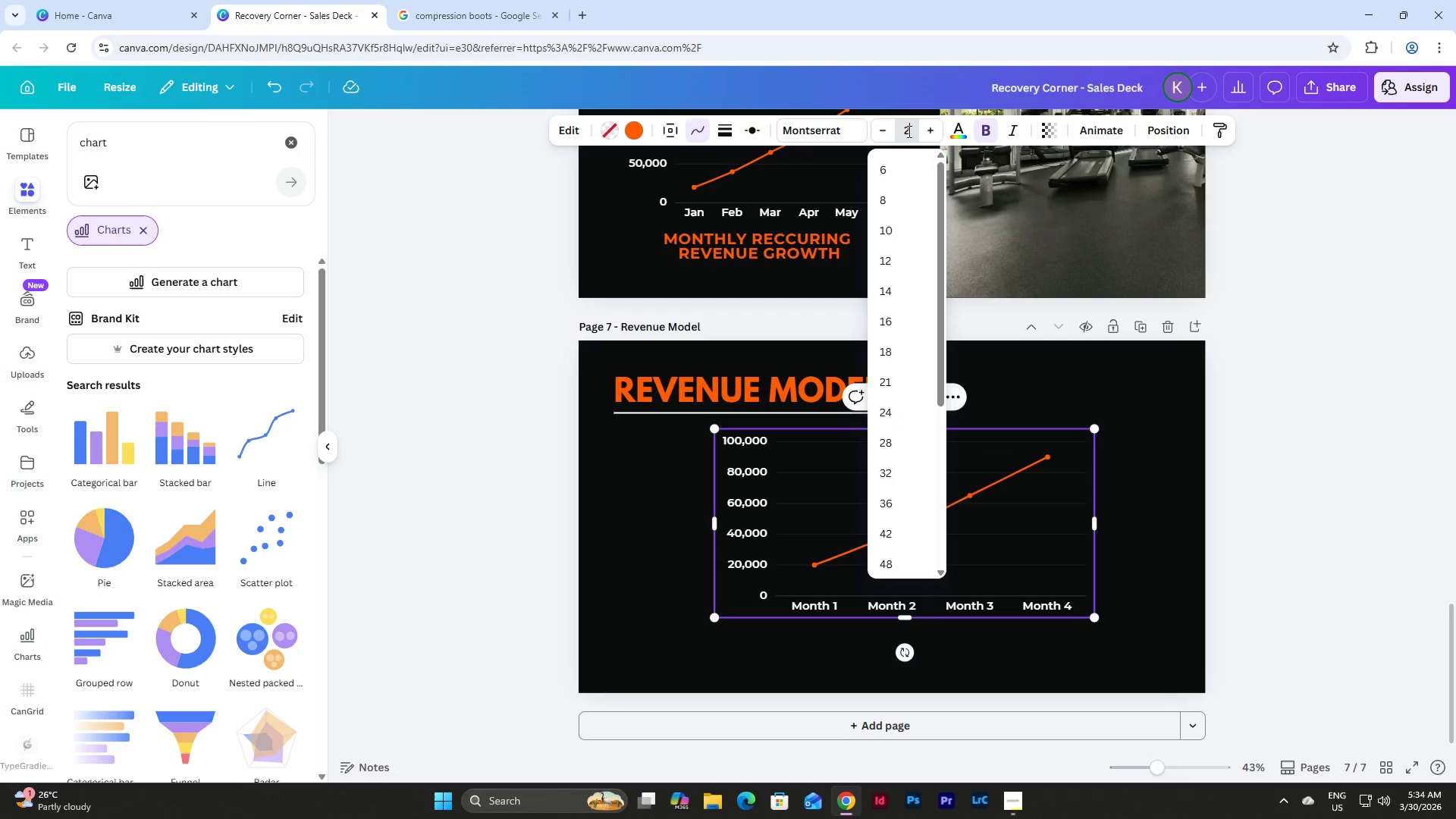 
key(Numpad5)
 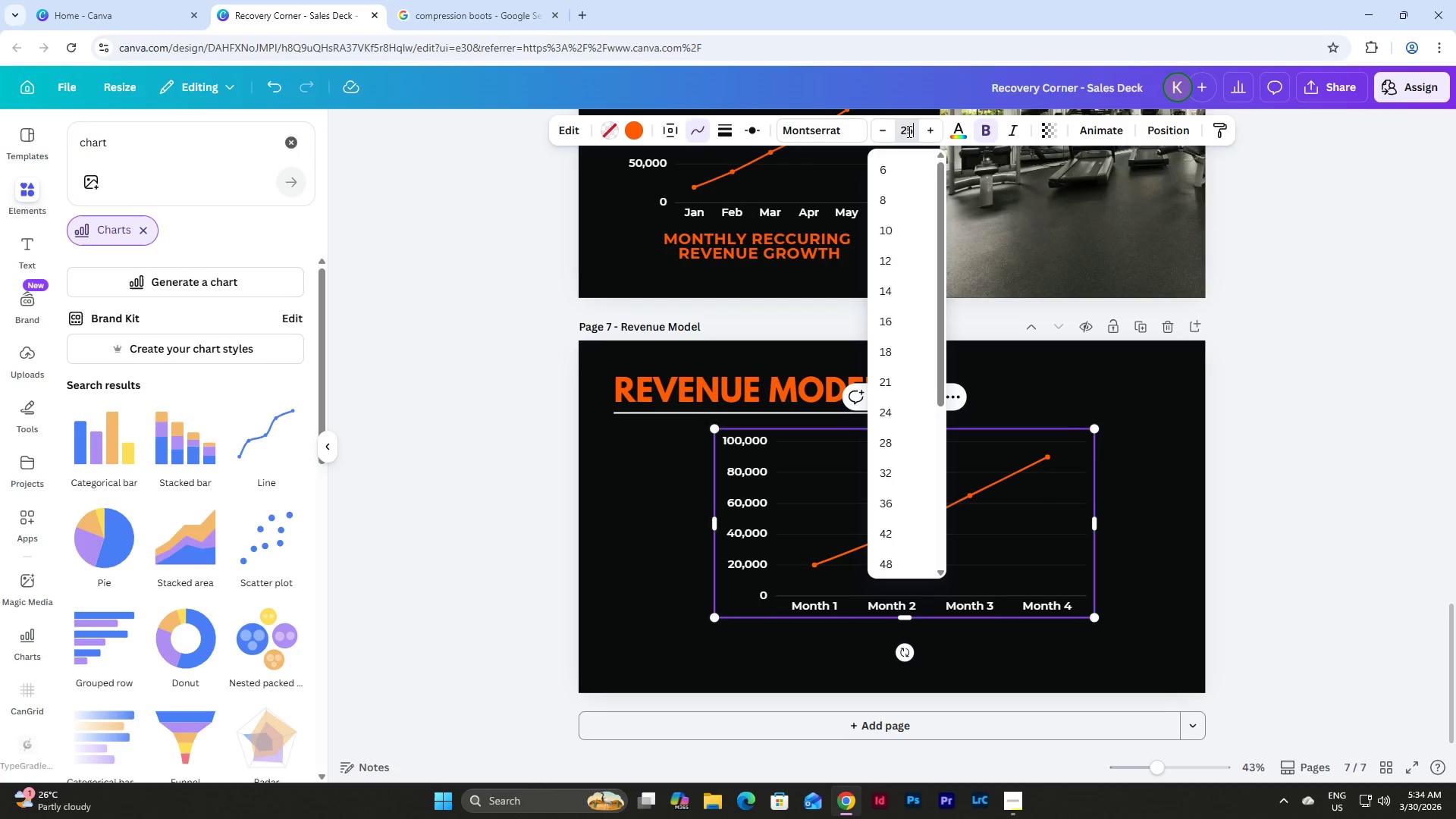 
key(NumpadEnter)
 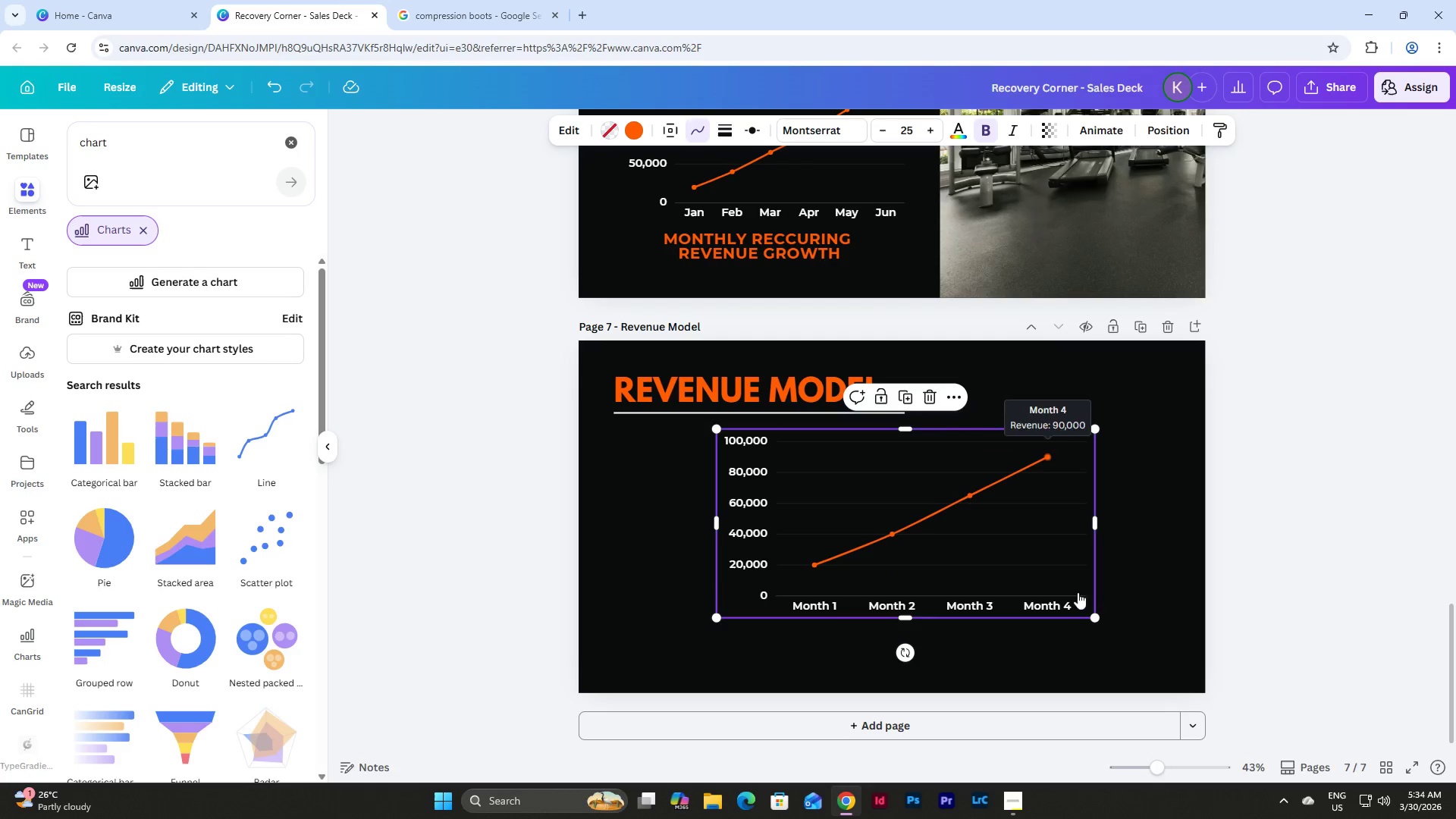 
left_click([1090, 633])
 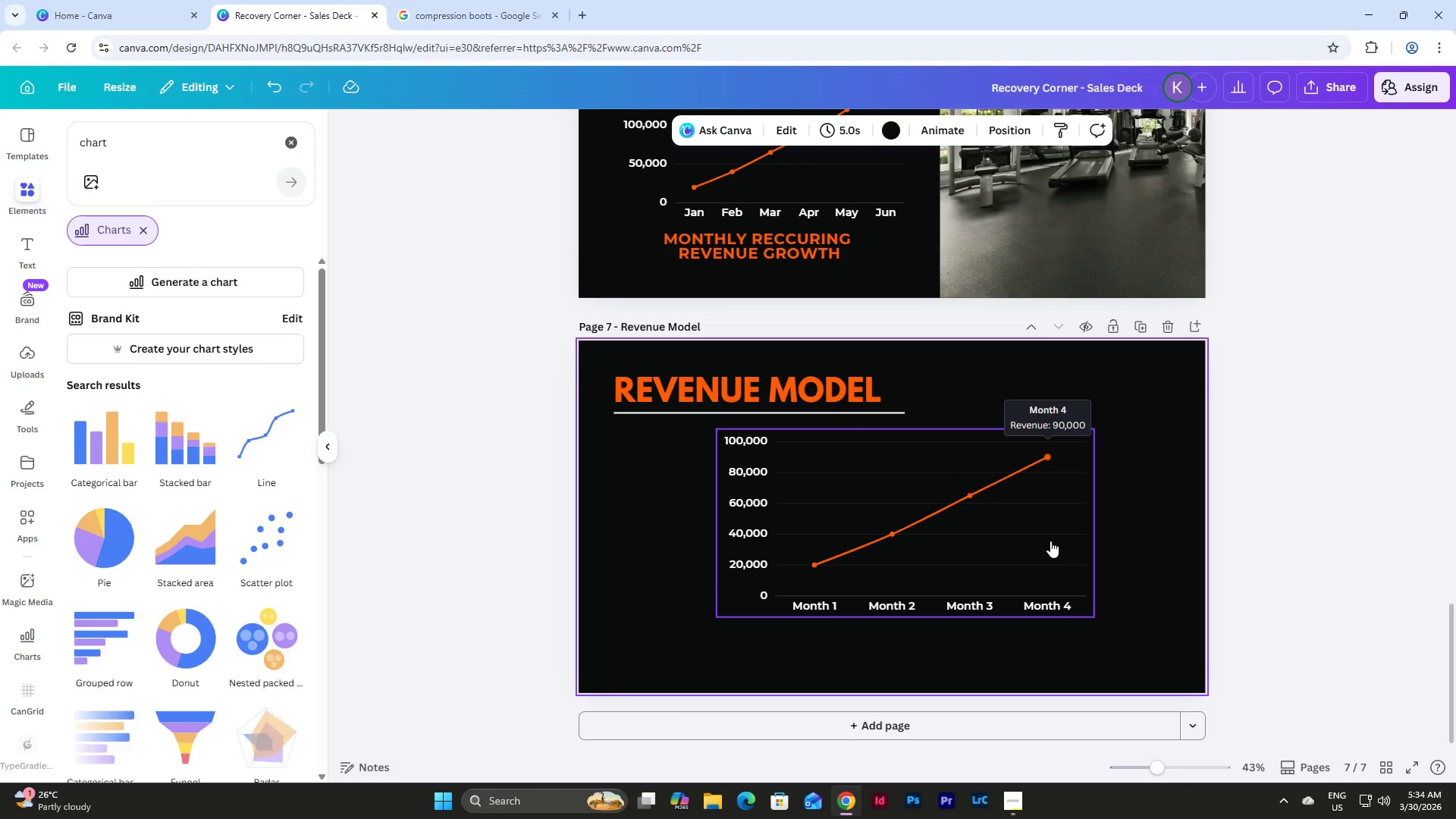 
left_click_drag(start_coordinate=[1050, 538], to_coordinate=[1042, 538])
 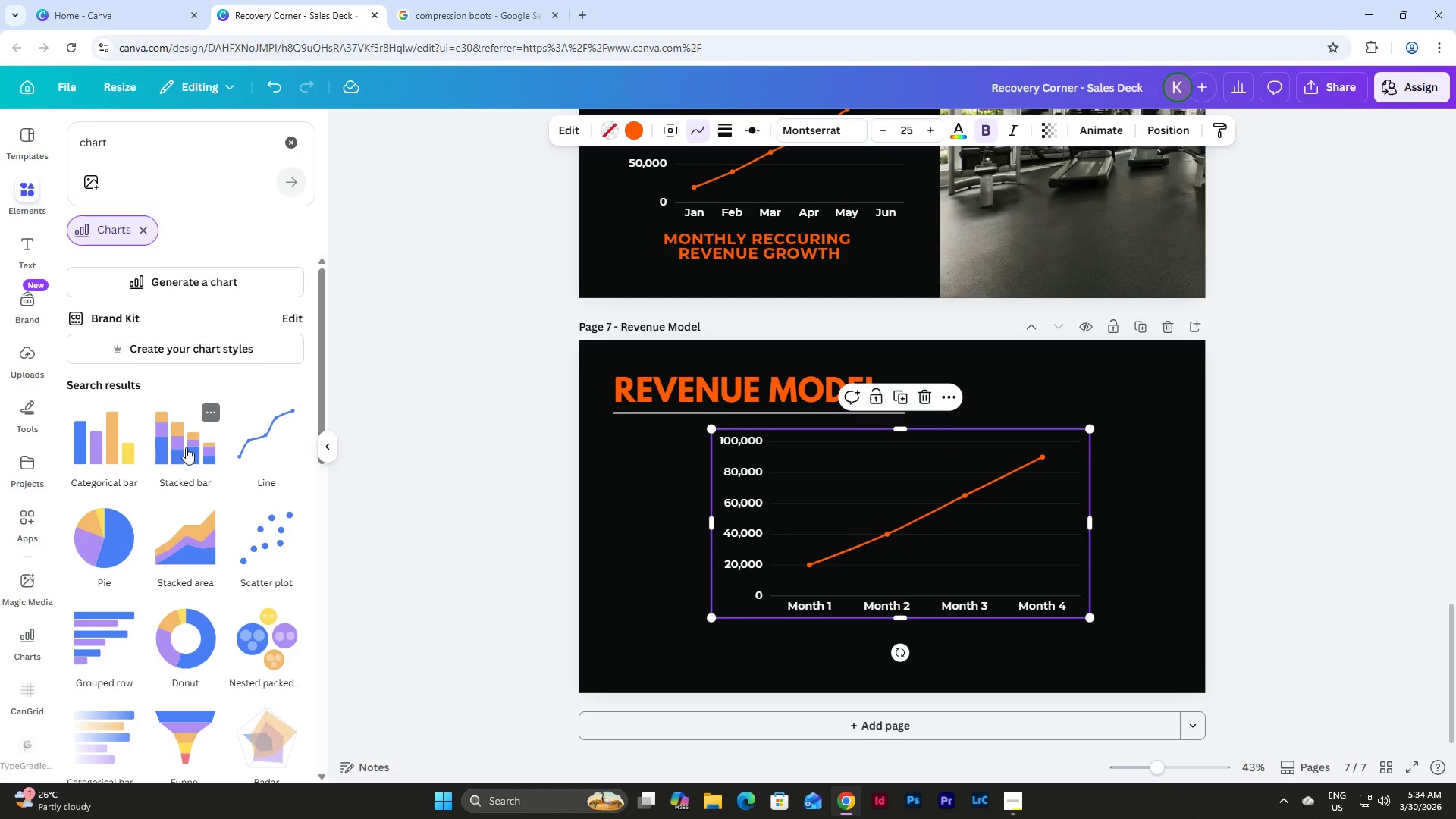 
scroll: coordinate [190, 452], scroll_direction: down, amount: 15.0
 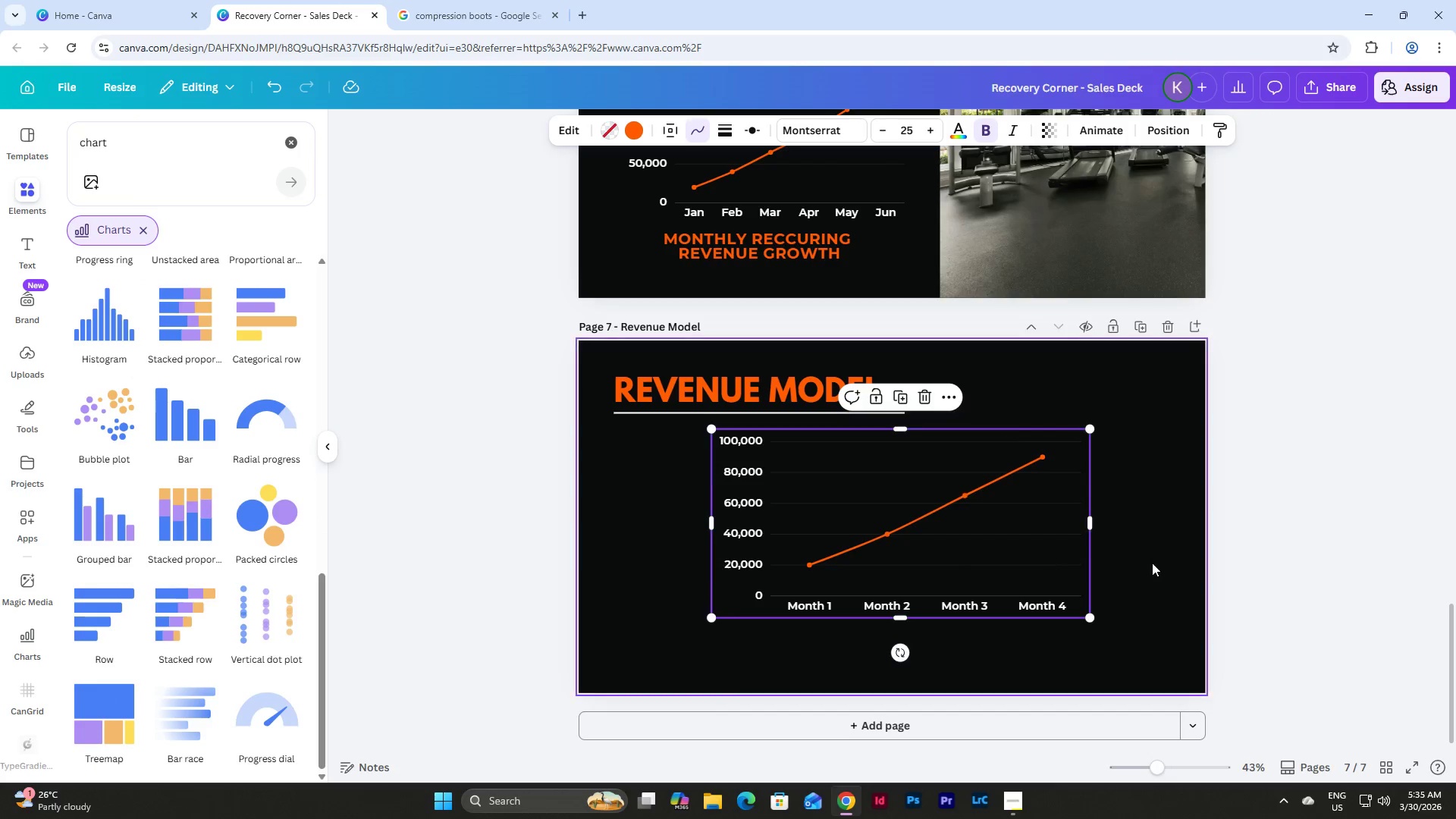 
scroll: coordinate [1149, 544], scroll_direction: up, amount: 3.0
 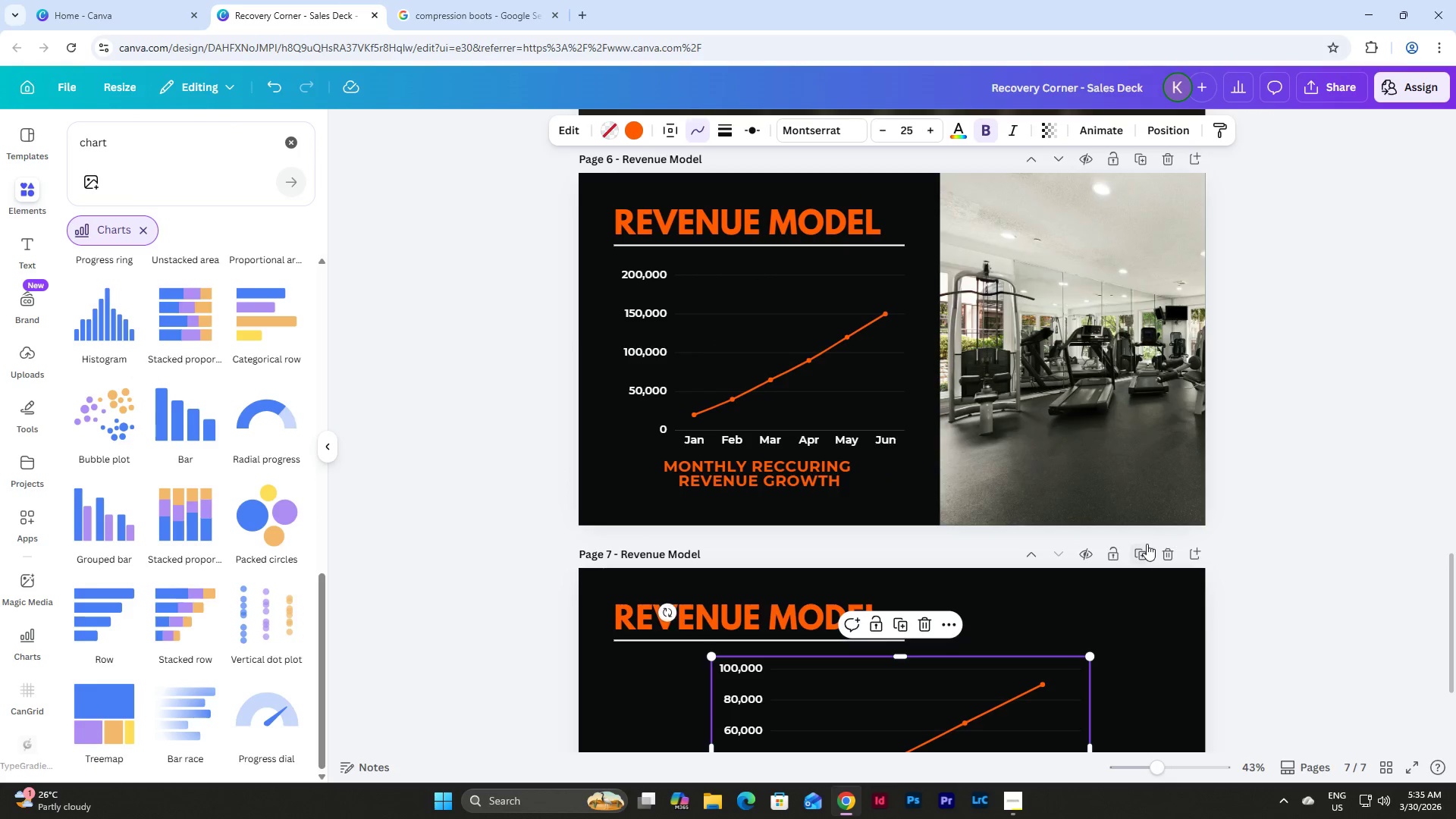 
scroll: coordinate [1146, 543], scroll_direction: down, amount: 3.0
 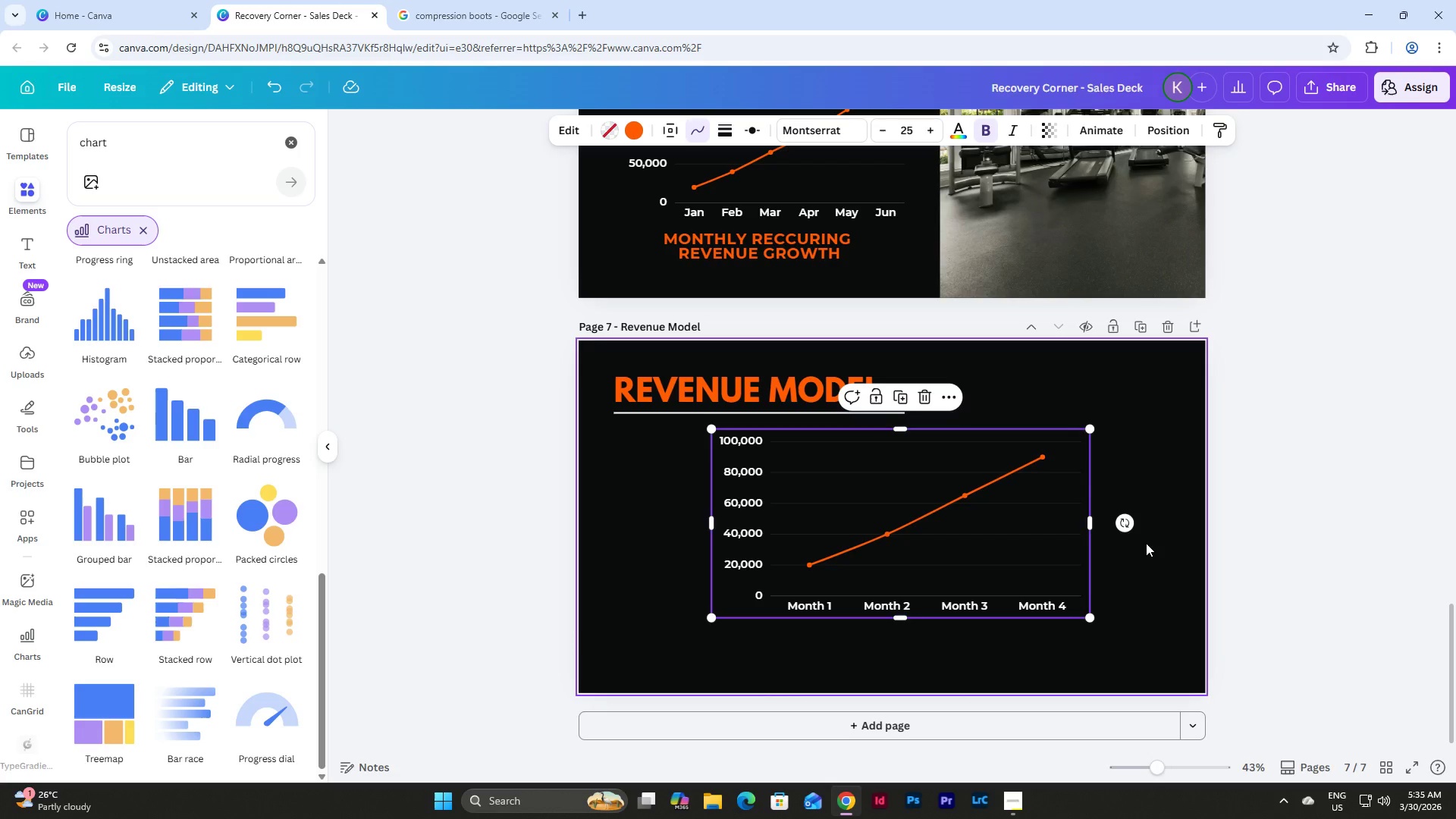 
scroll: coordinate [1146, 543], scroll_direction: up, amount: 9.0
 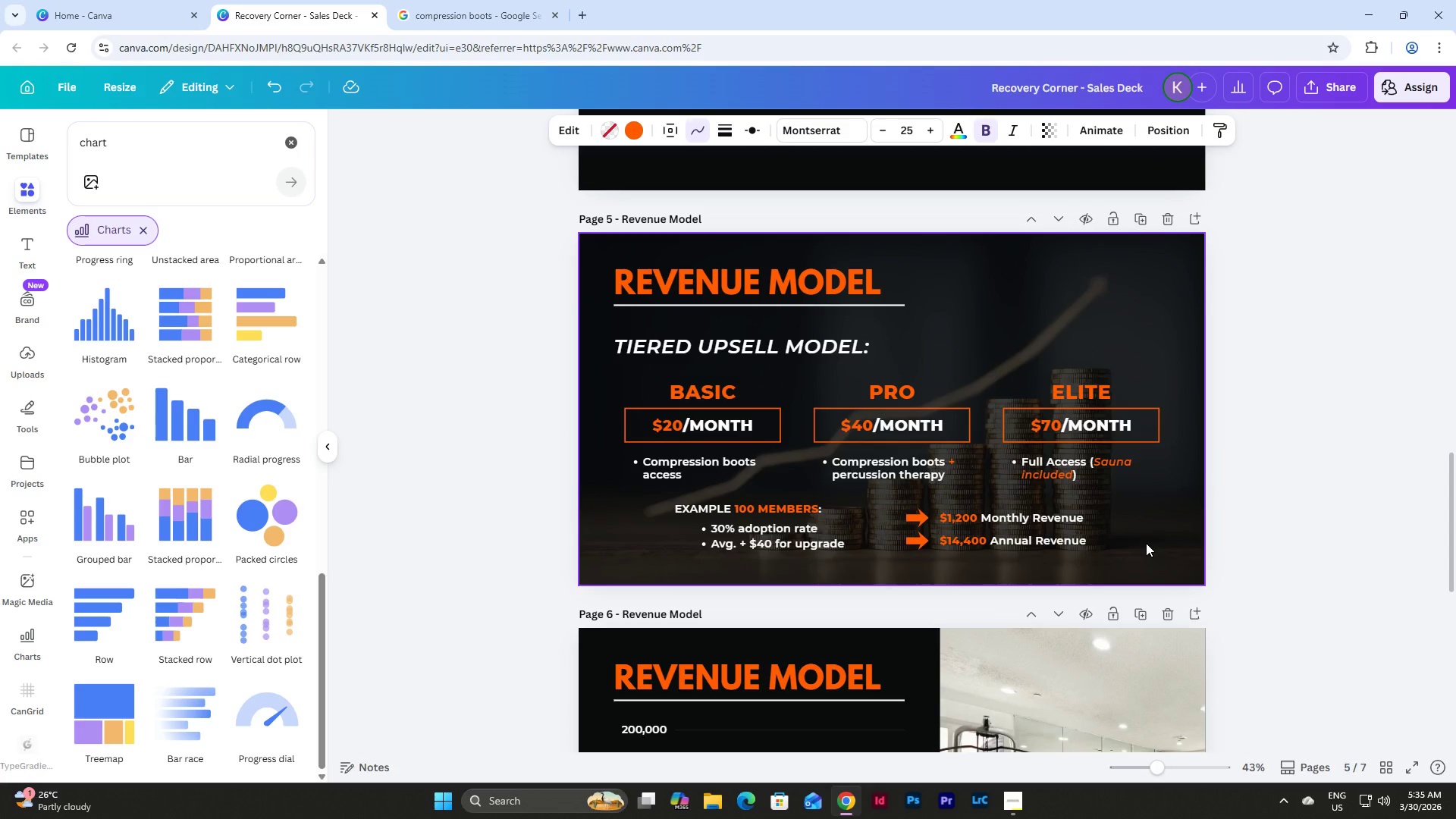 
scroll: coordinate [1146, 543], scroll_direction: down, amount: 8.0
 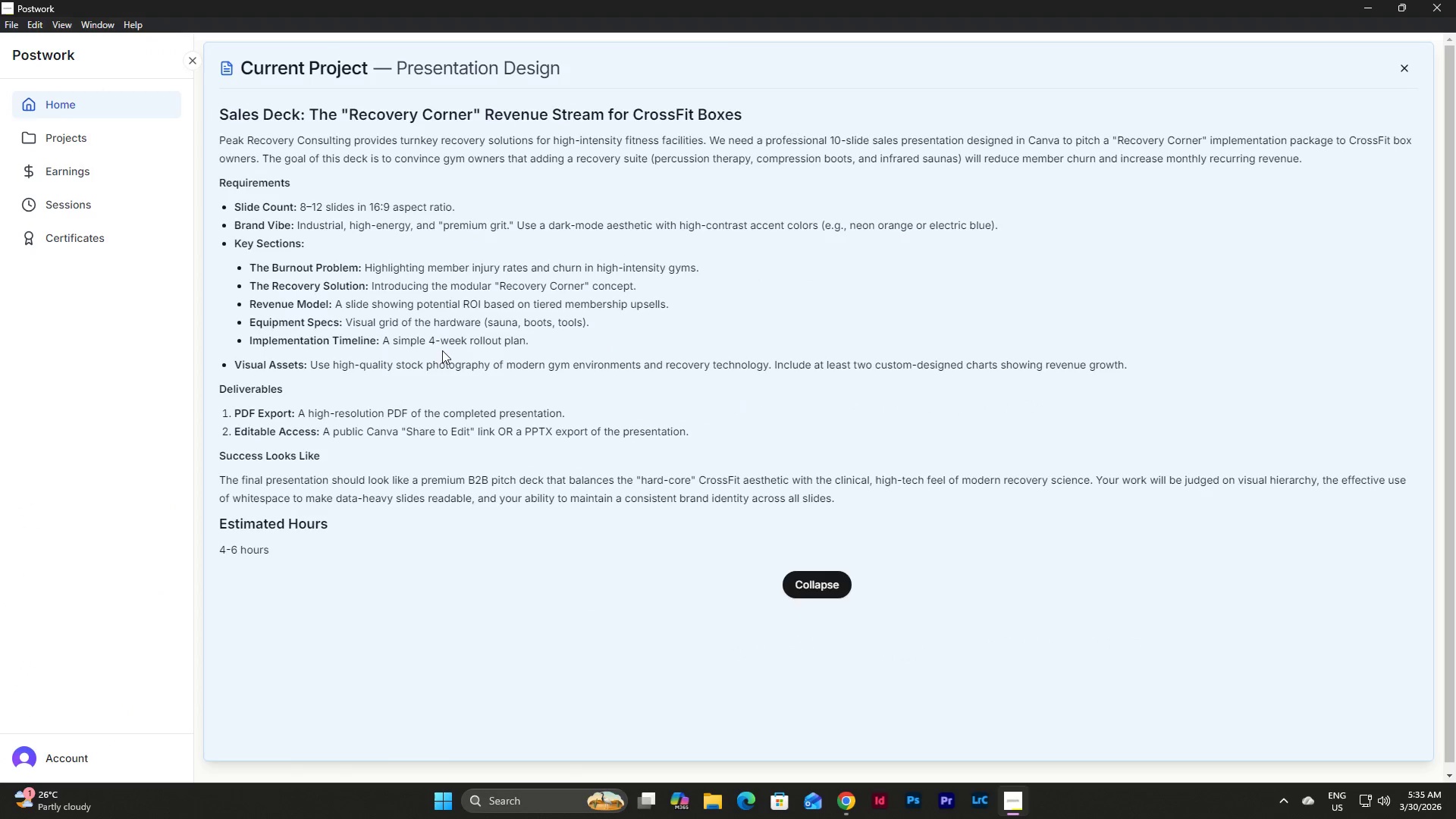 
wait(13.37)
 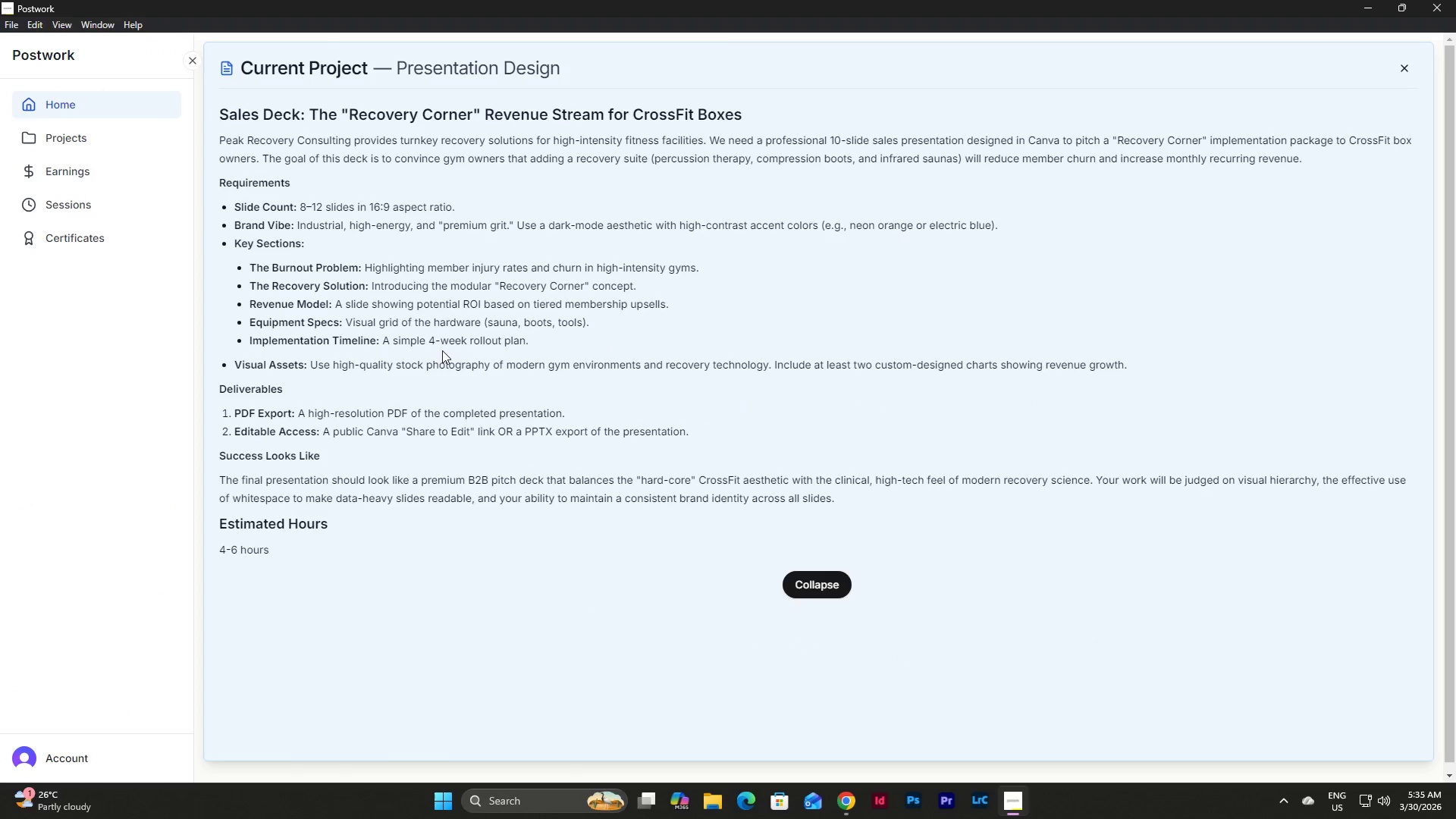 
scroll: coordinate [1125, 483], scroll_direction: up, amount: 3.0
 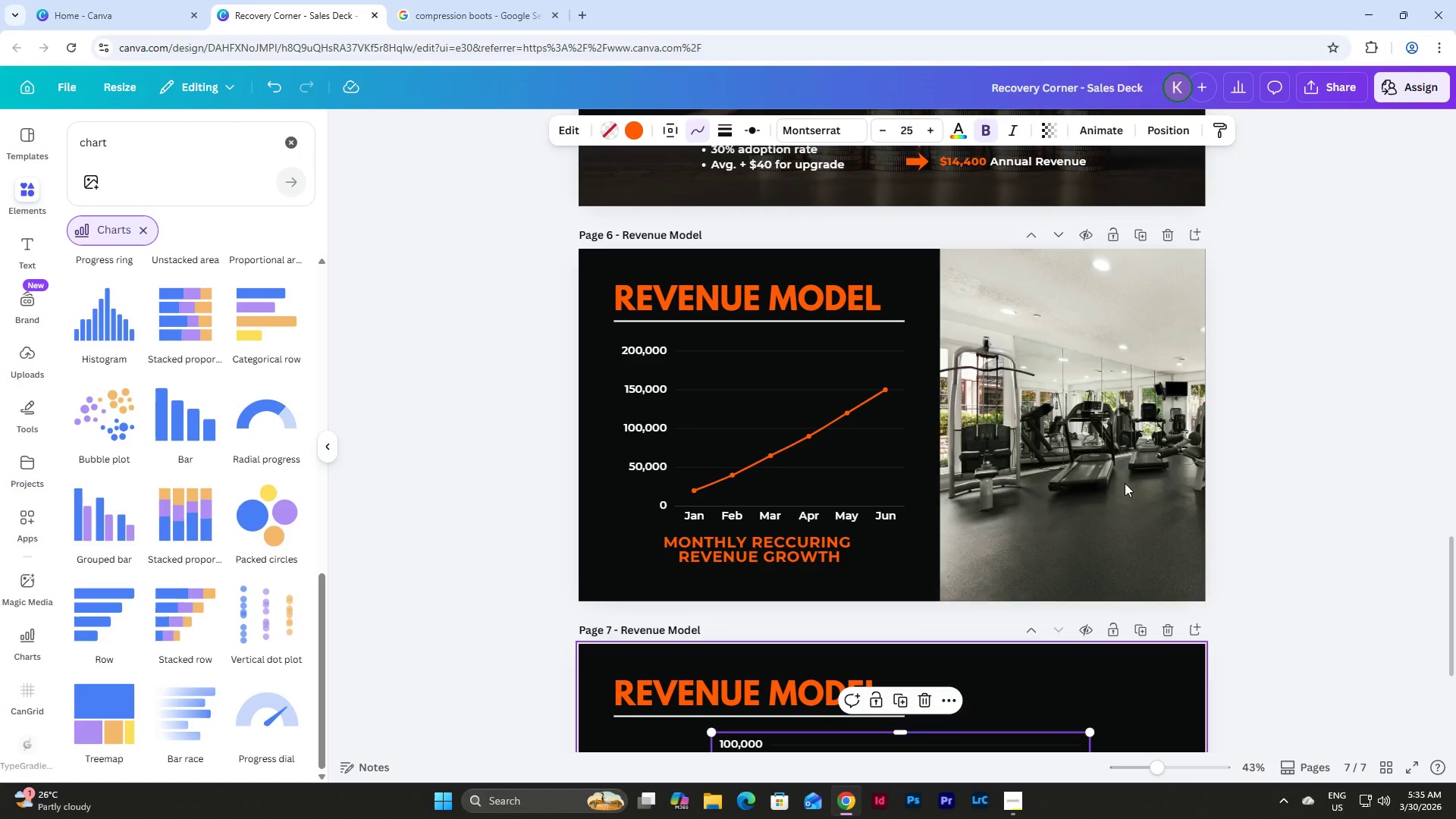 
scroll: coordinate [1125, 483], scroll_direction: down, amount: 4.0
 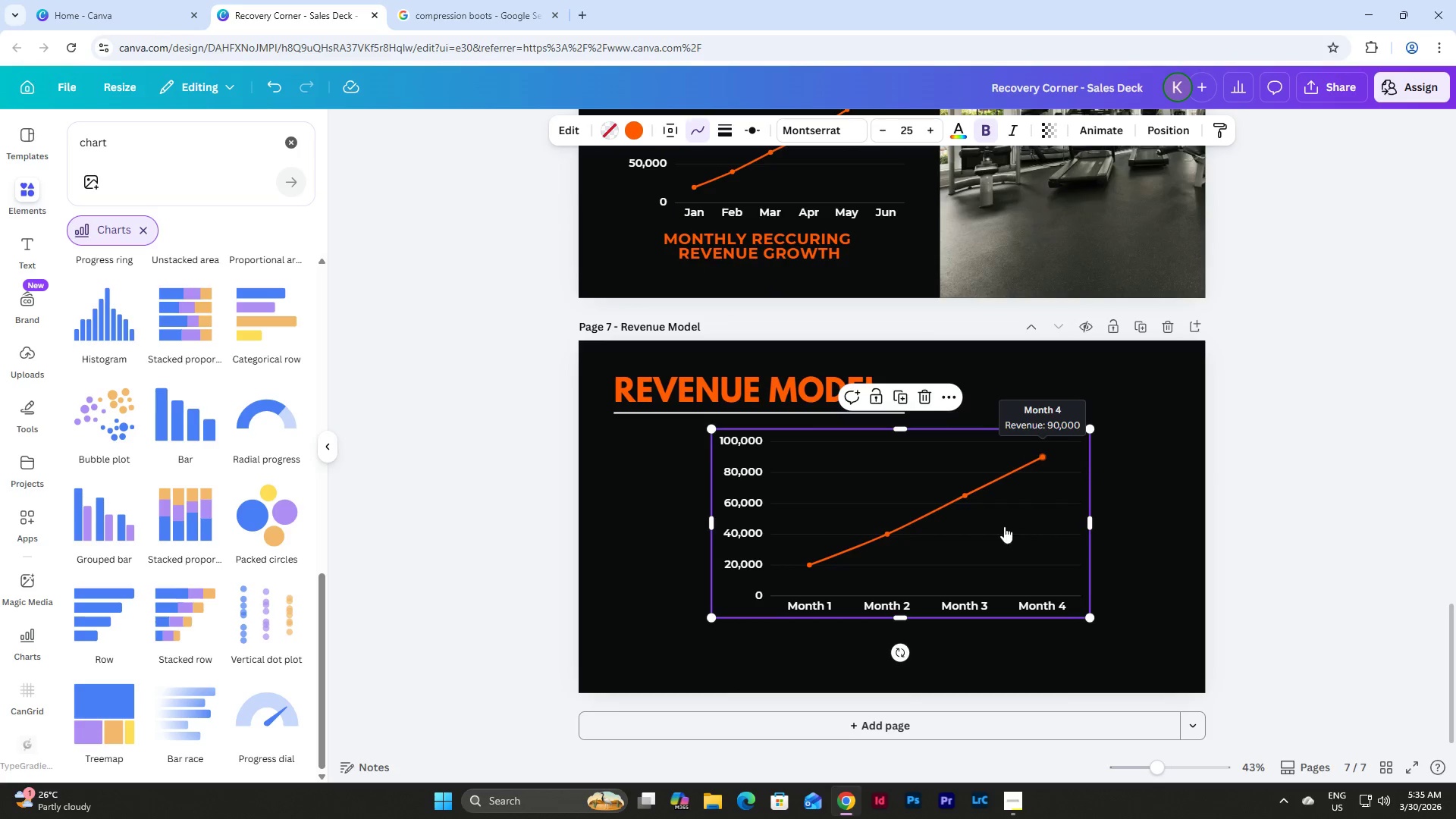 
left_click_drag(start_coordinate=[997, 526], to_coordinate=[987, 532])
 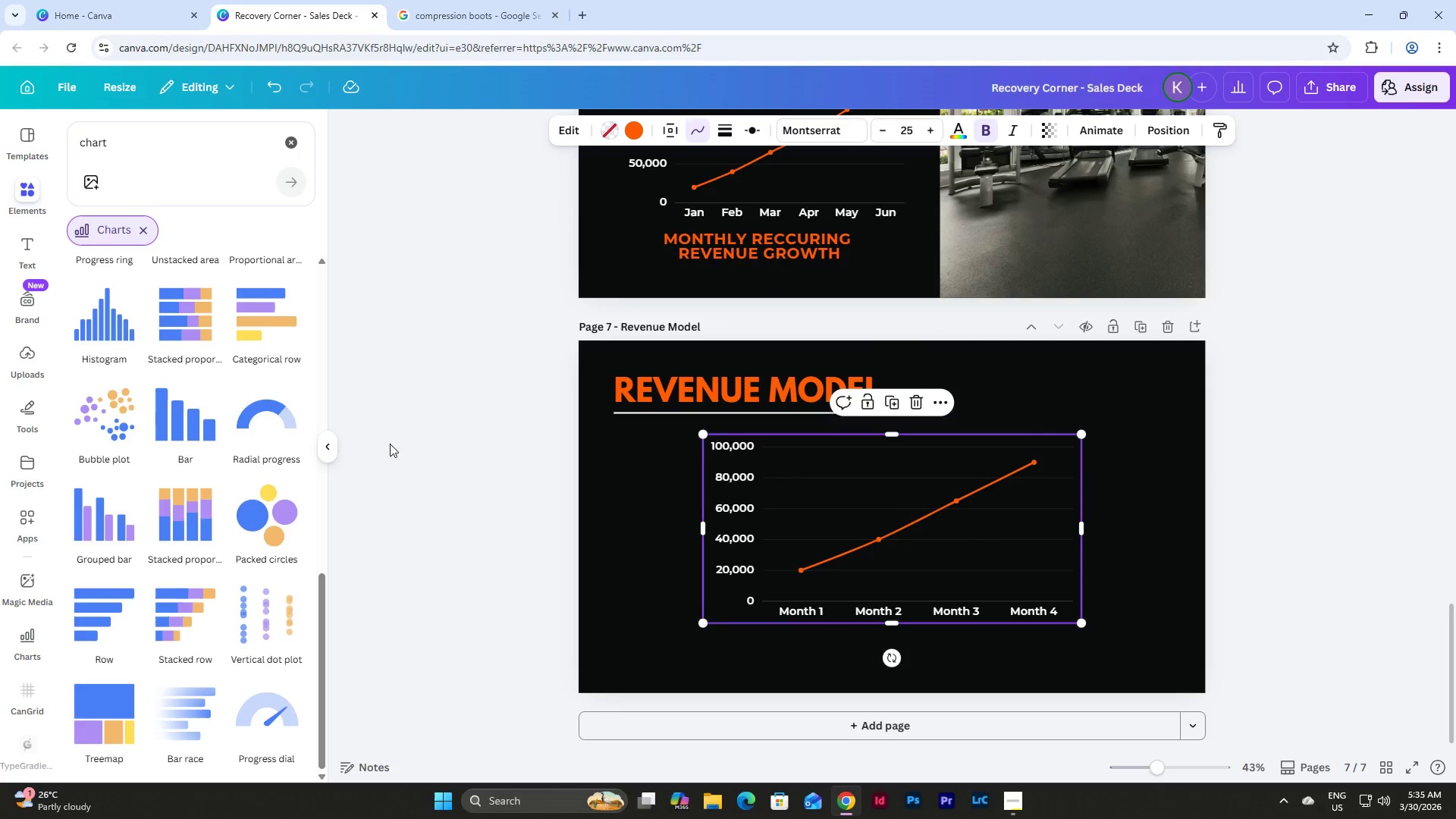 
mouse_move([266, 422])
 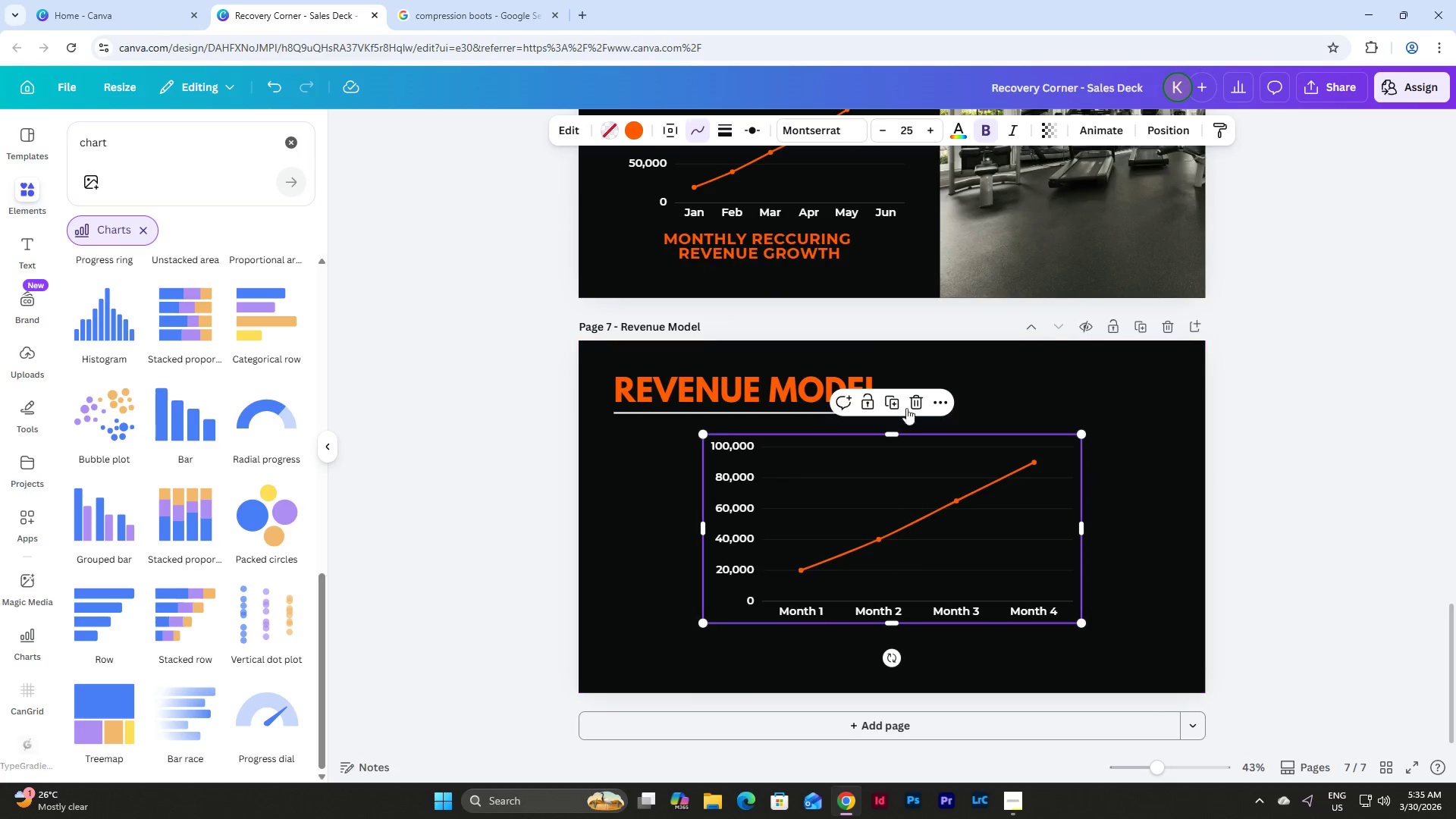 
left_click([915, 403])
 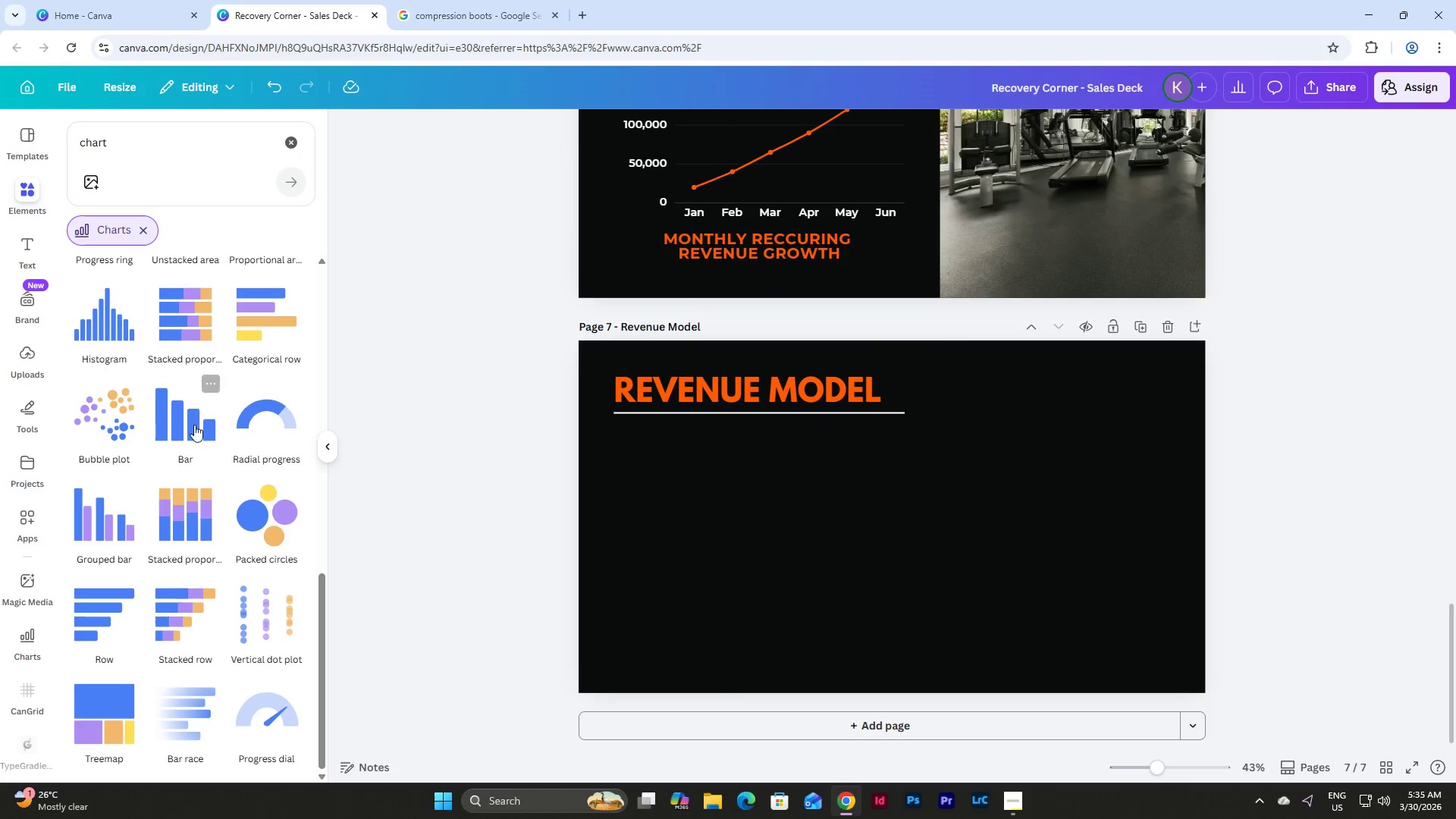 
left_click([184, 415])
 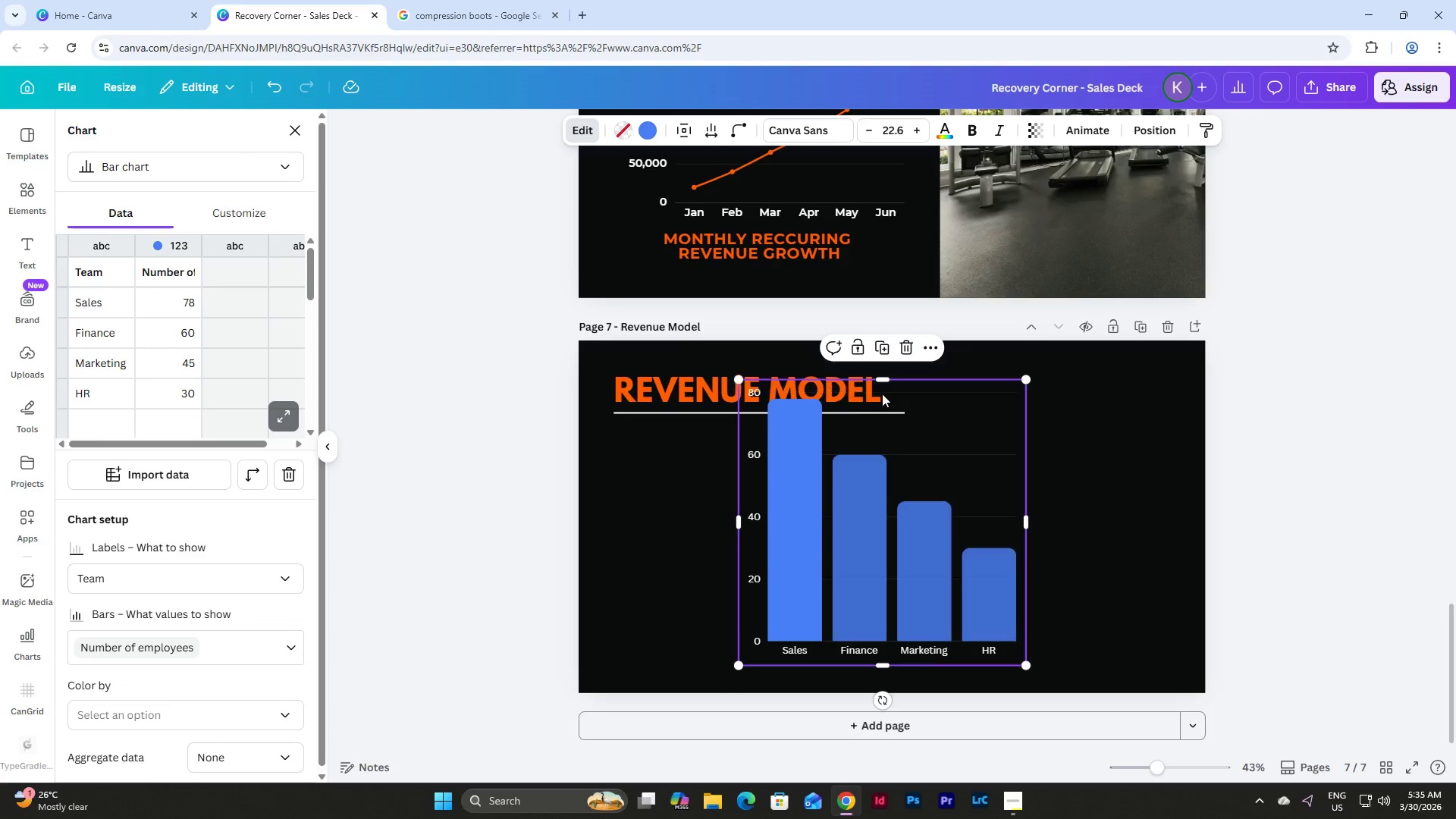 
left_click_drag(start_coordinate=[887, 381], to_coordinate=[902, 458])
 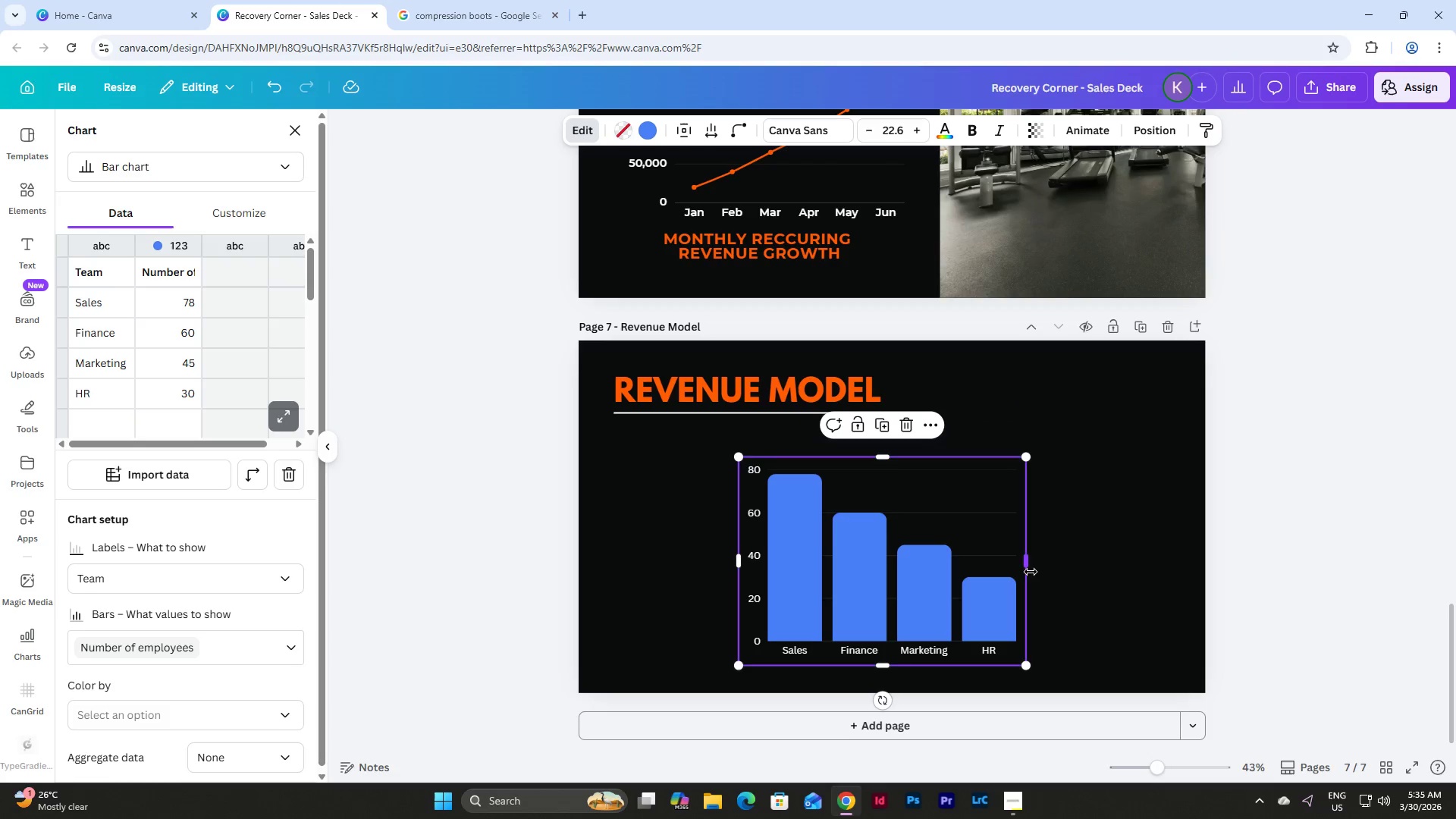 
left_click_drag(start_coordinate=[1029, 566], to_coordinate=[1085, 570])
 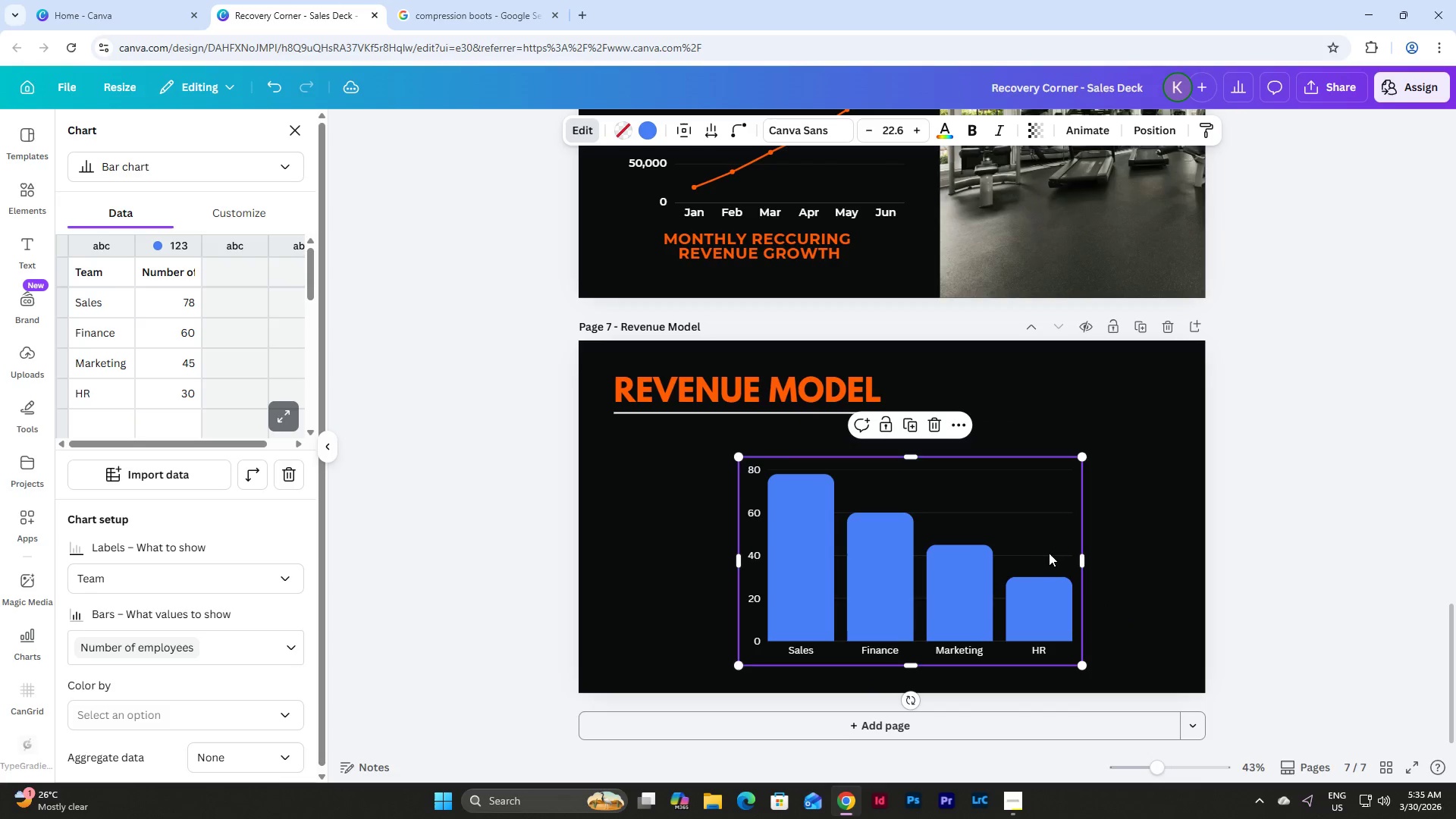 
left_click_drag(start_coordinate=[1038, 548], to_coordinate=[1024, 541])
 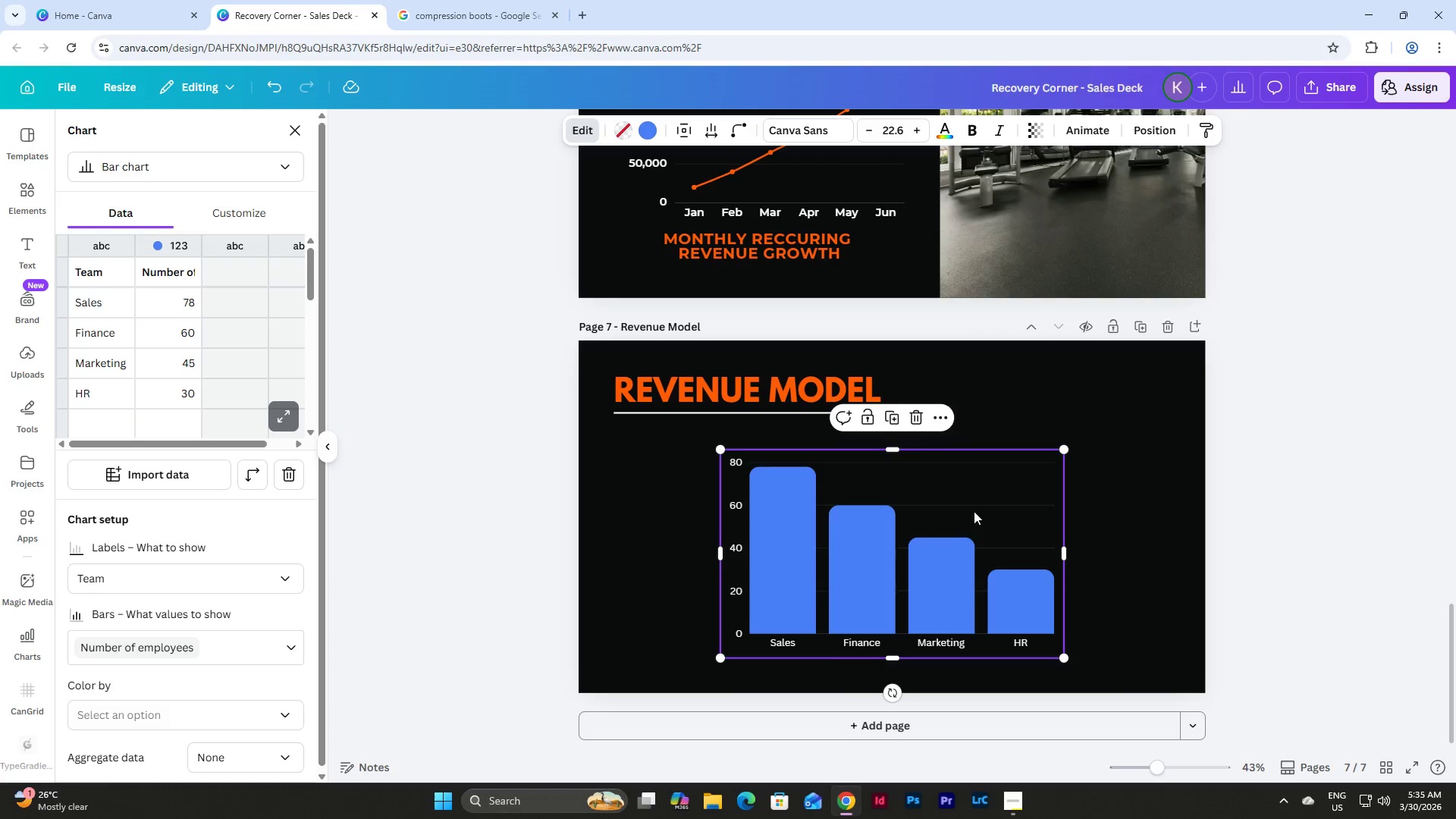 
left_click_drag(start_coordinate=[892, 449], to_coordinate=[892, 441])
 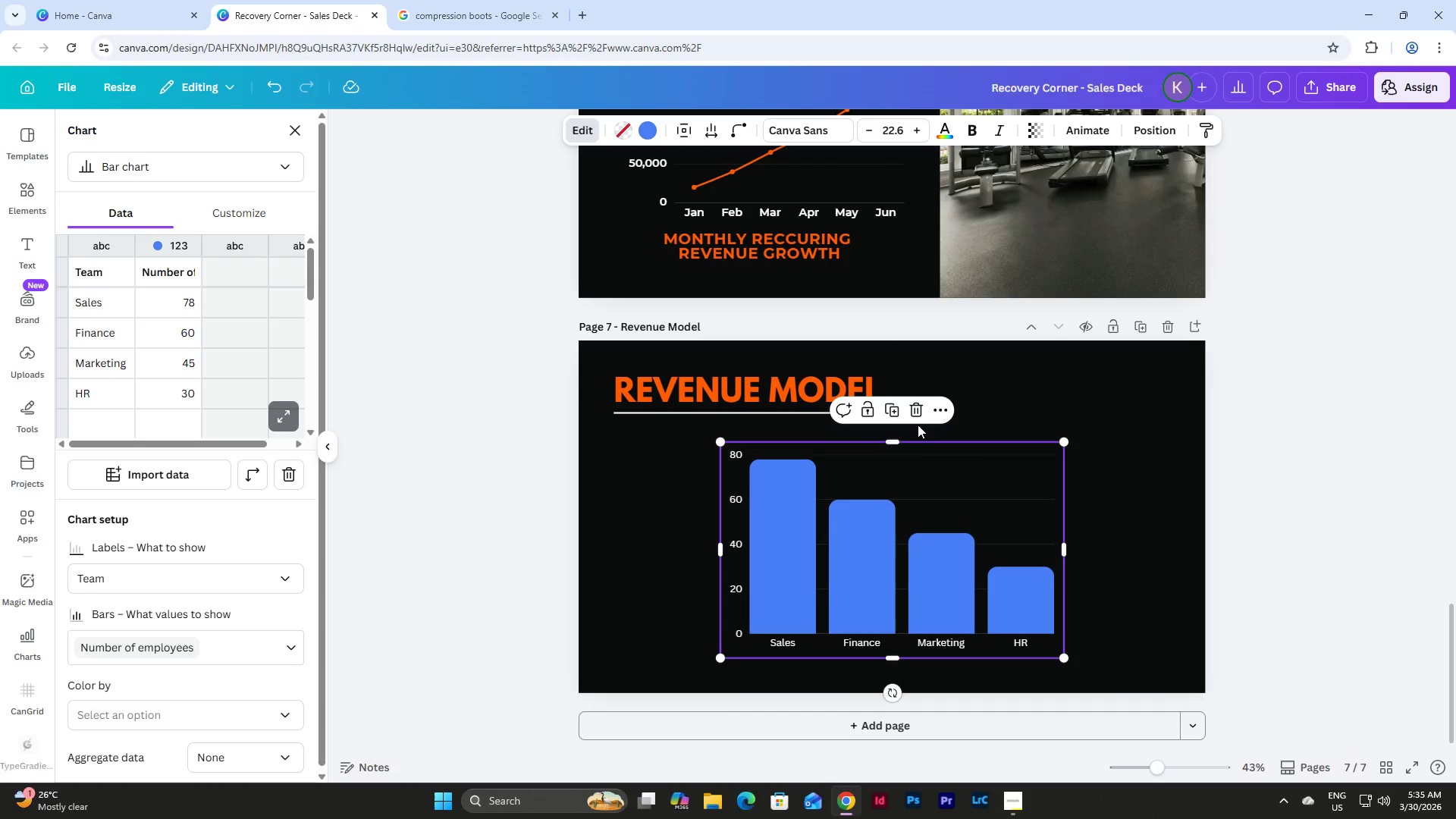 
left_click_drag(start_coordinate=[897, 439], to_coordinate=[898, 431])
 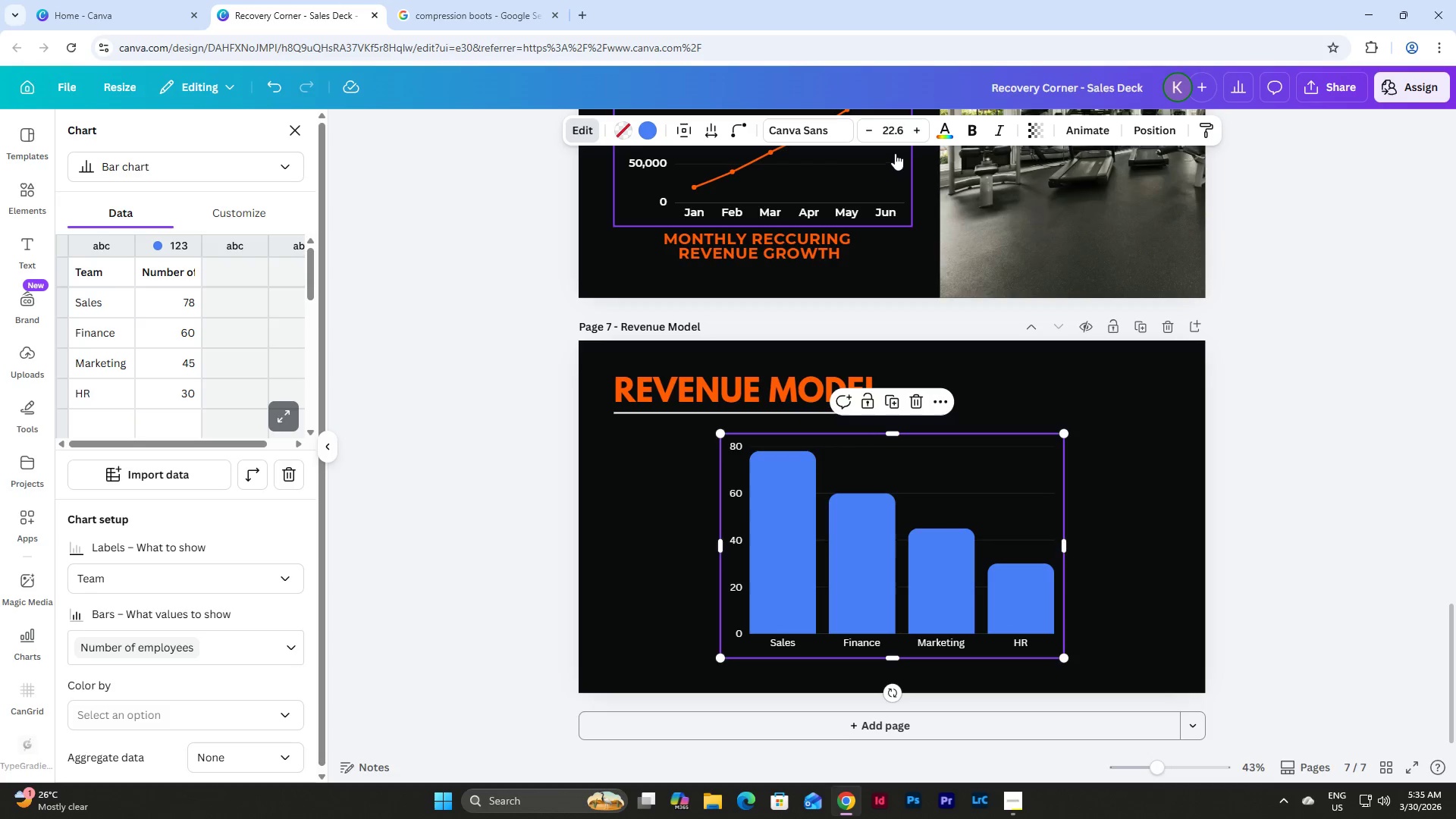 
left_click([899, 130])
 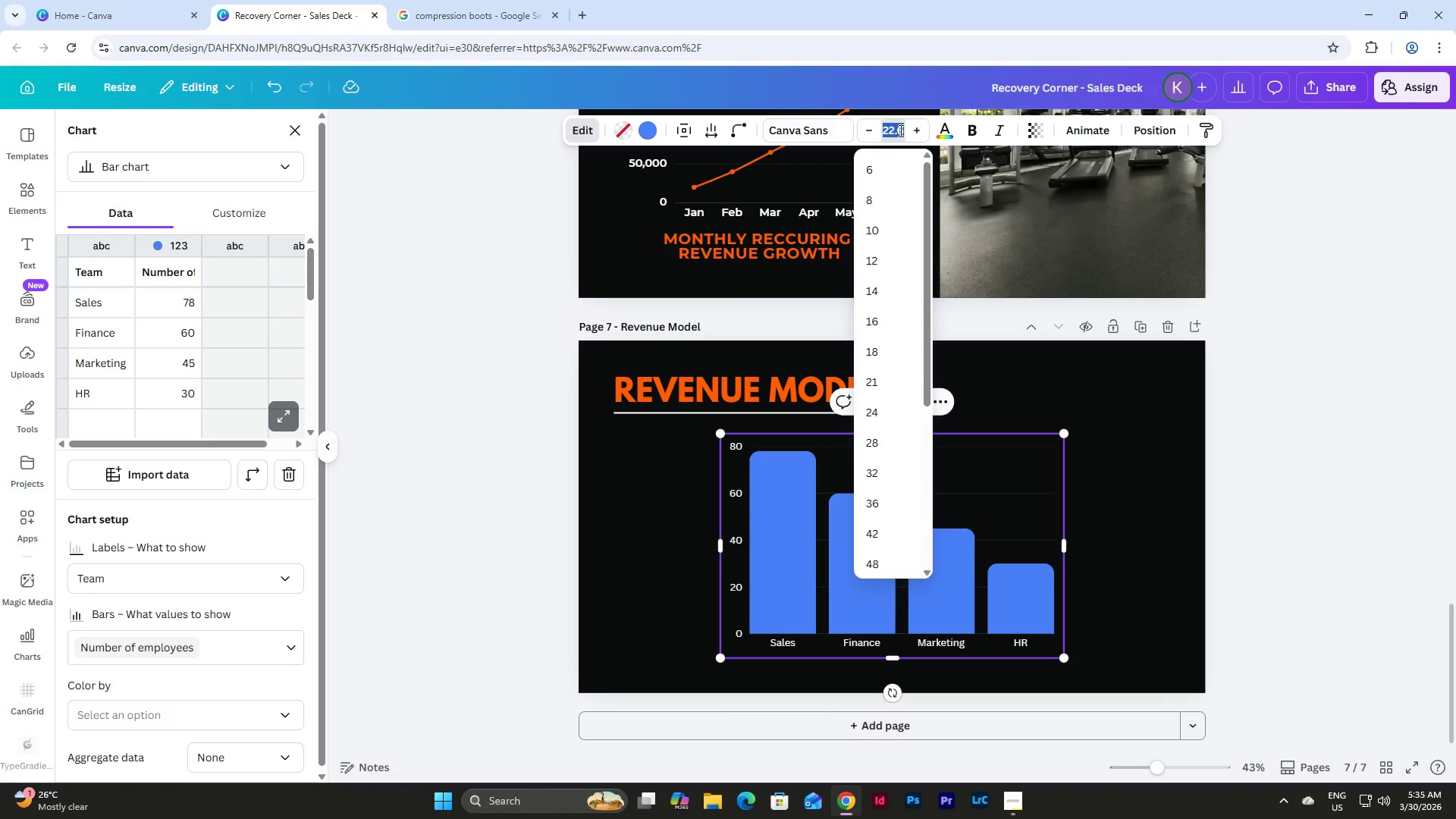 
key(Numpad2)
 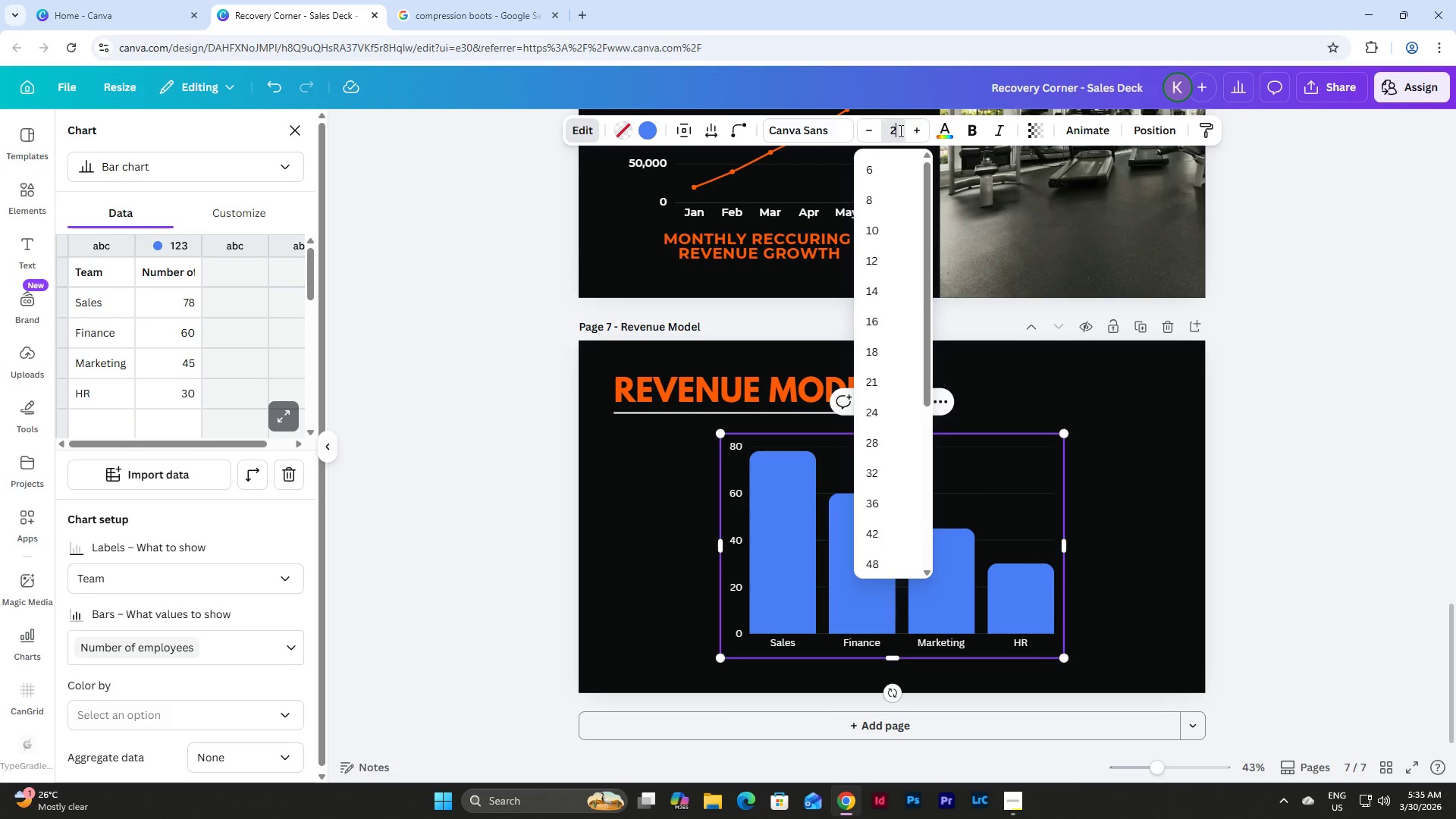 
key(Numpad5)
 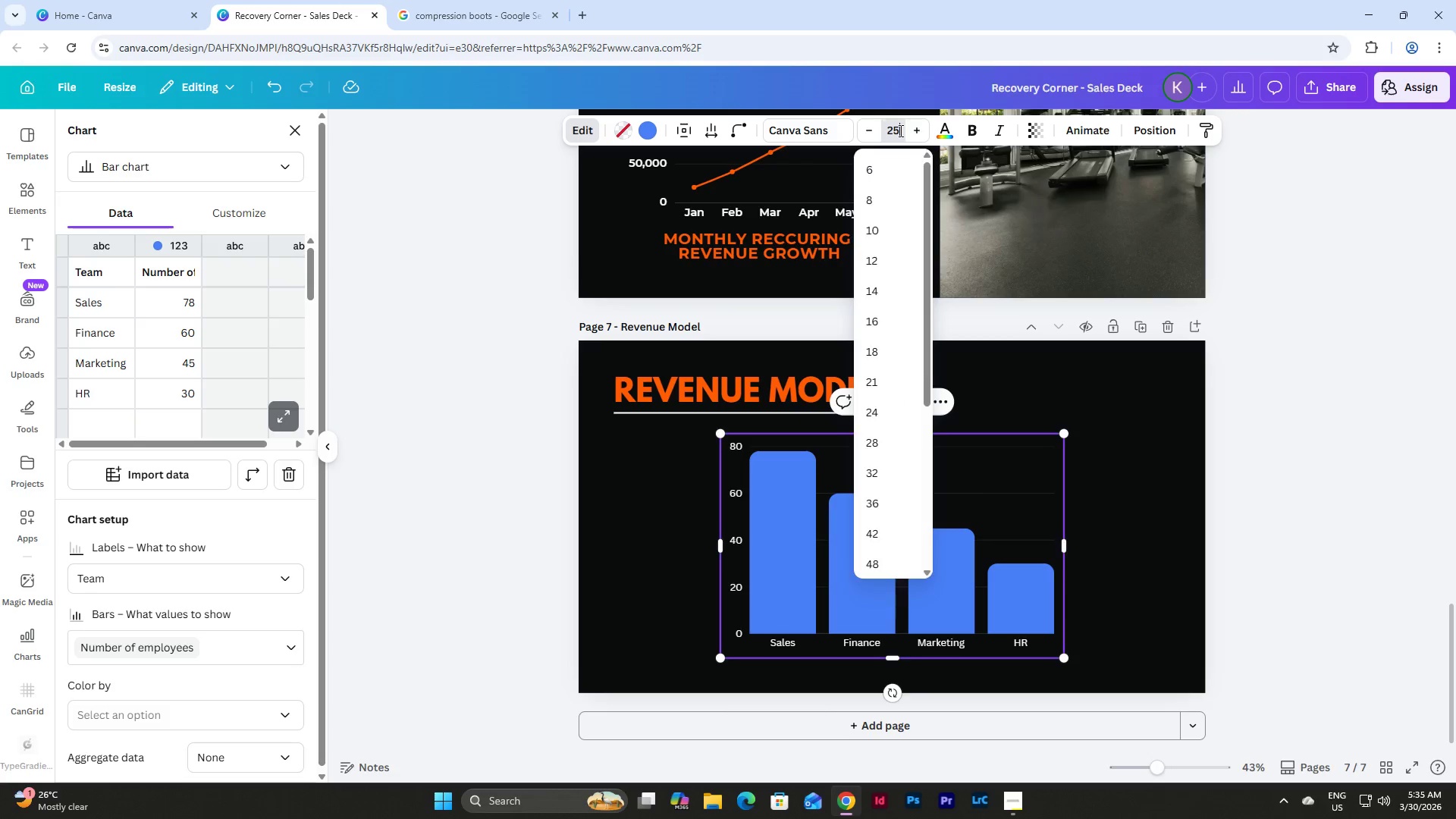 
key(NumpadEnter)
 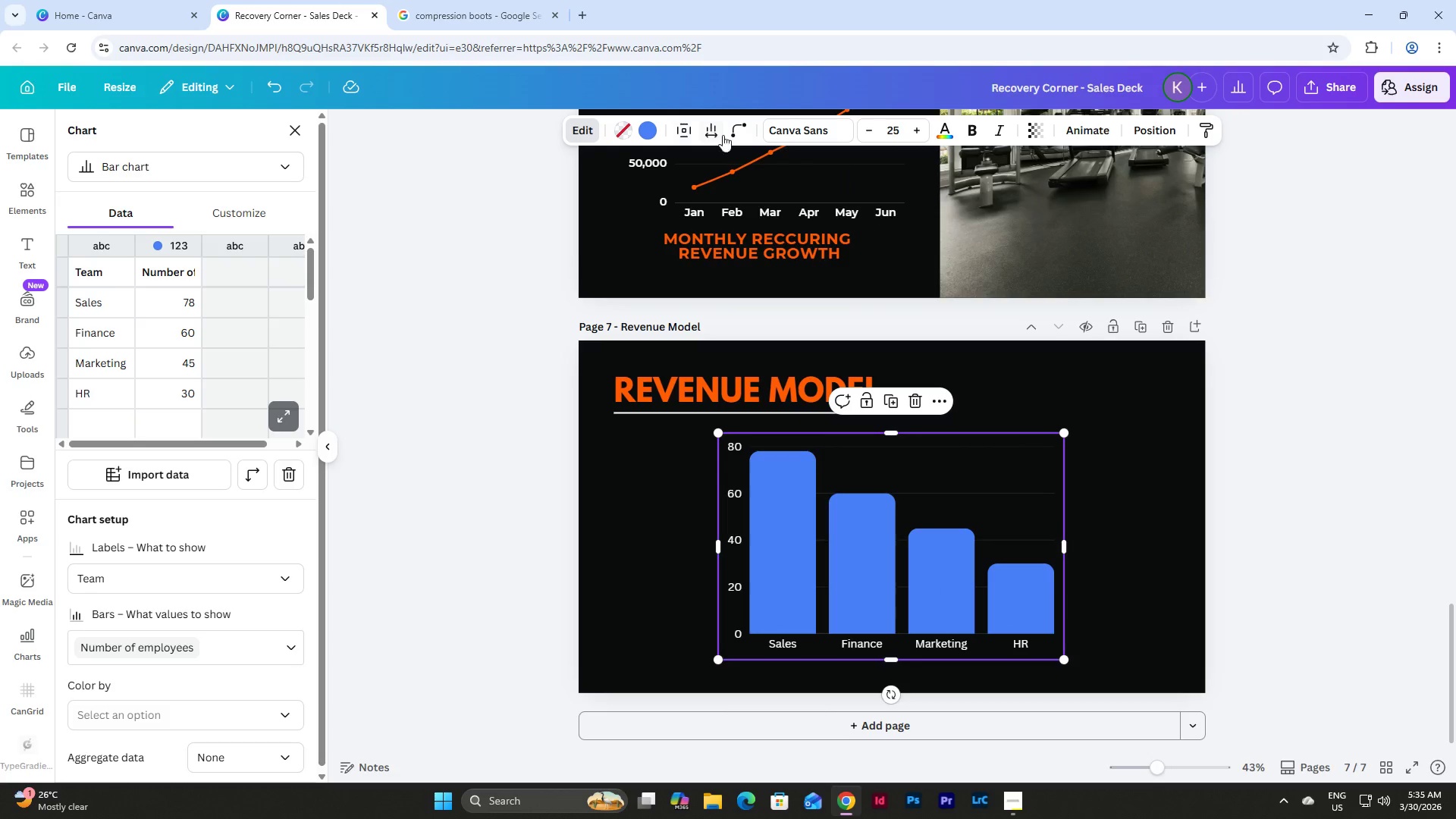 
left_click([820, 130])
 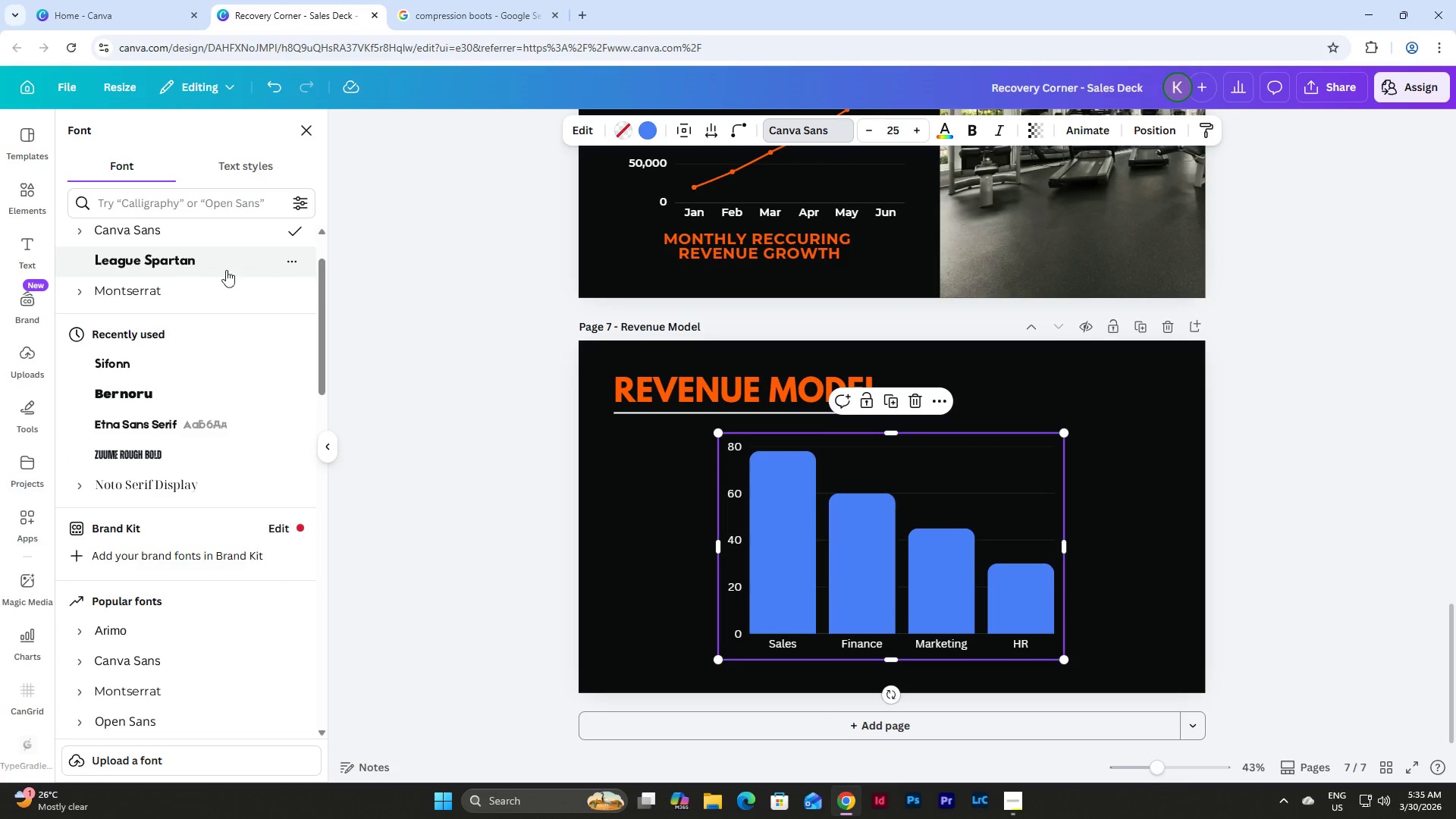 
left_click([82, 290])
 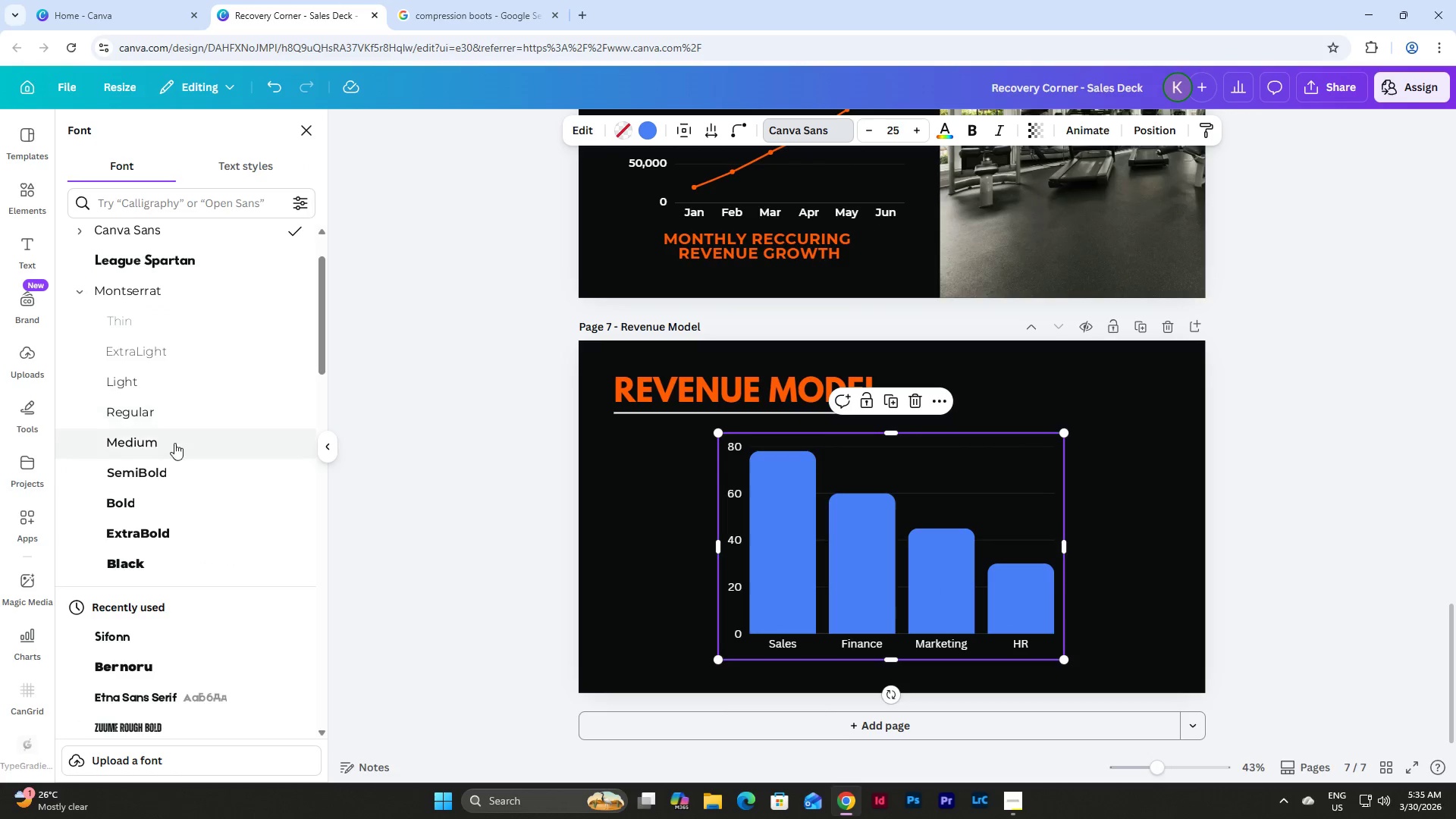 
left_click([184, 469])
 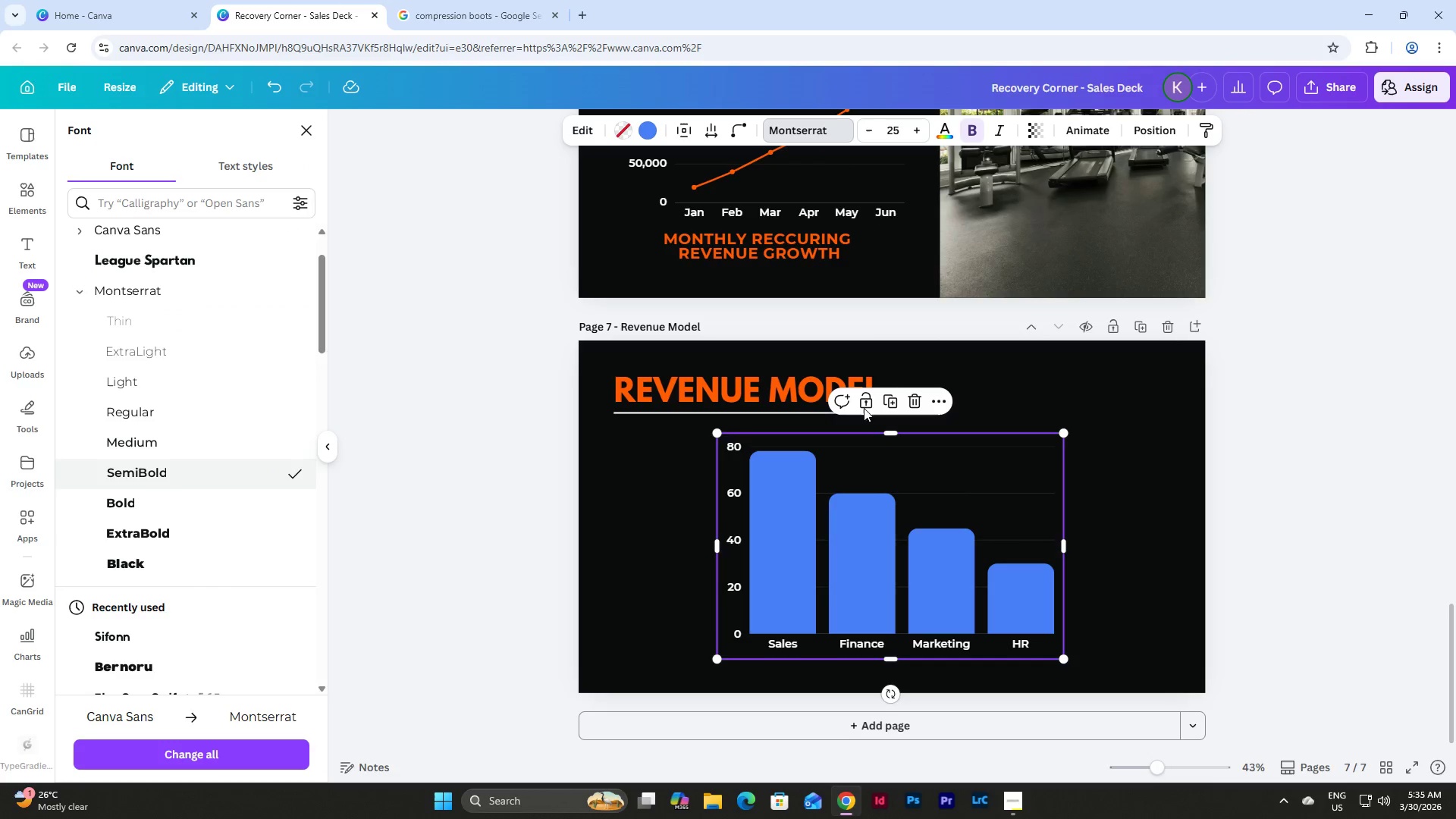 
left_click([645, 131])
 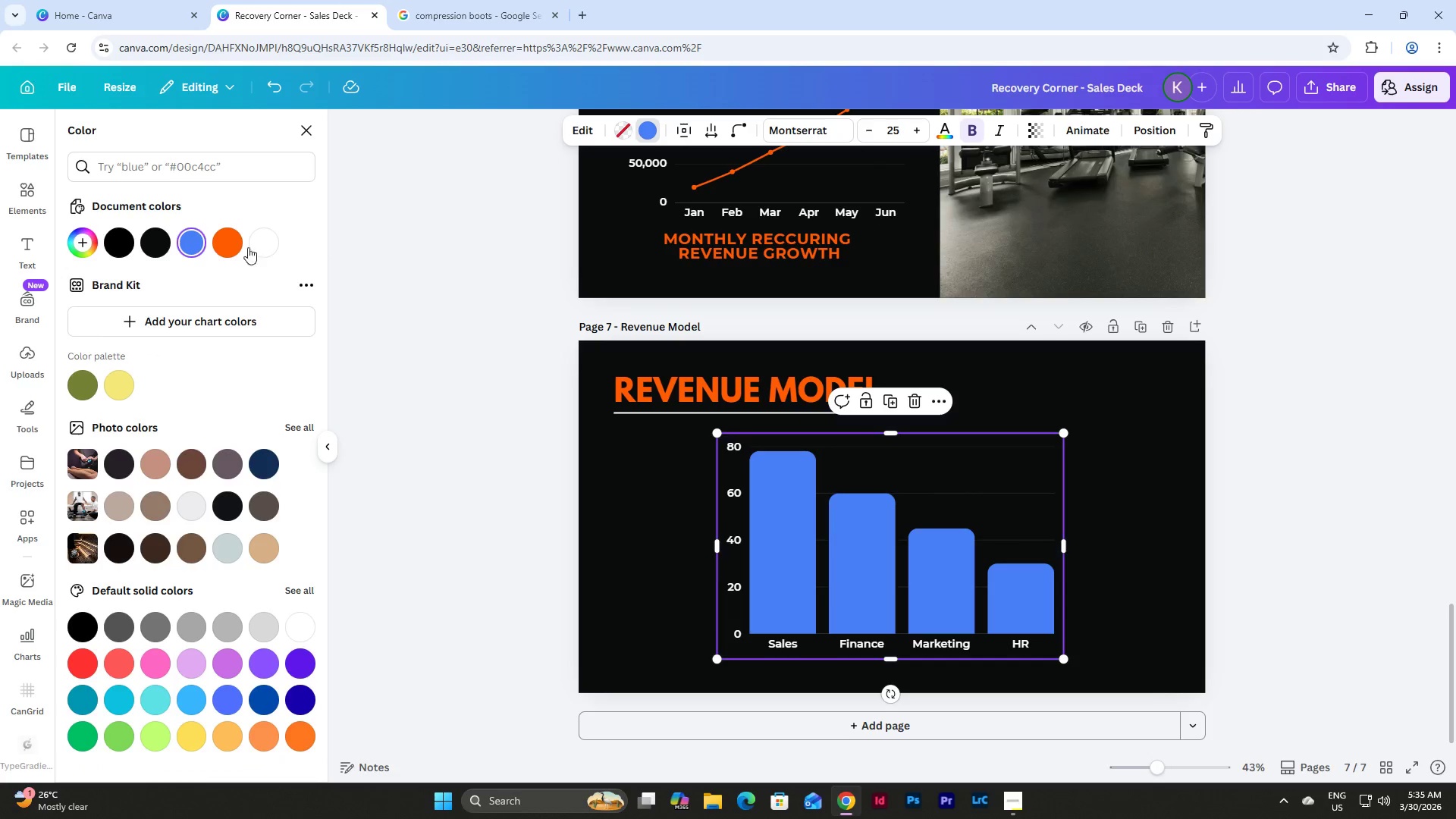 
left_click([234, 246])
 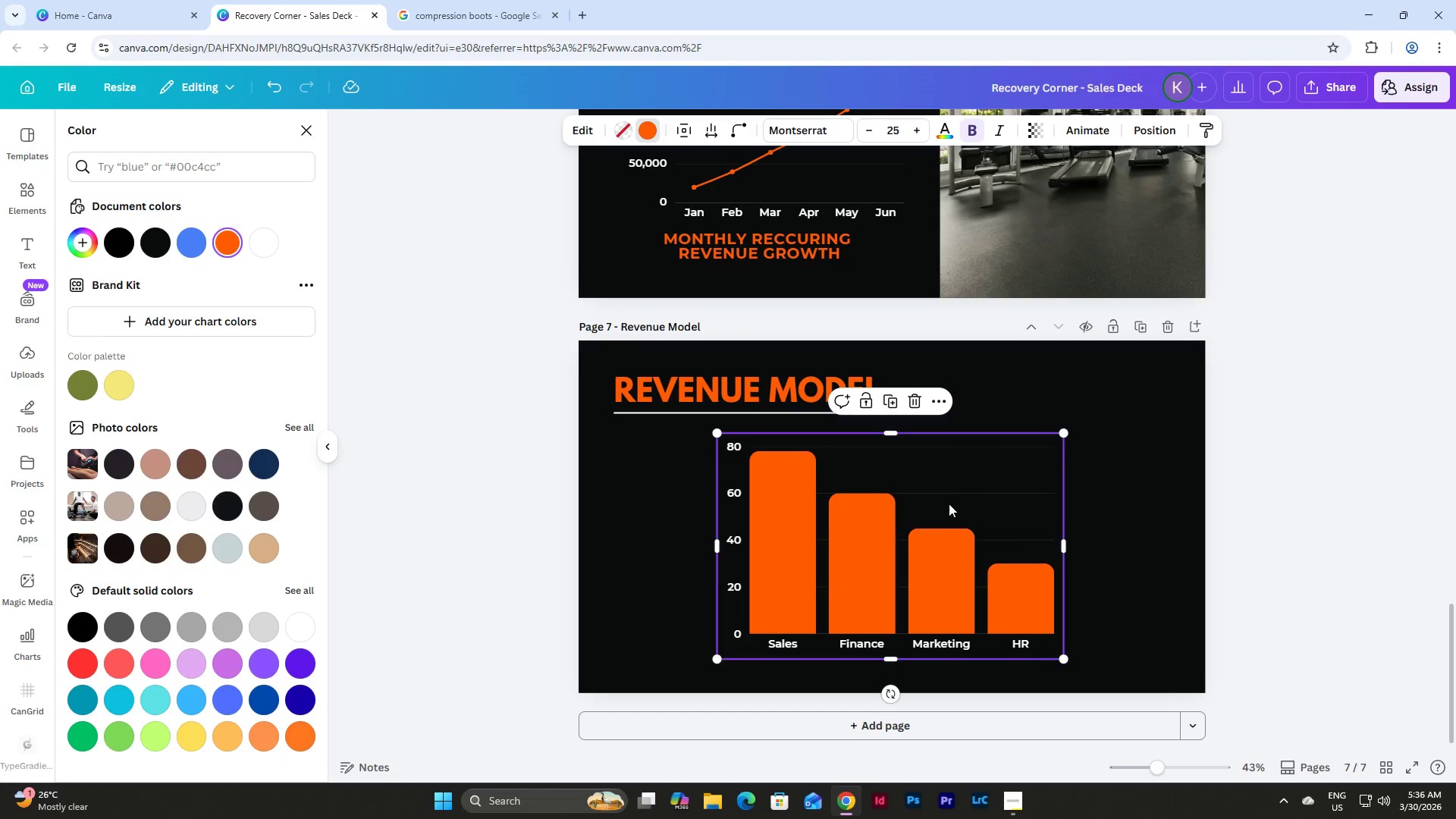 
double_click([949, 504])
 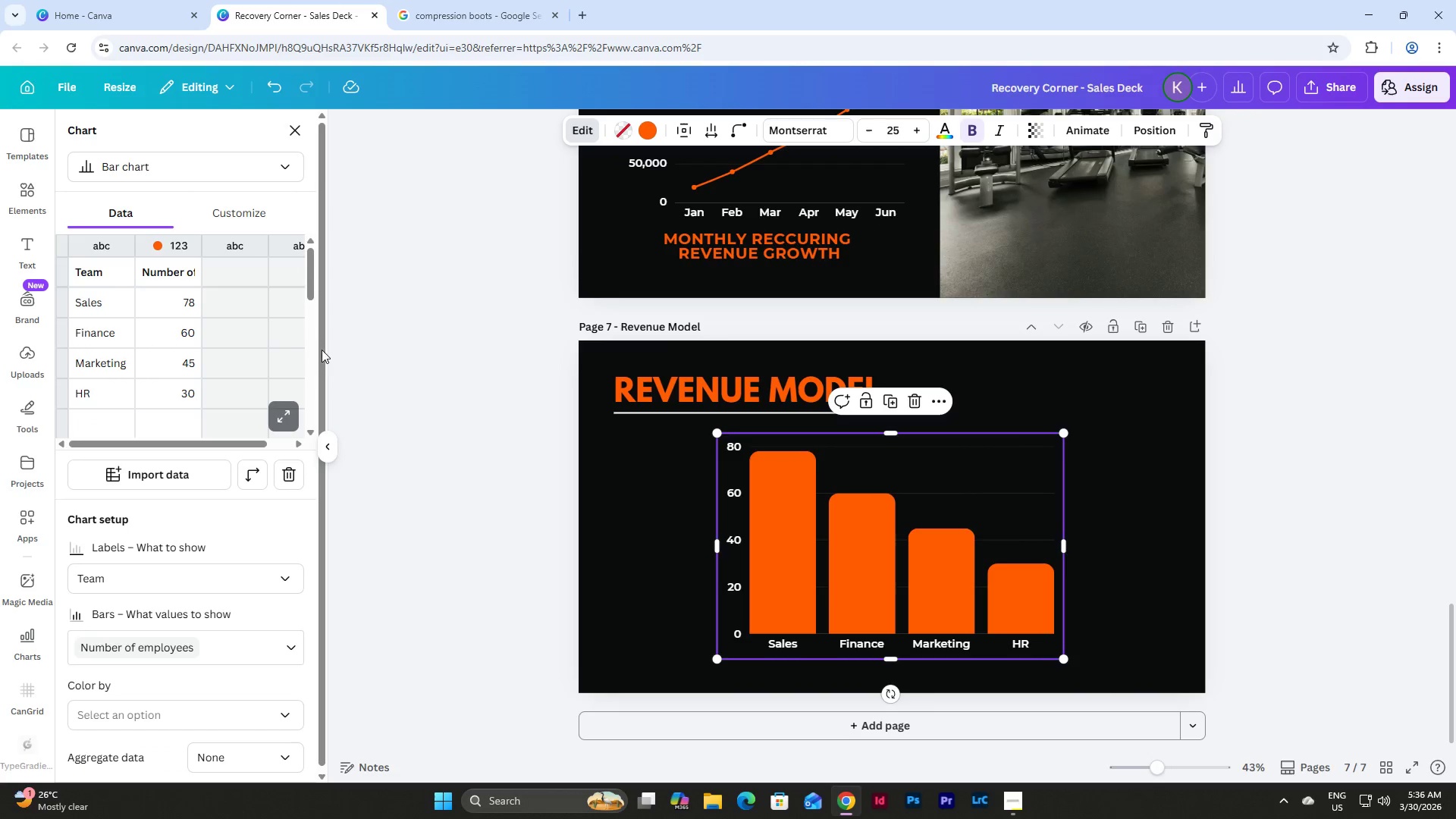 
left_click([116, 304])
 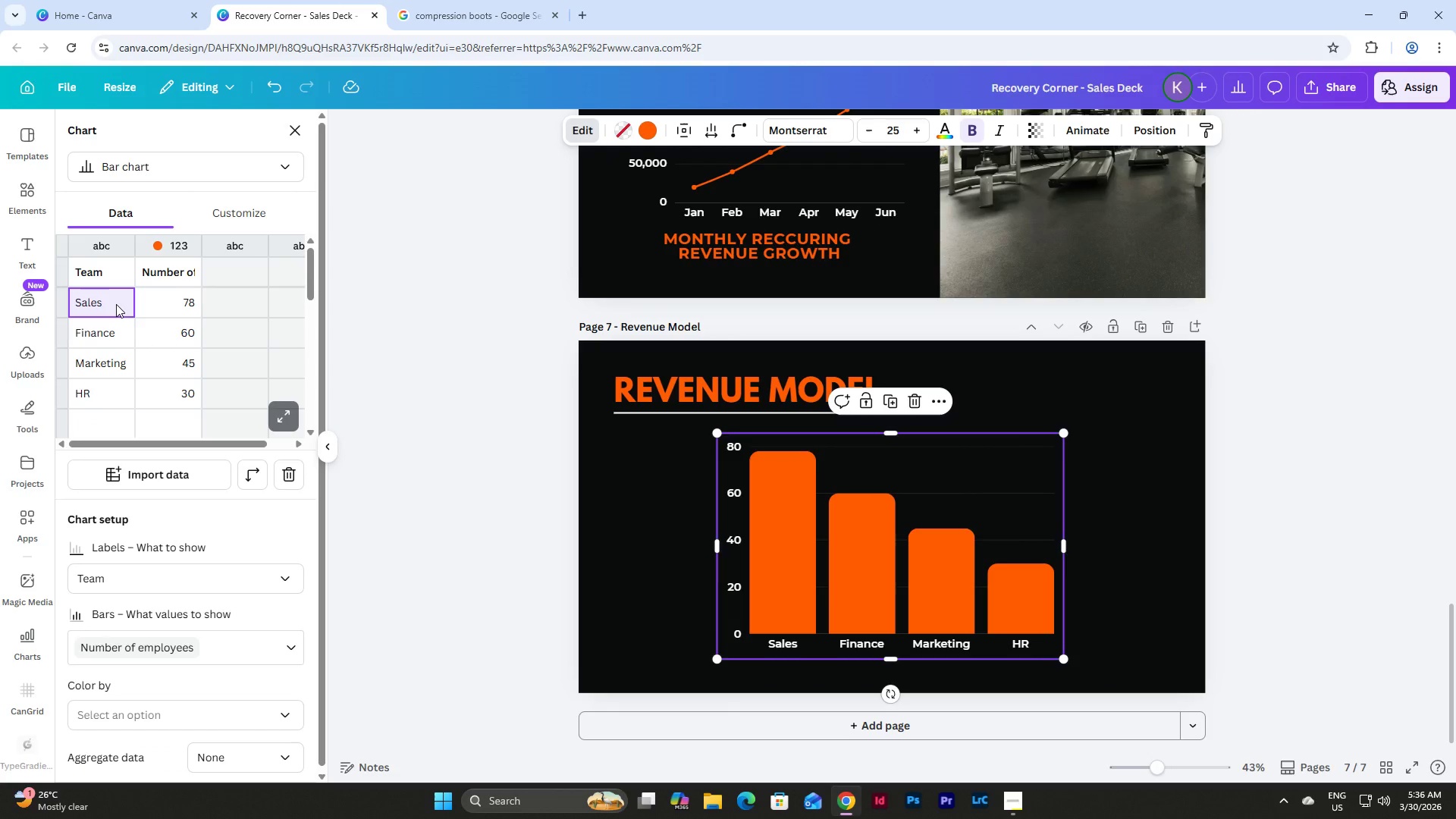 
scroll: coordinate [97, 323], scroll_direction: up, amount: 4.0
 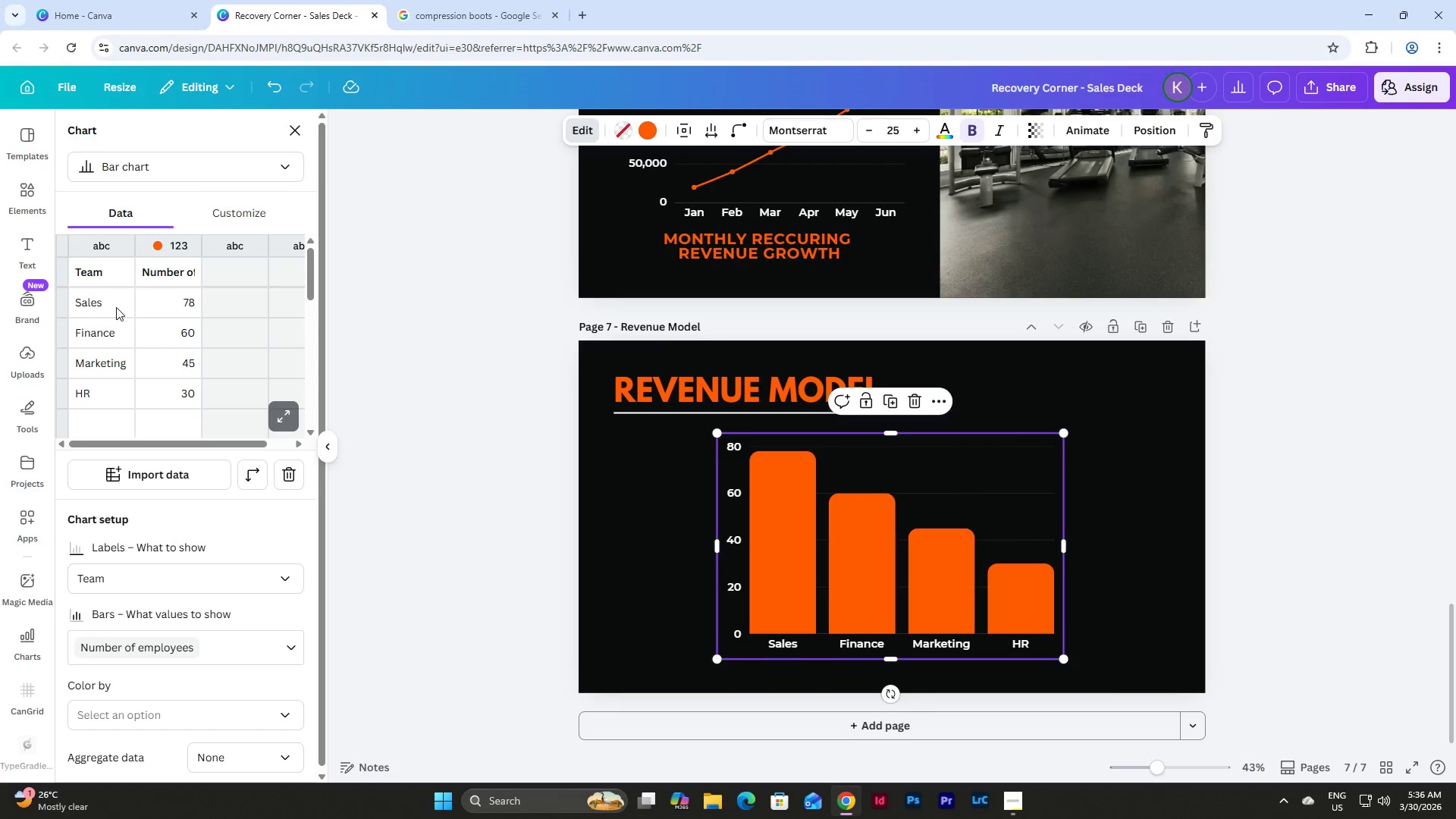 
type(Month 0)
 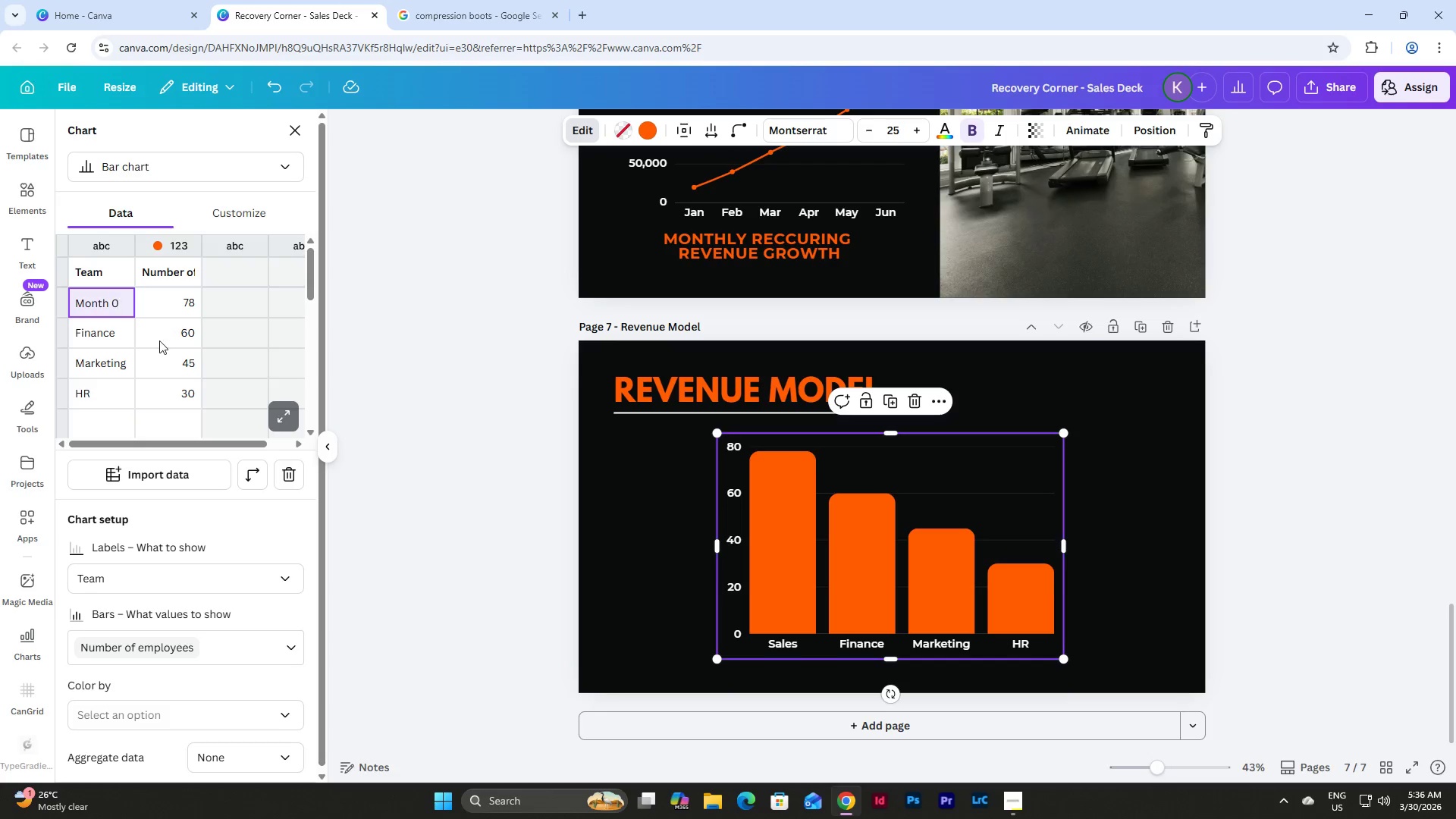 
left_click([113, 330])
 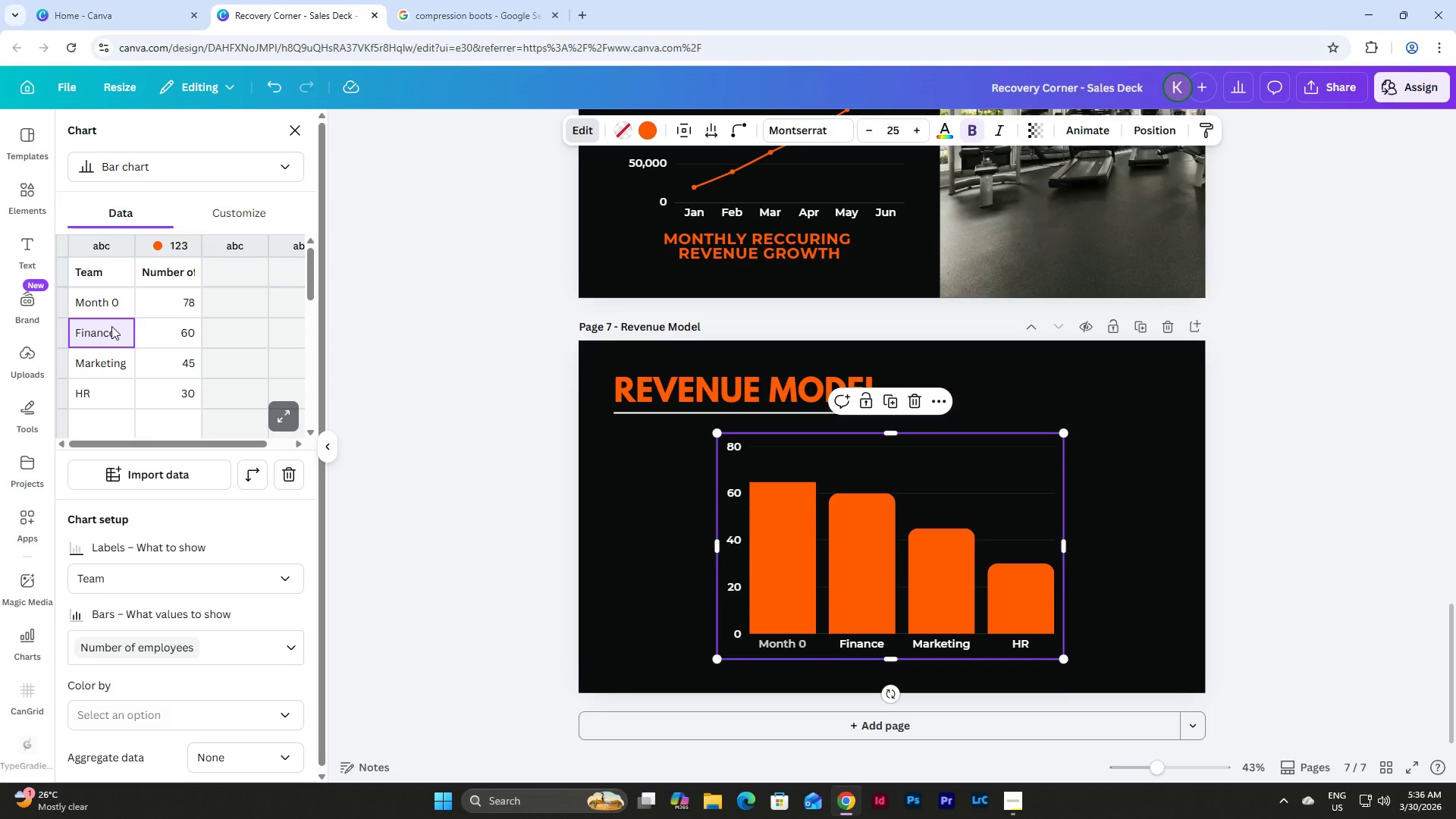 
type(Month 1)
 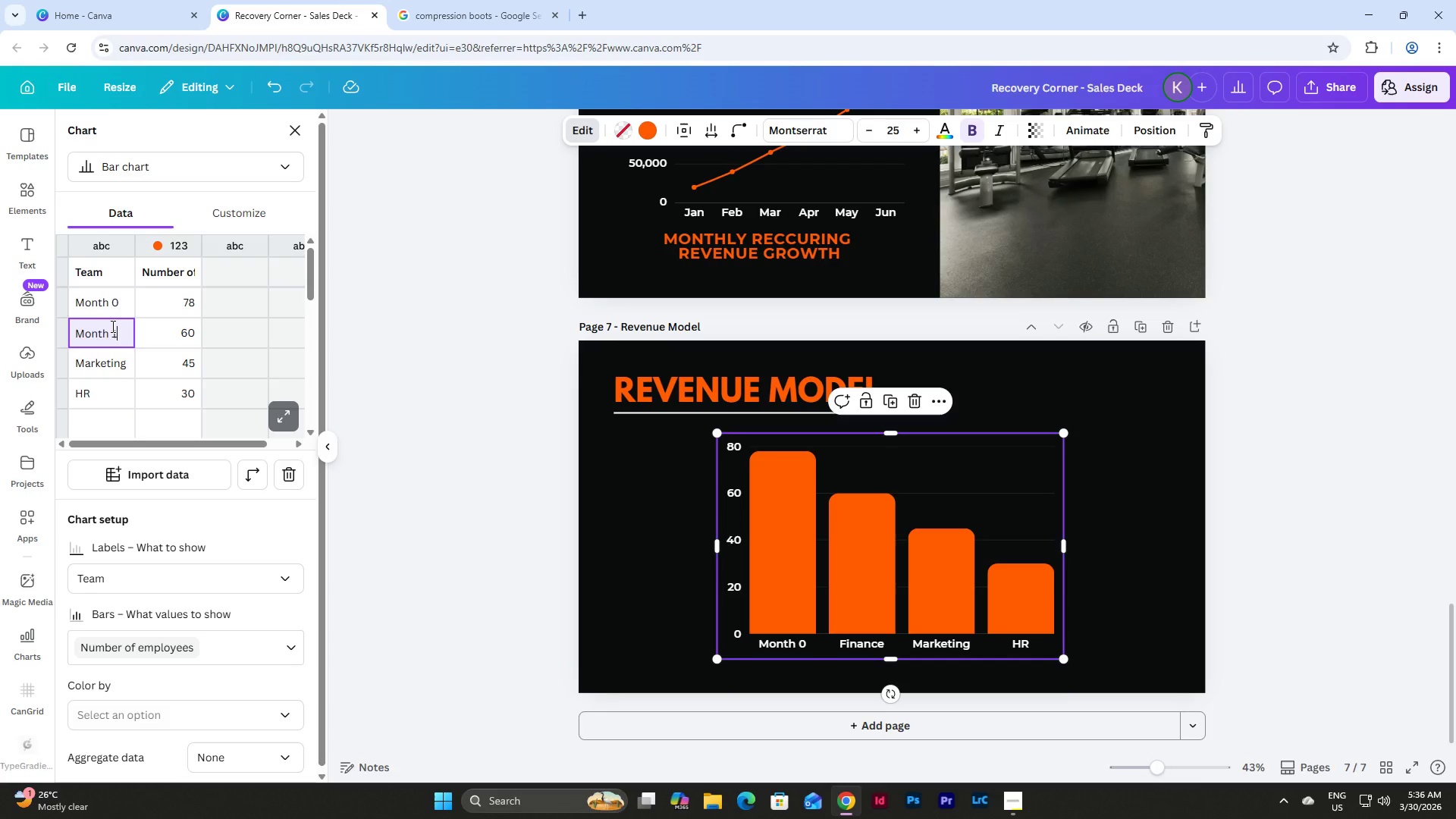 
key(Enter)
 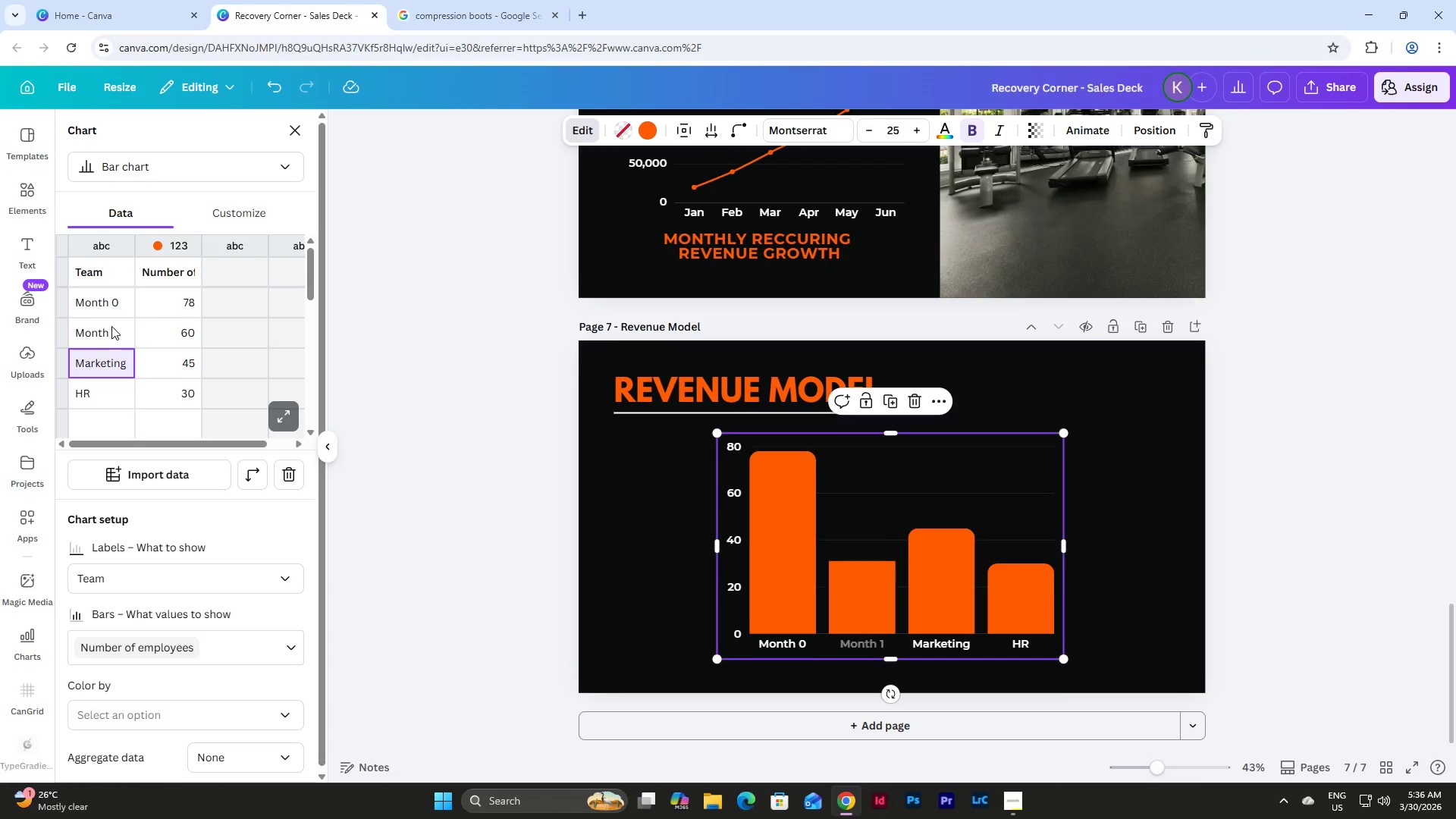 
type(Month 2)
 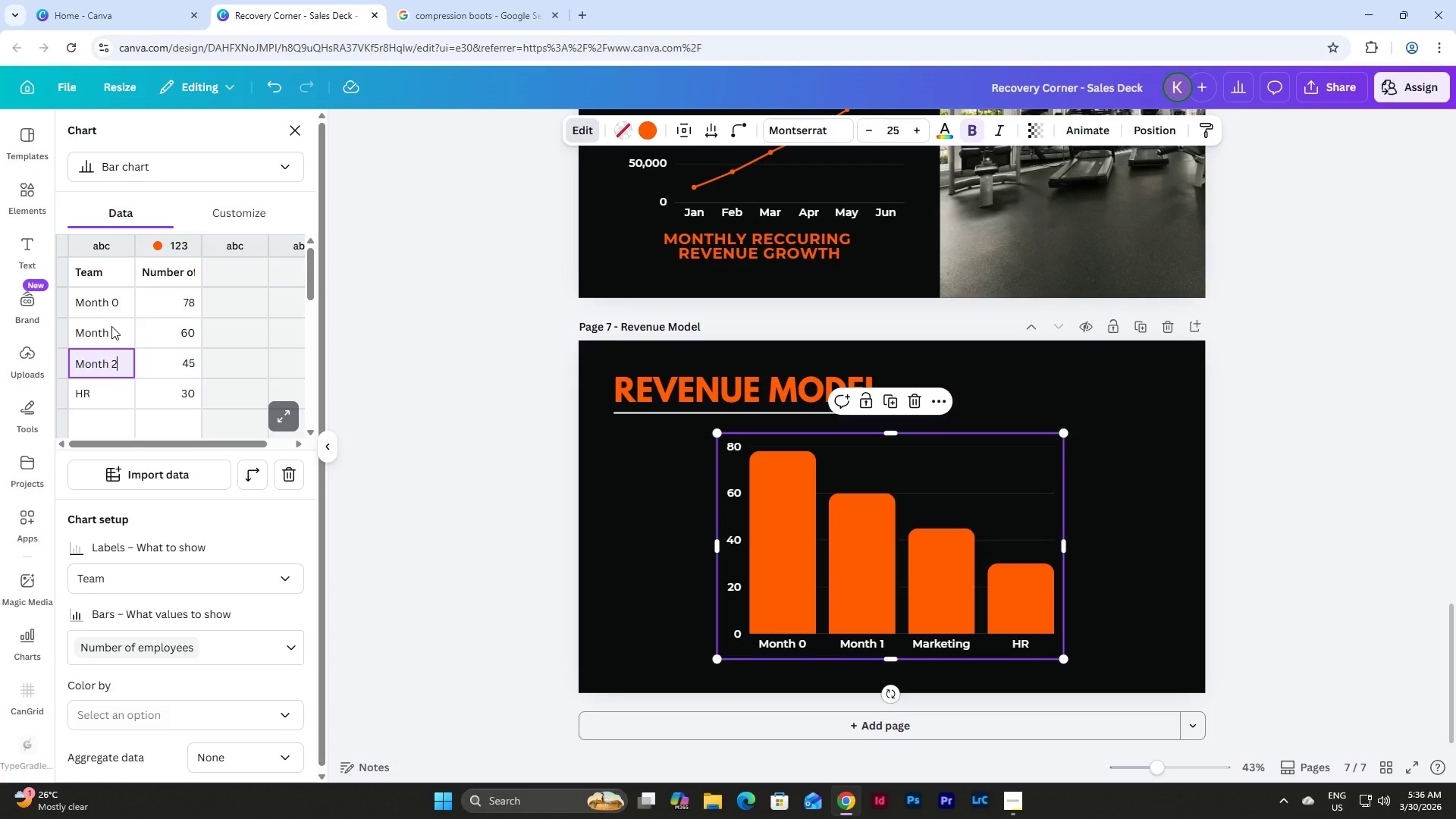 
key(Enter)
 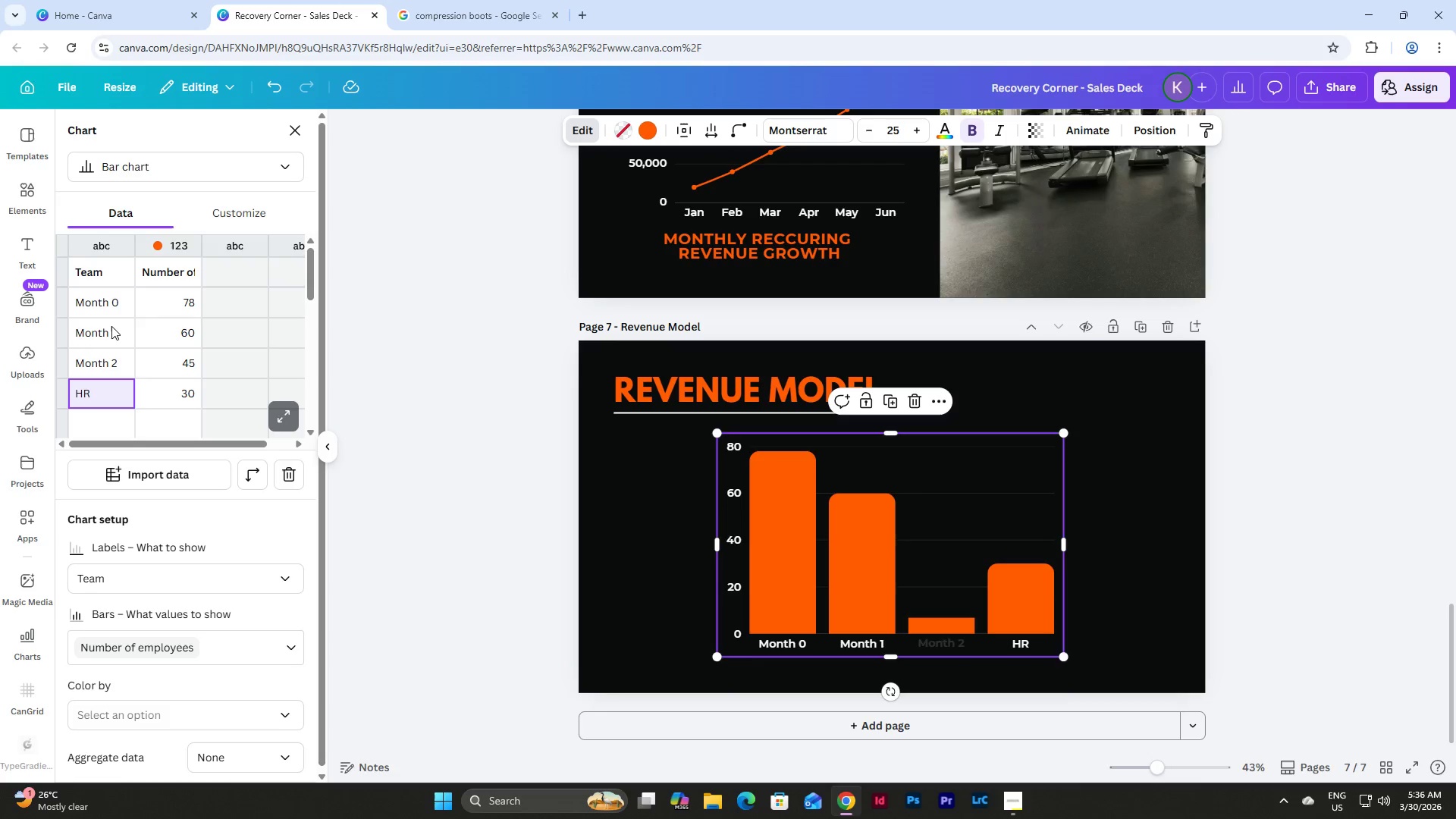 
type(Month 3)
 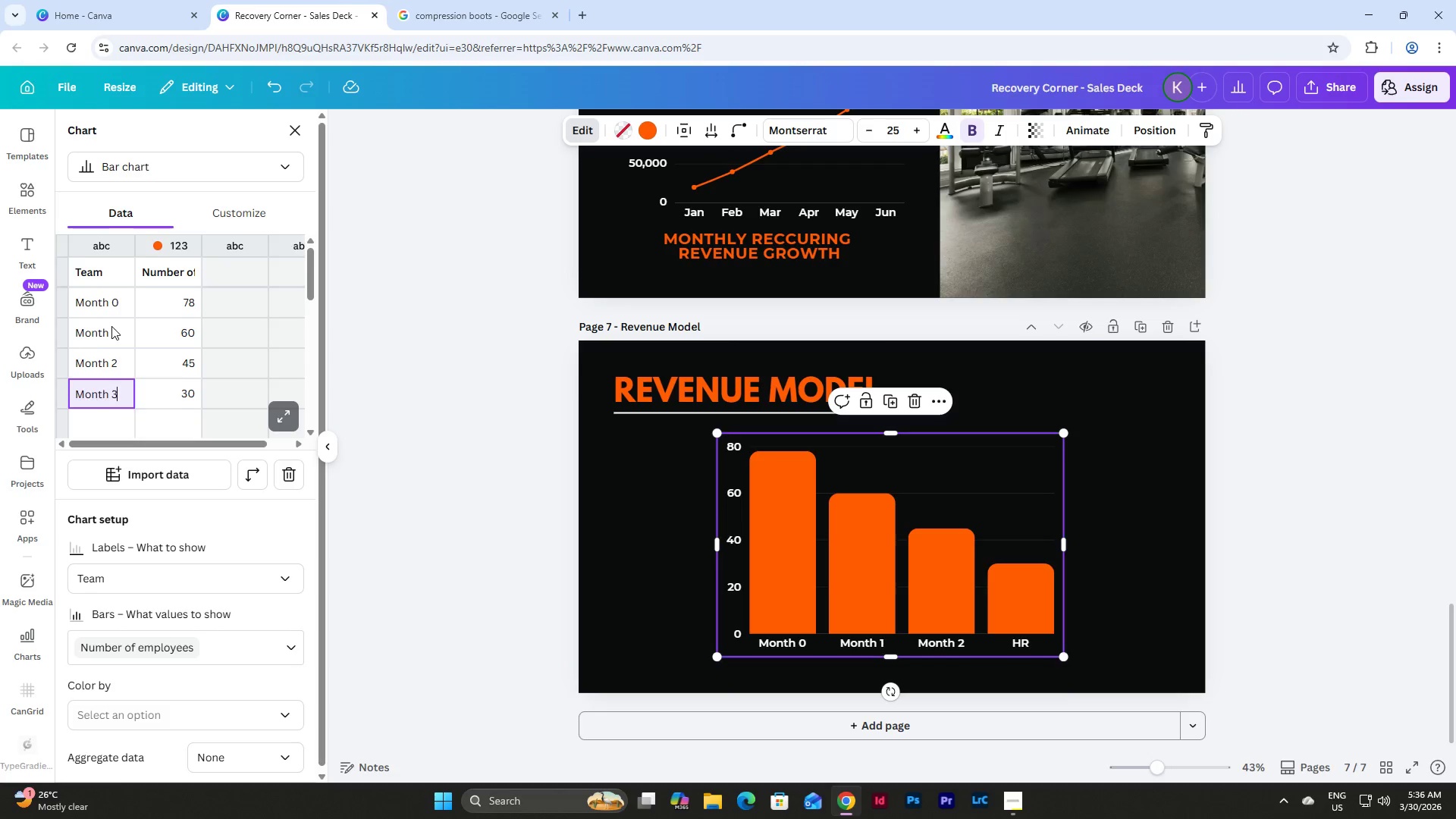 
key(Enter)
 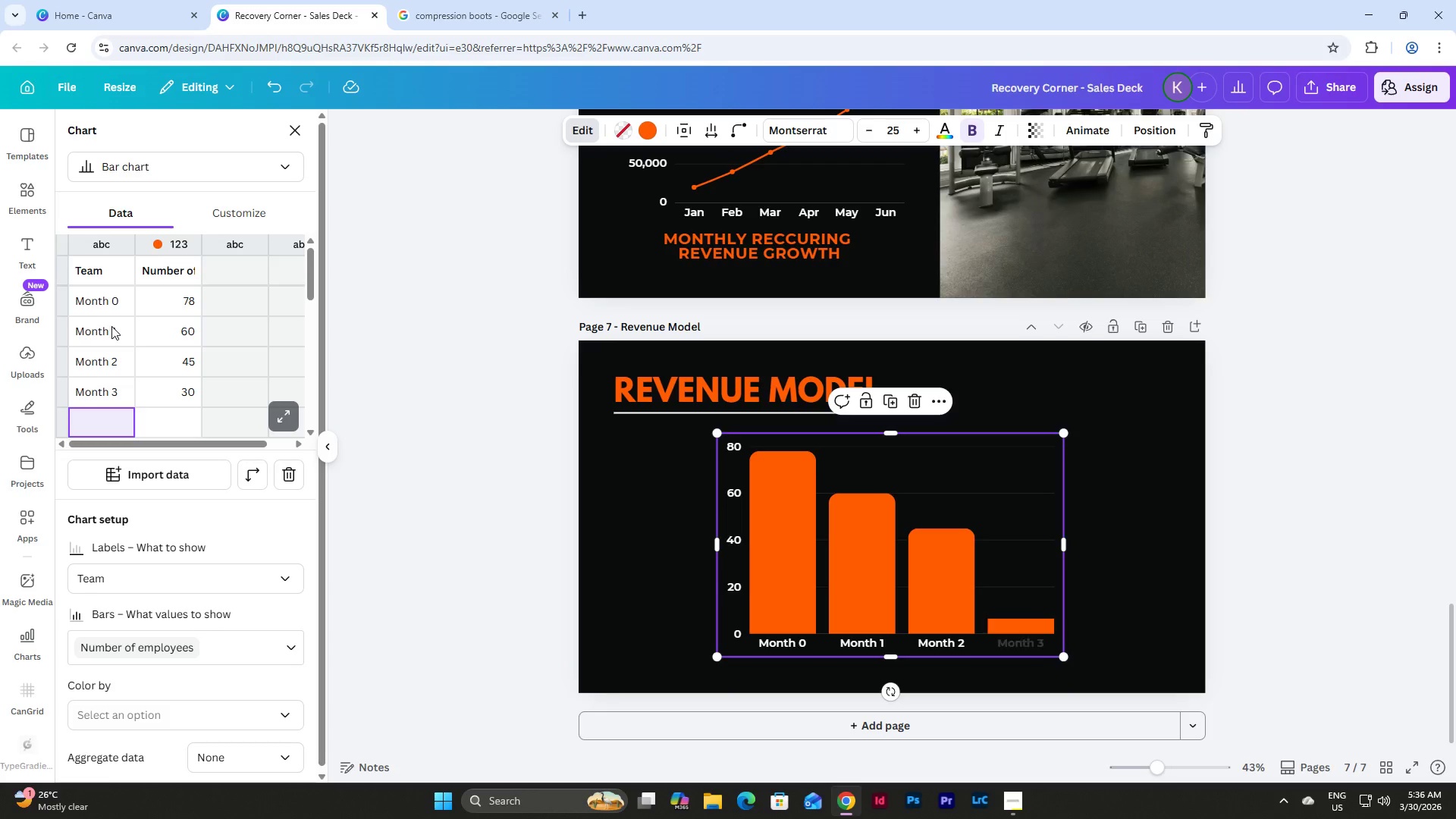 
type(Month 4)
 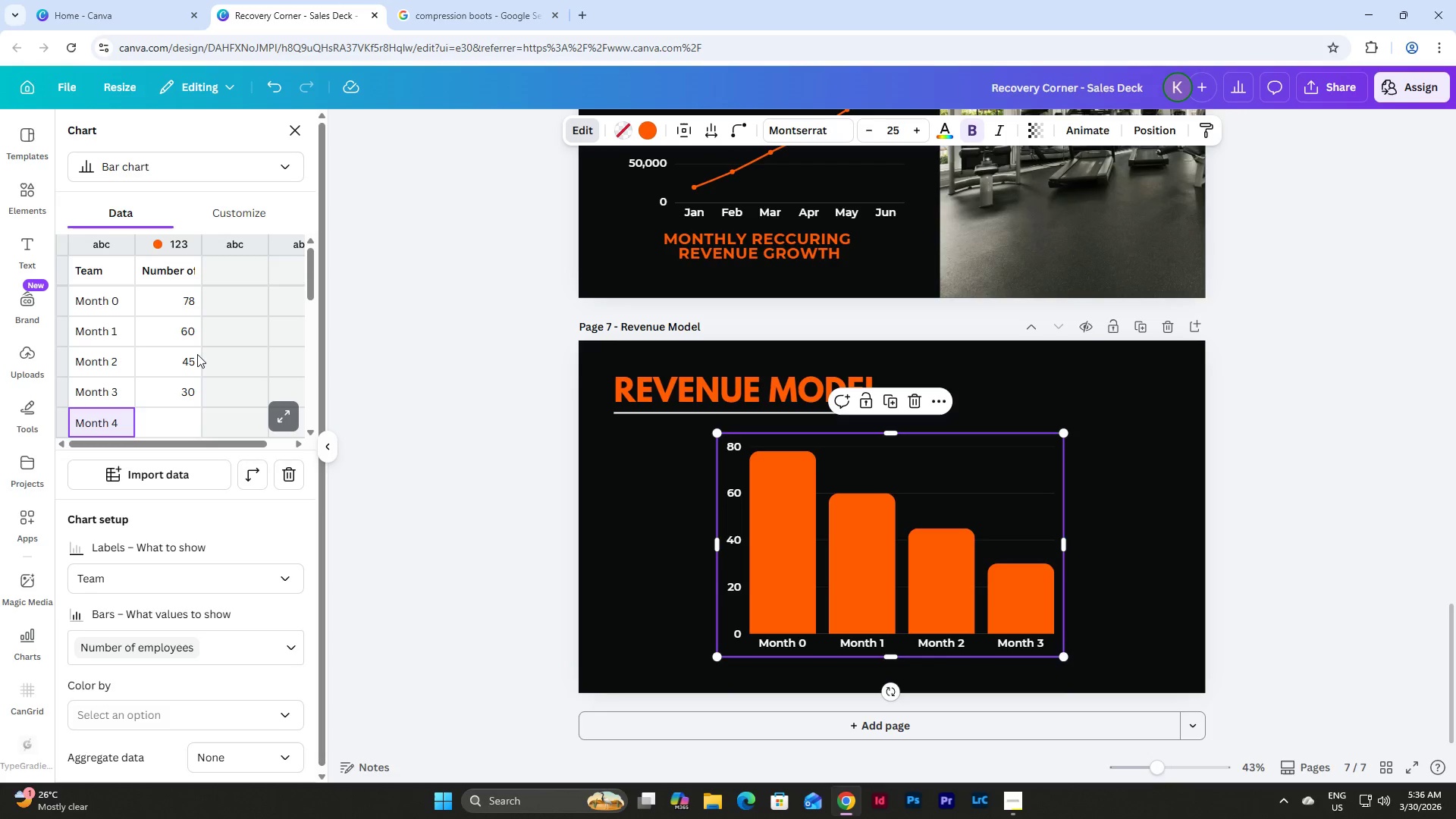 
left_click([168, 302])
 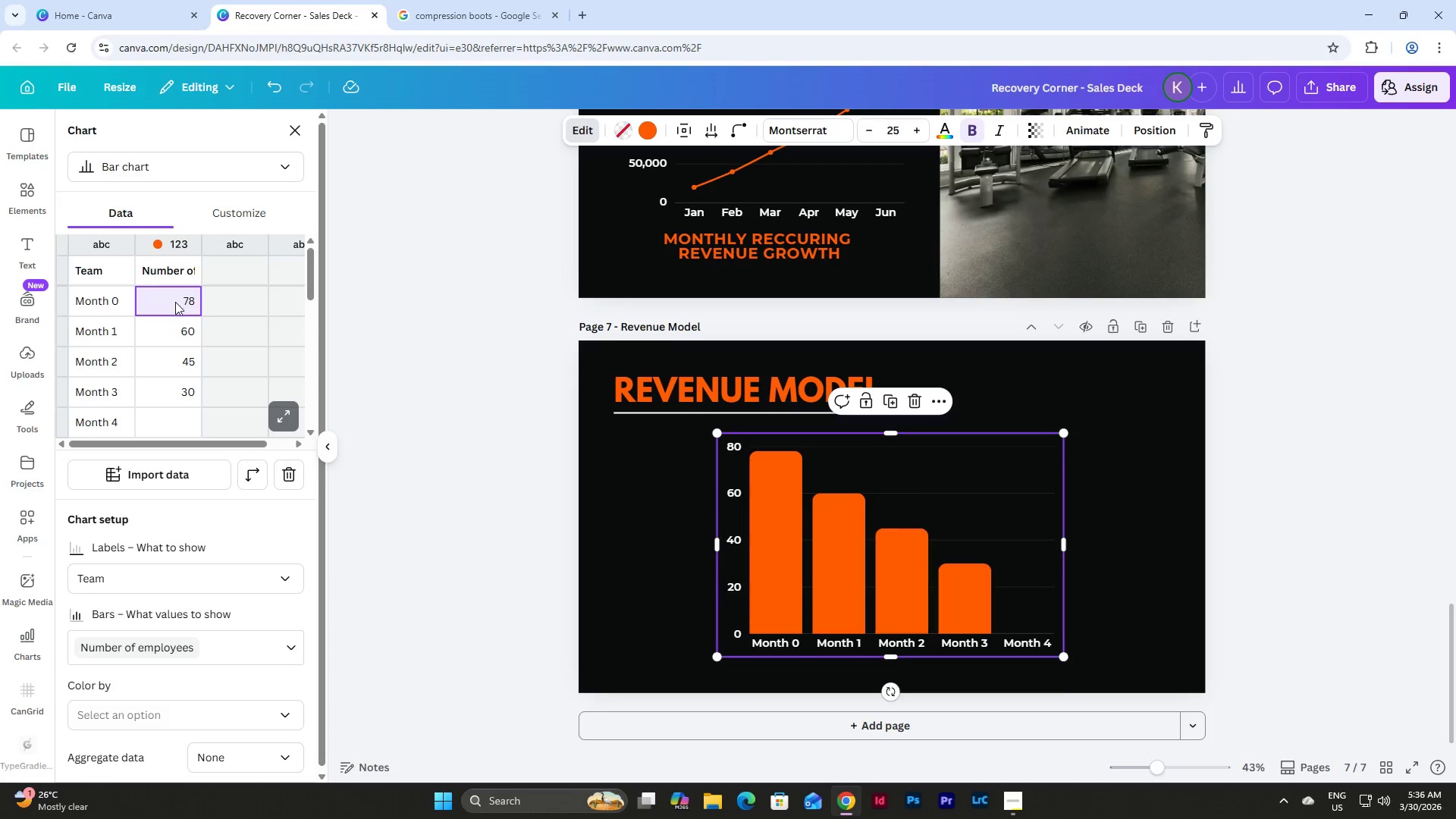 
scroll: coordinate [191, 318], scroll_direction: up, amount: 1.0
 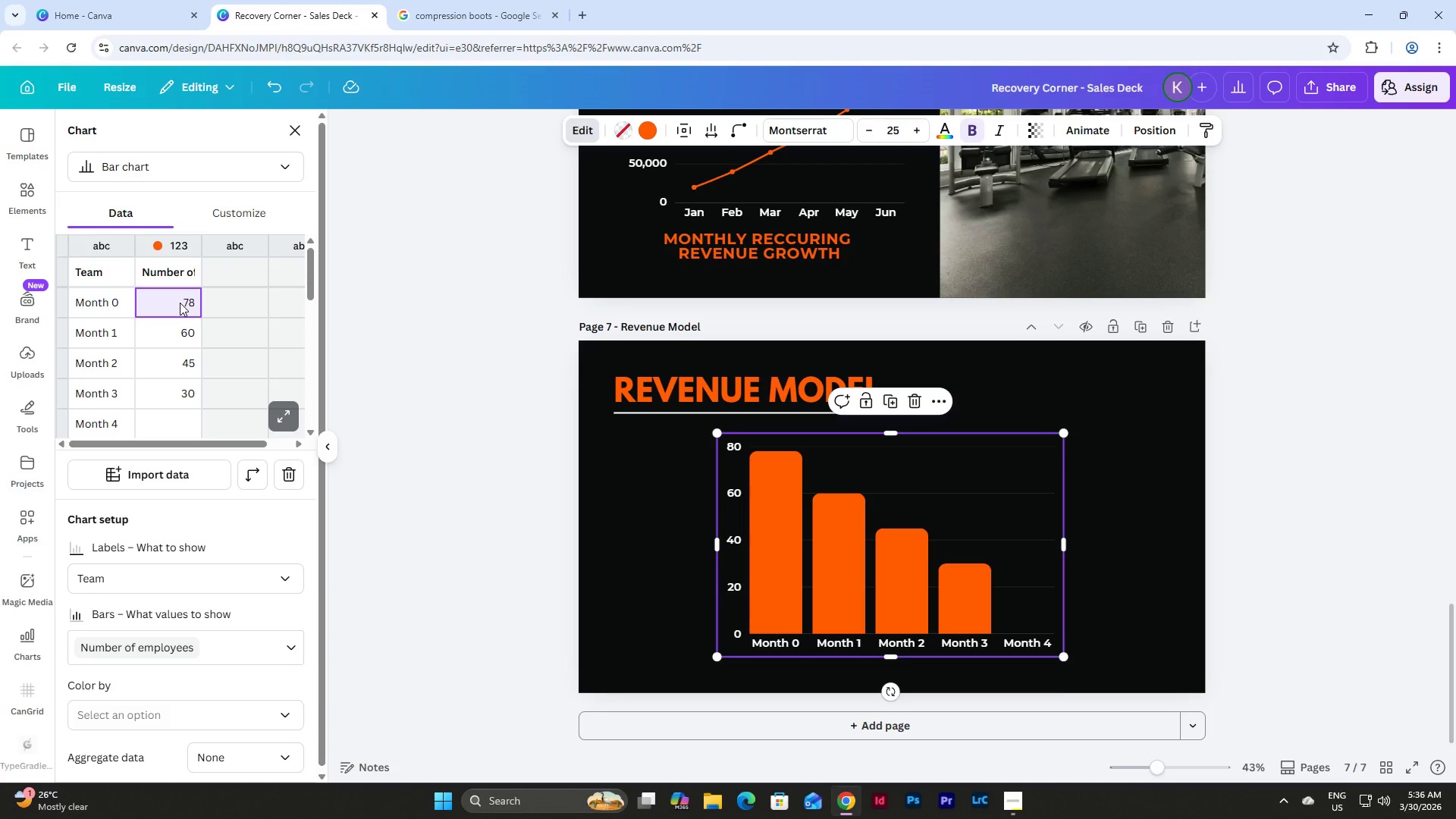 
key(Numpad0)
 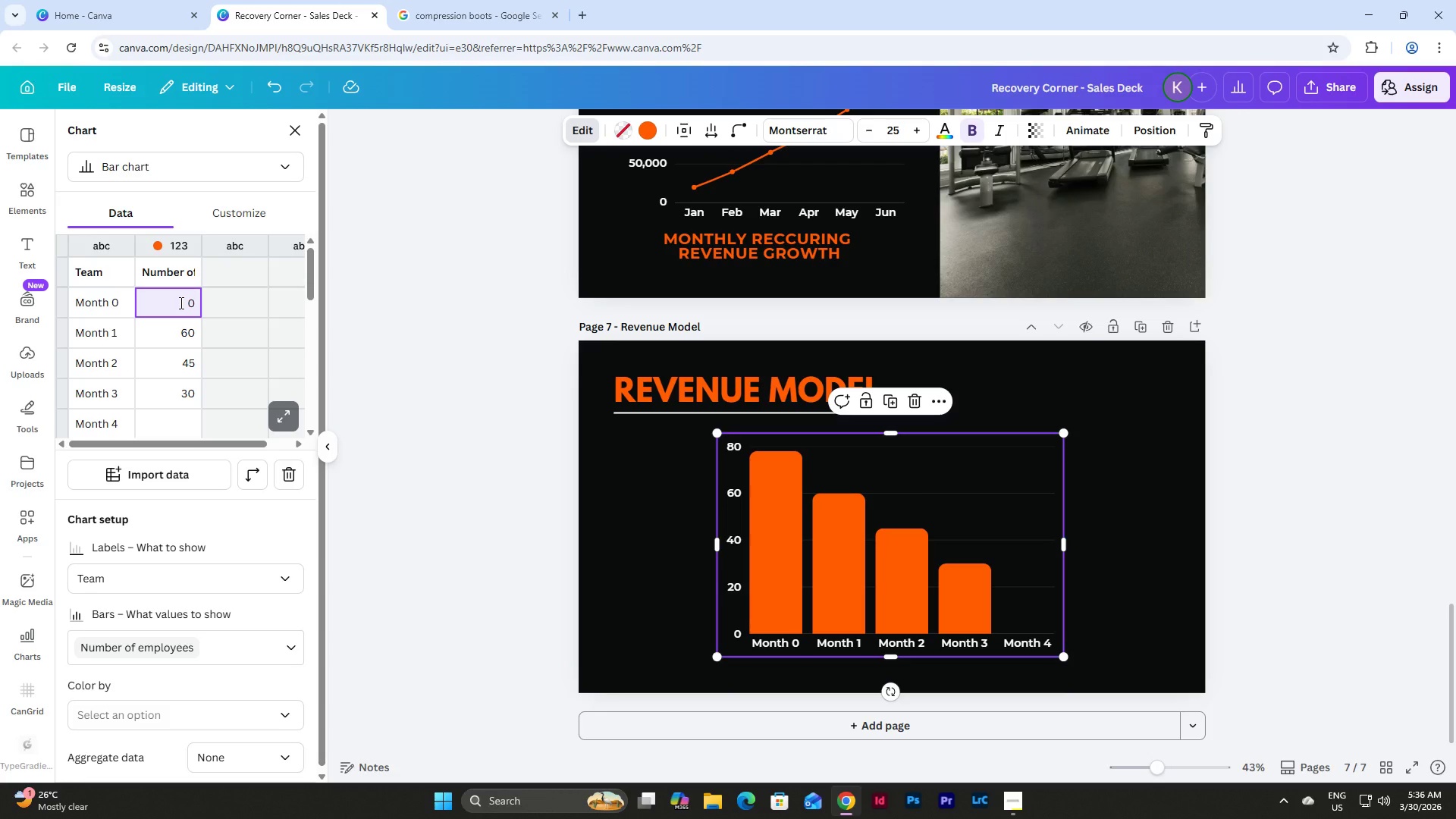 
key(NumpadEnter)
 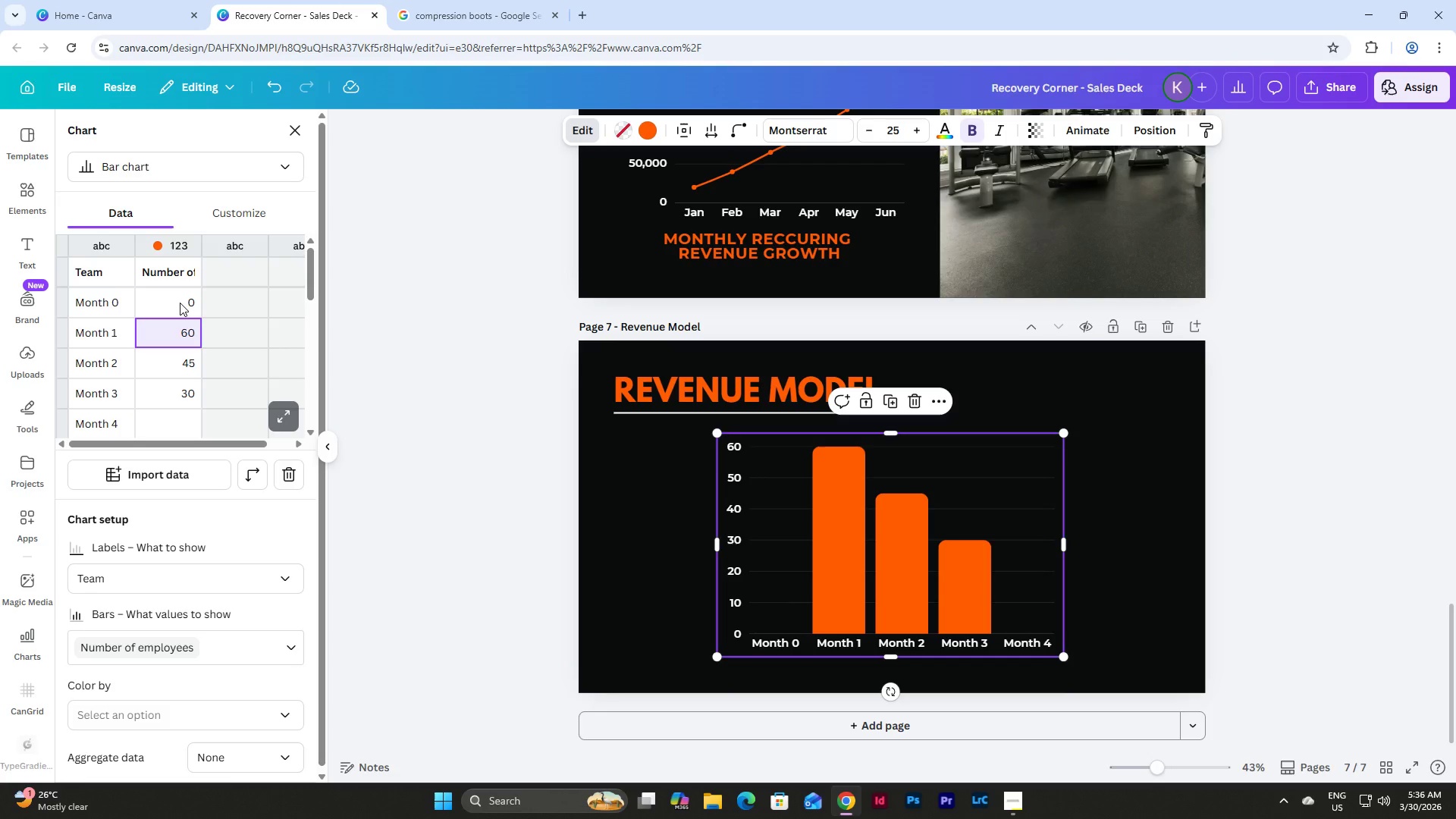 
wait(6.11)
 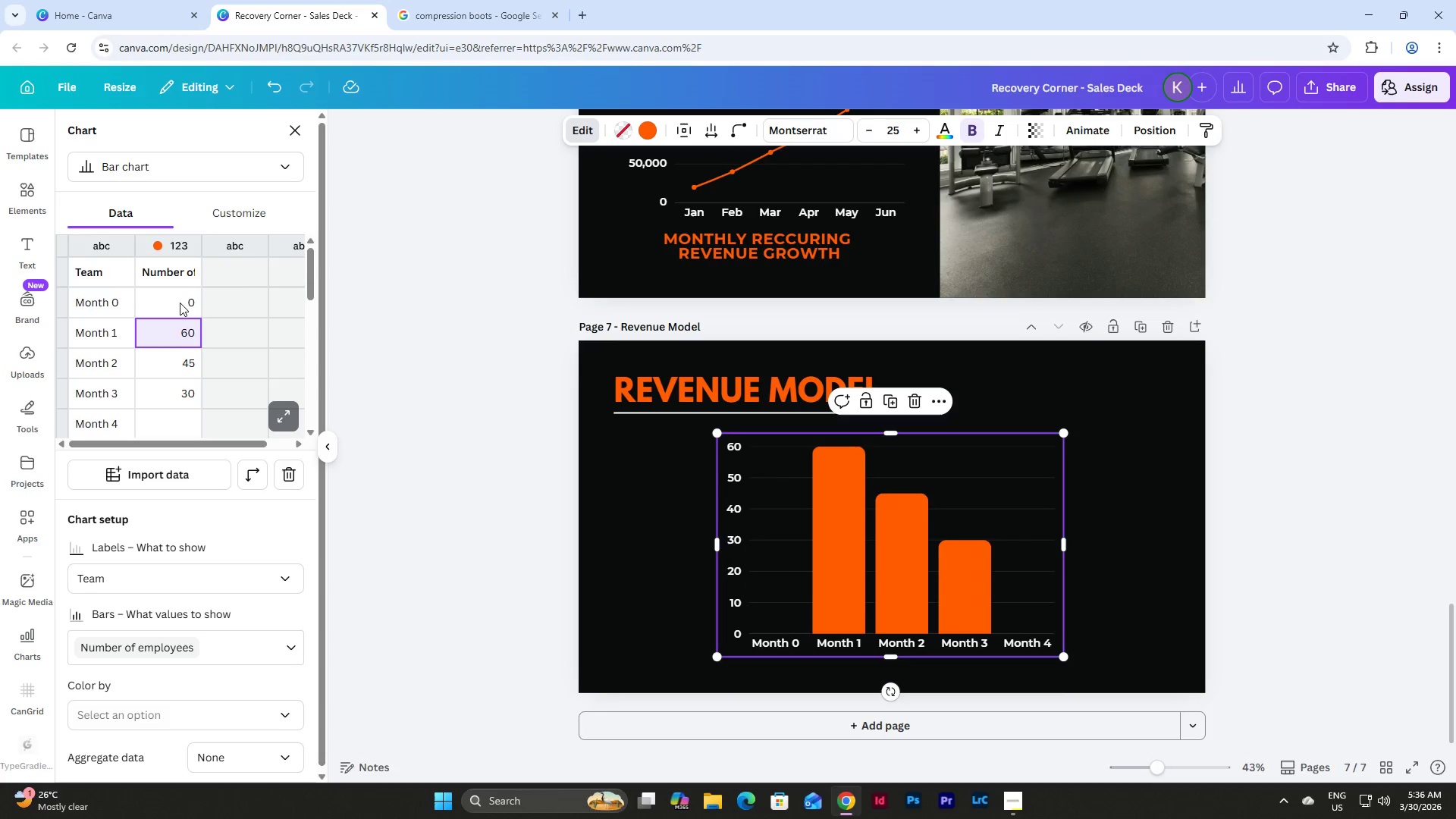 
key(Numpad2)
 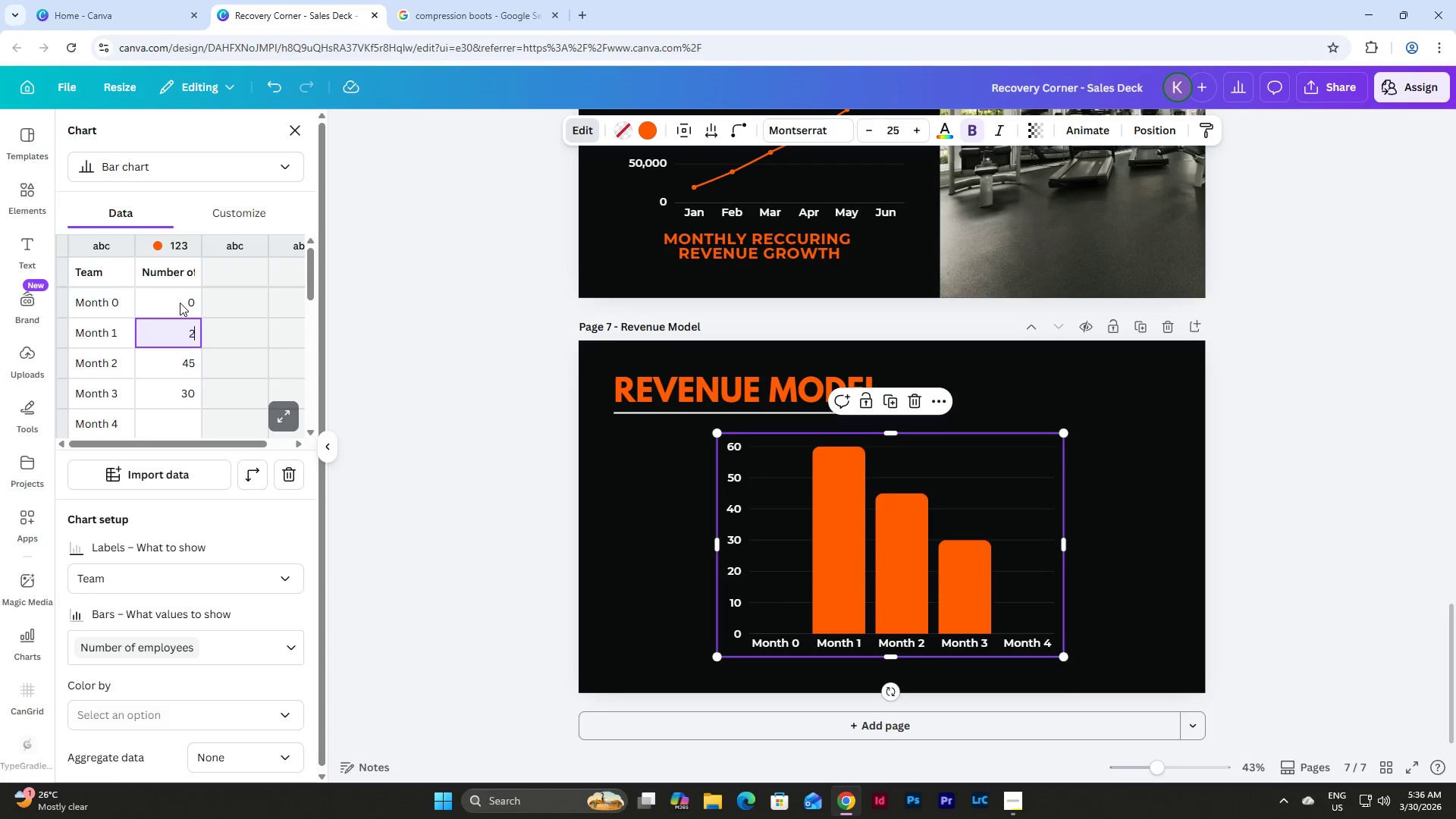 
key(Numpad0)
 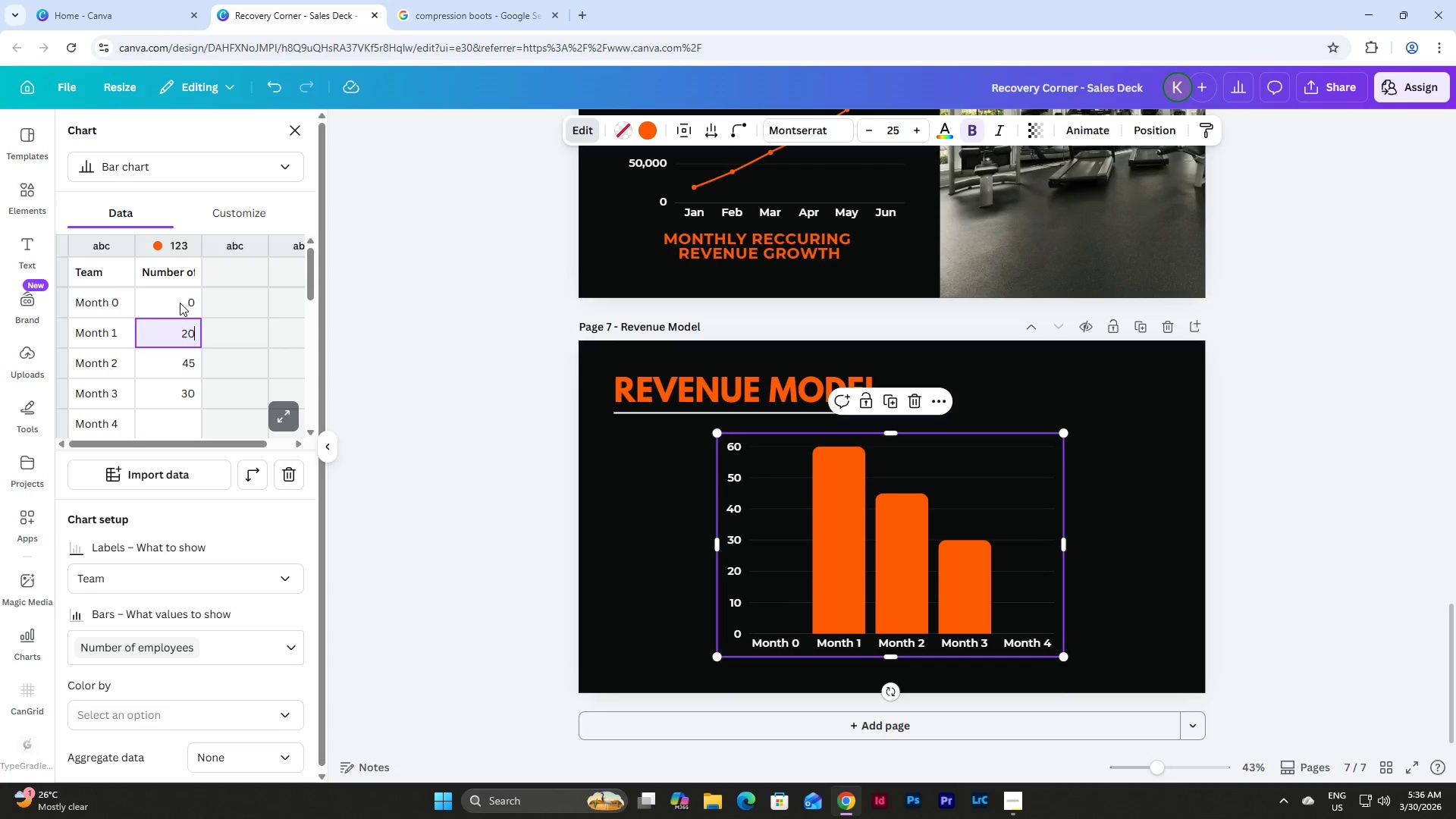 
key(Numpad0)
 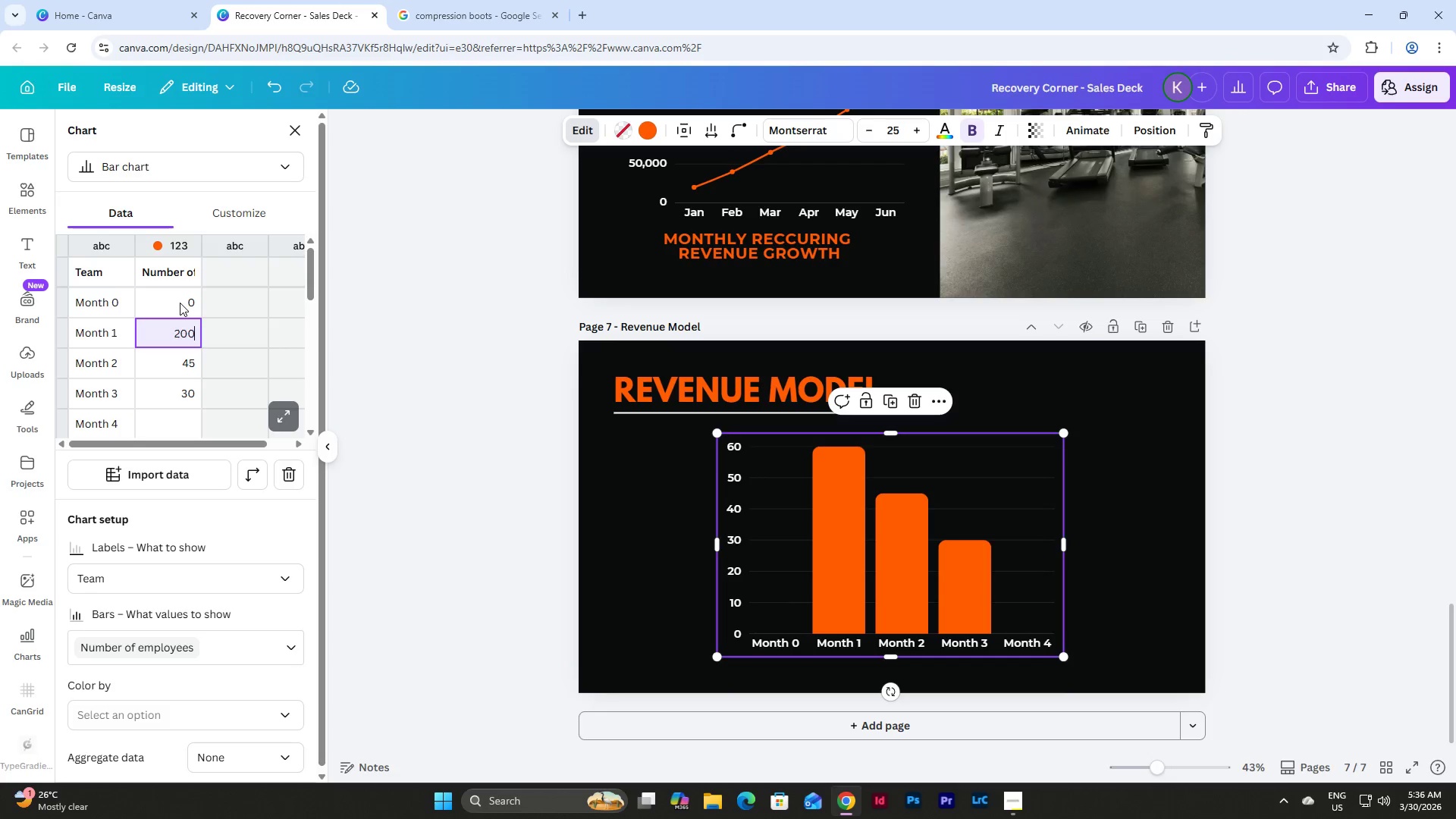 
key(Numpad0)
 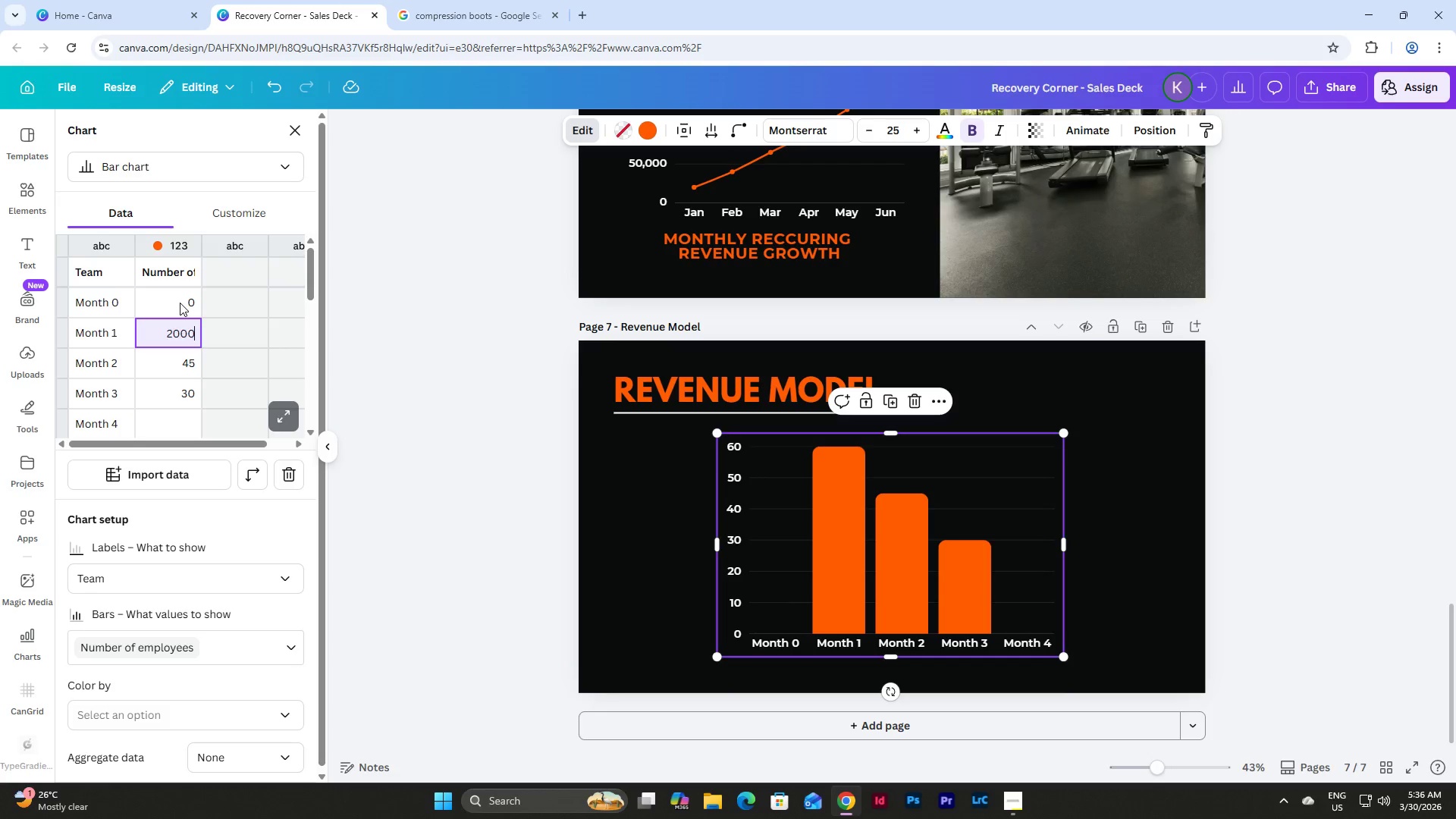 
key(Numpad0)
 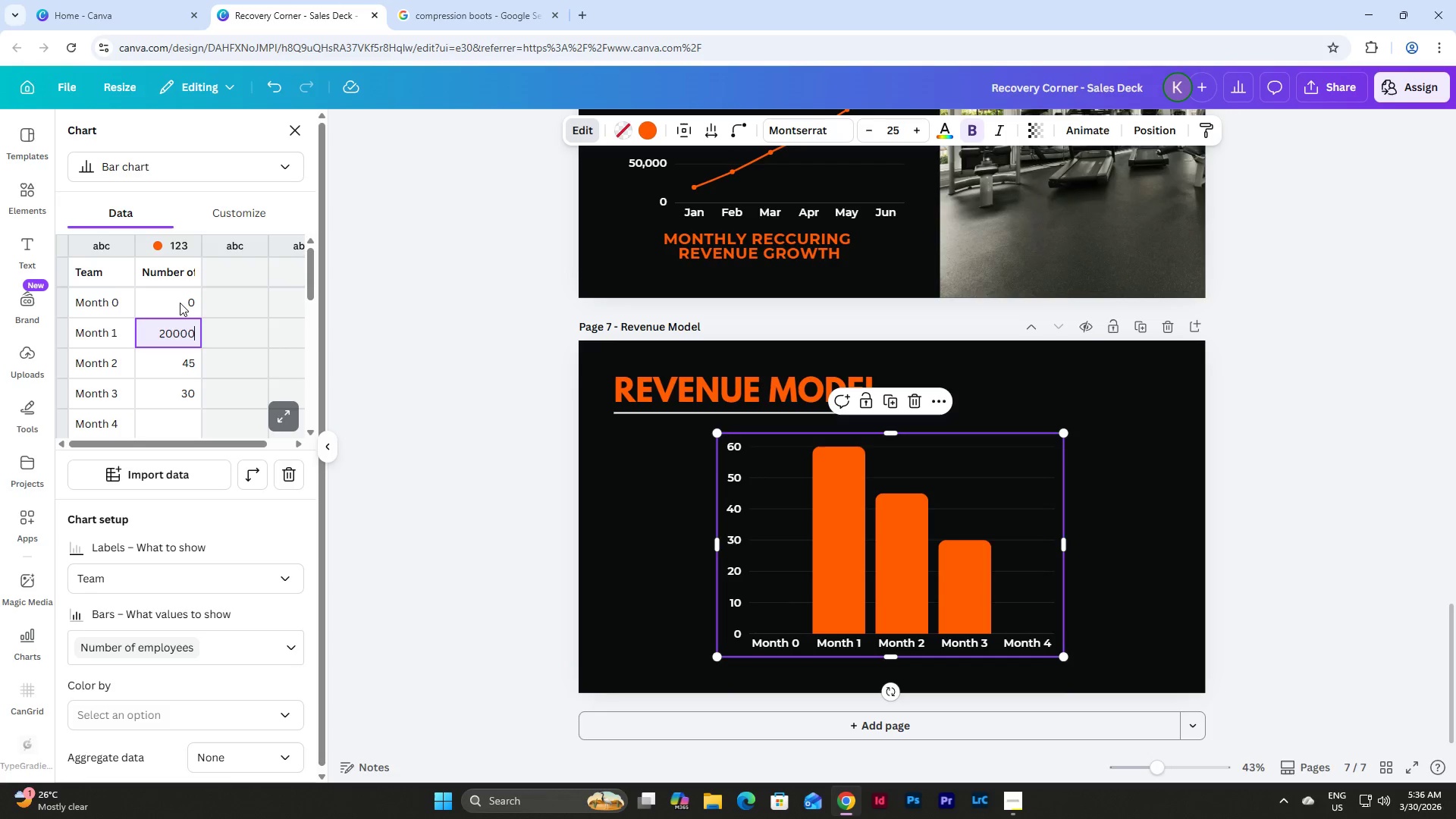 
key(NumpadEnter)
 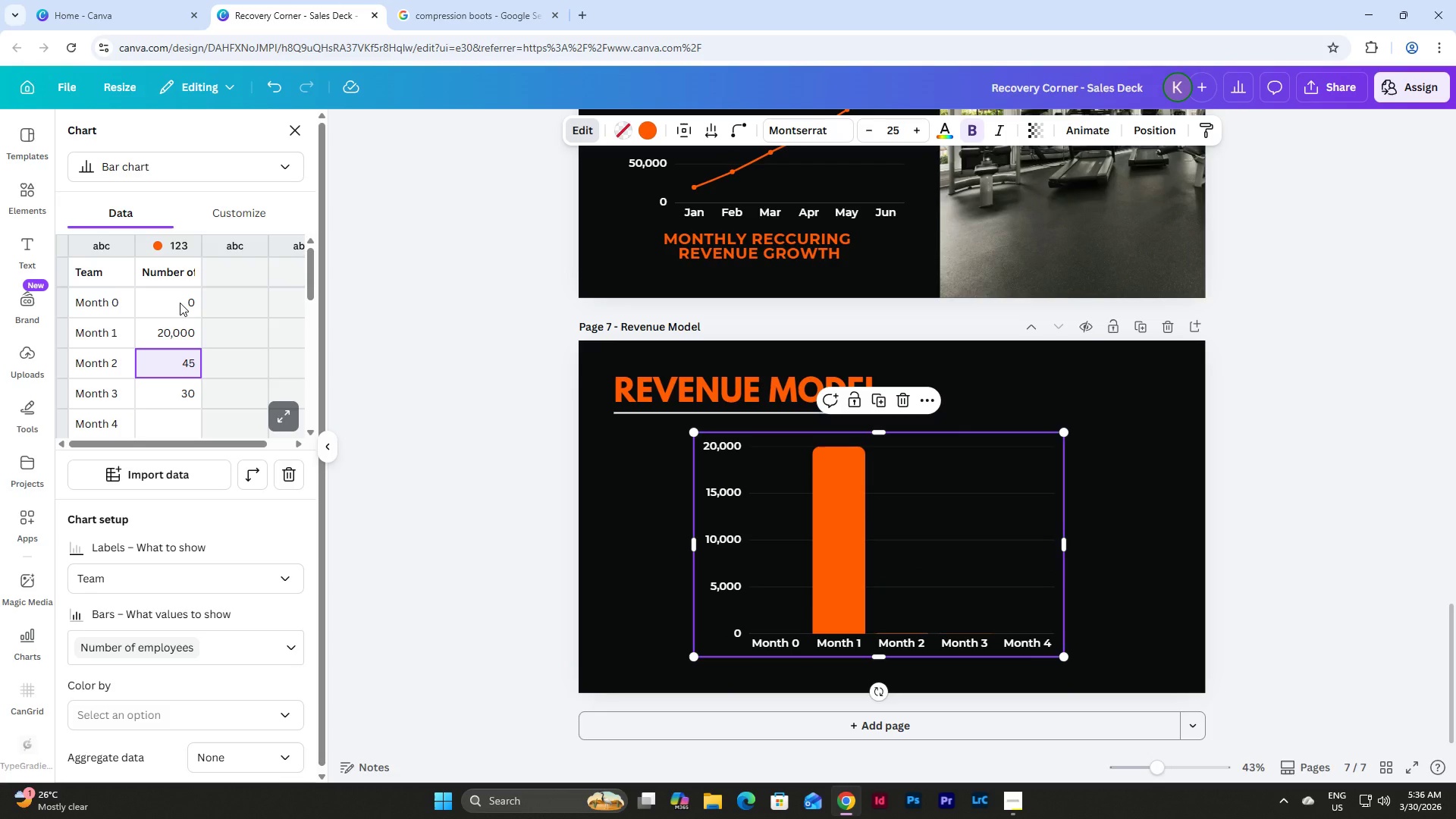 
scroll: coordinate [790, 236], scroll_direction: up, amount: 2.0
 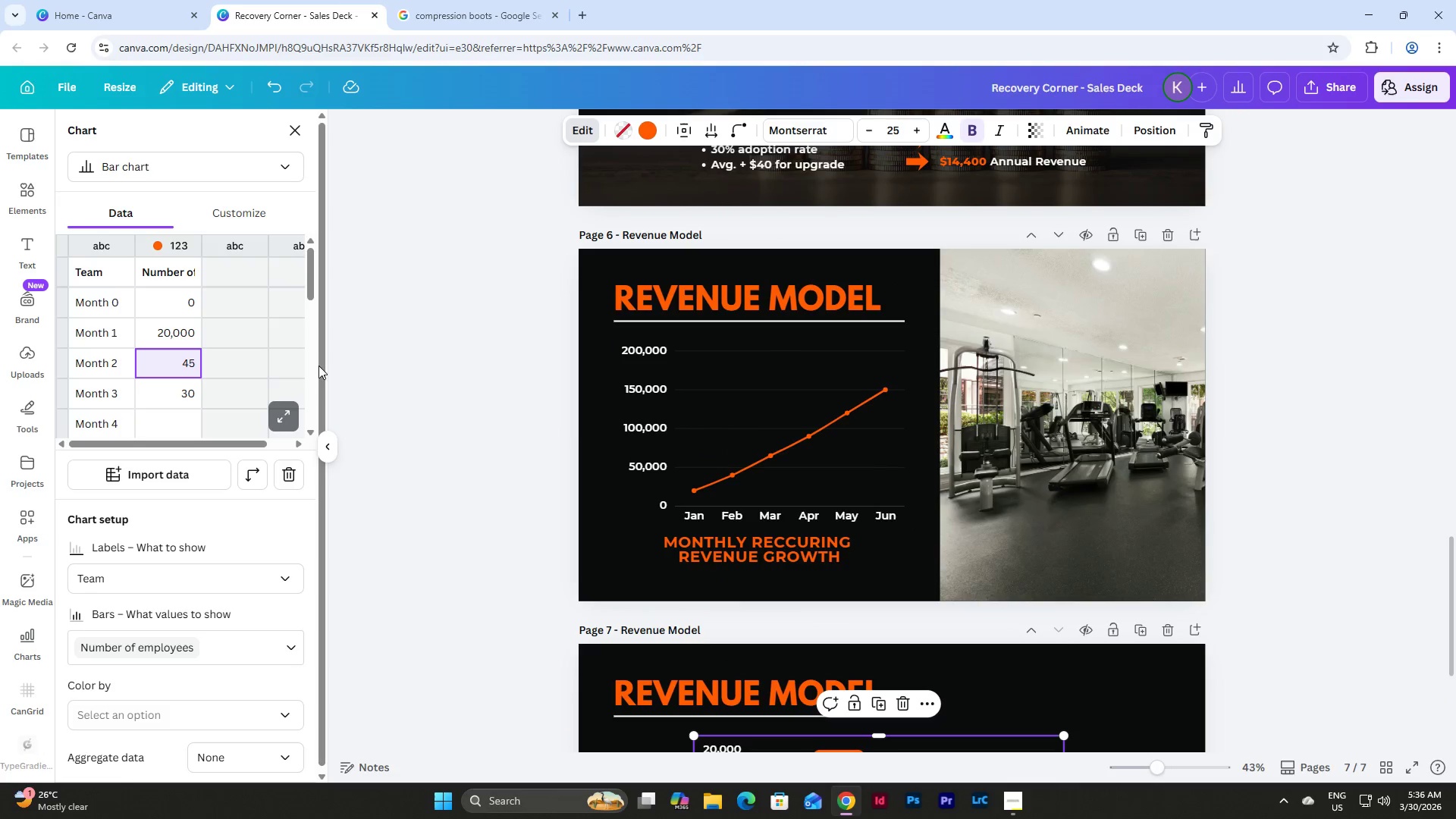 
key(Numpad4)
 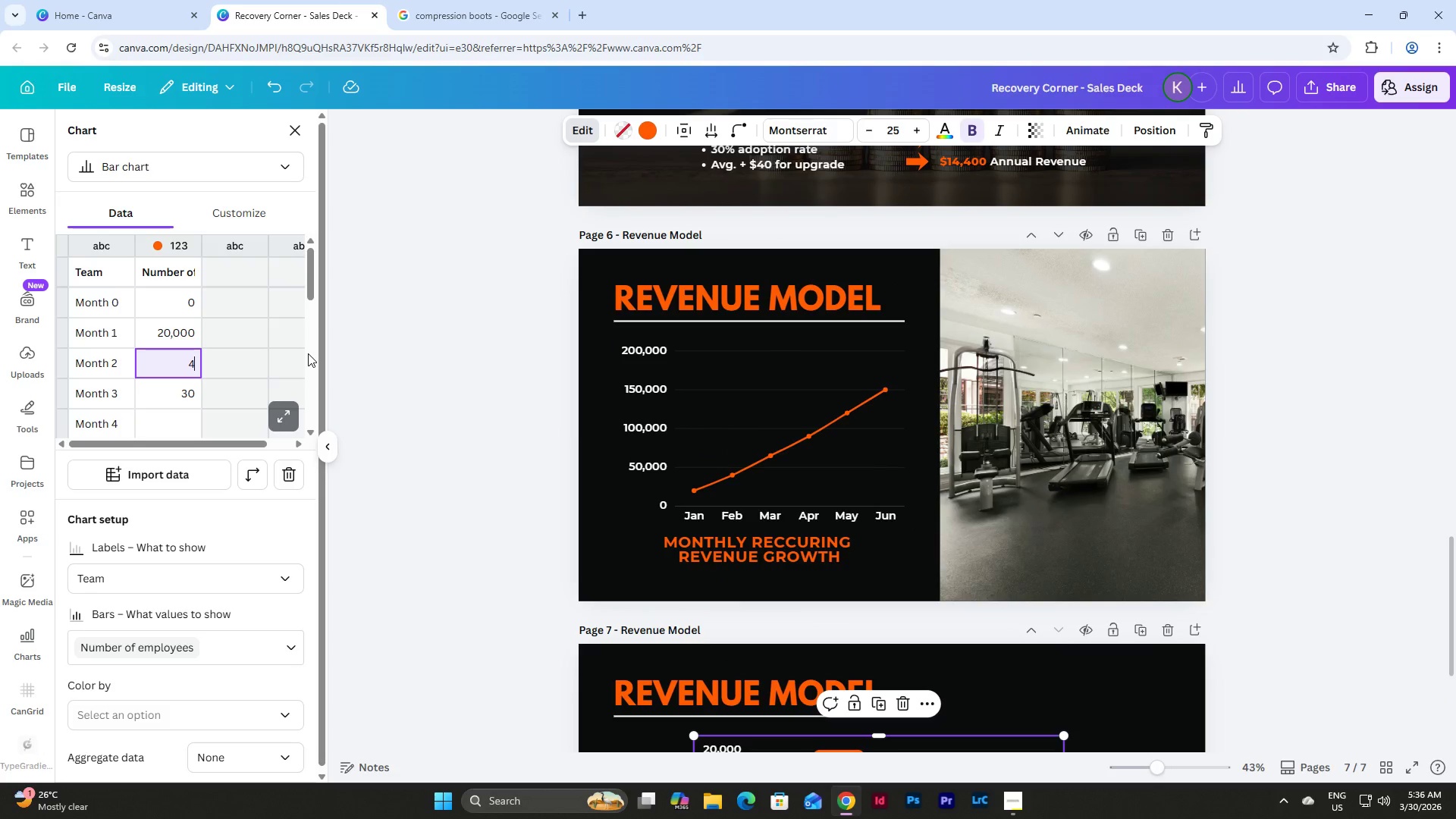 
key(Numpad0)
 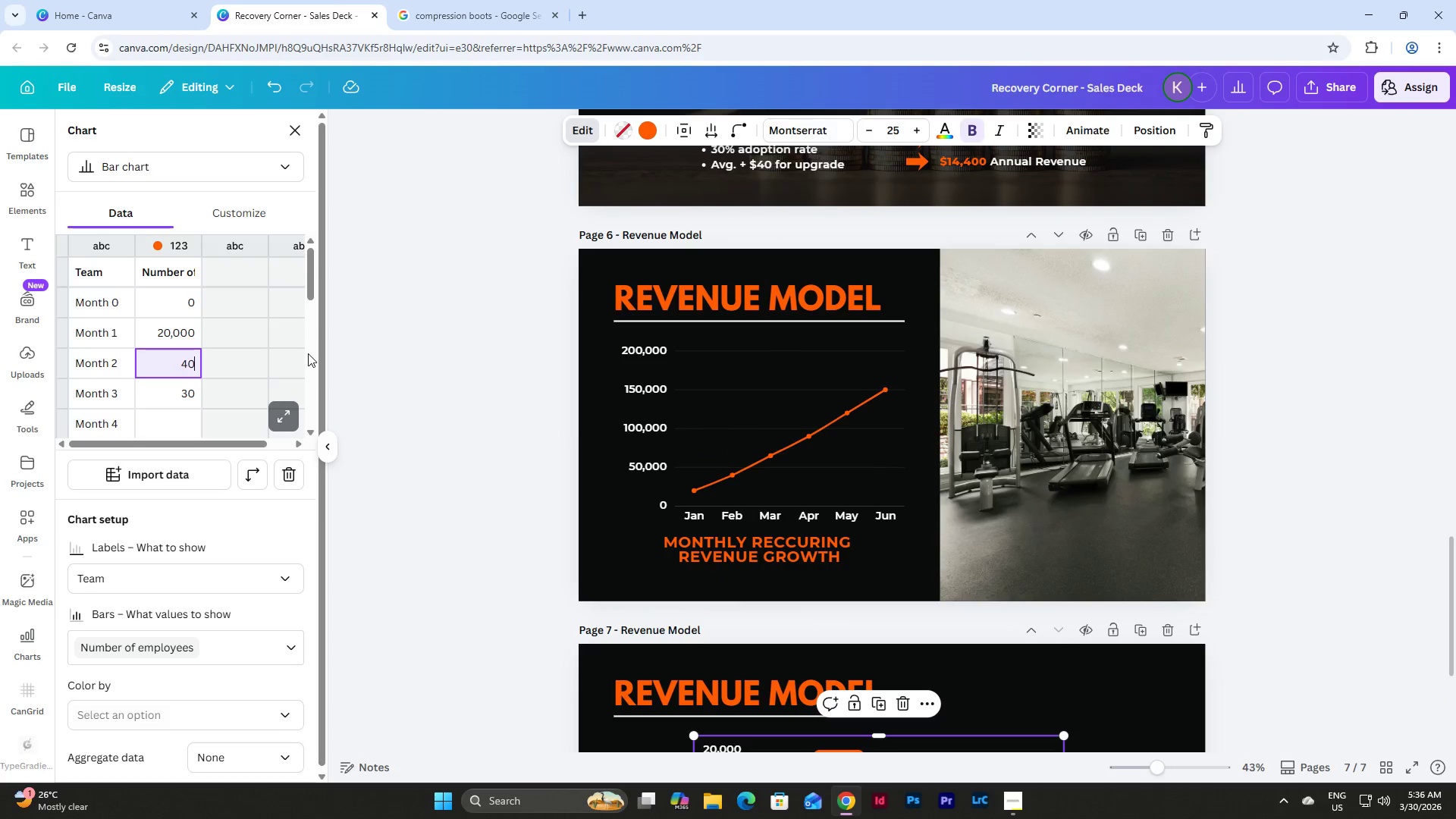 
key(Numpad0)
 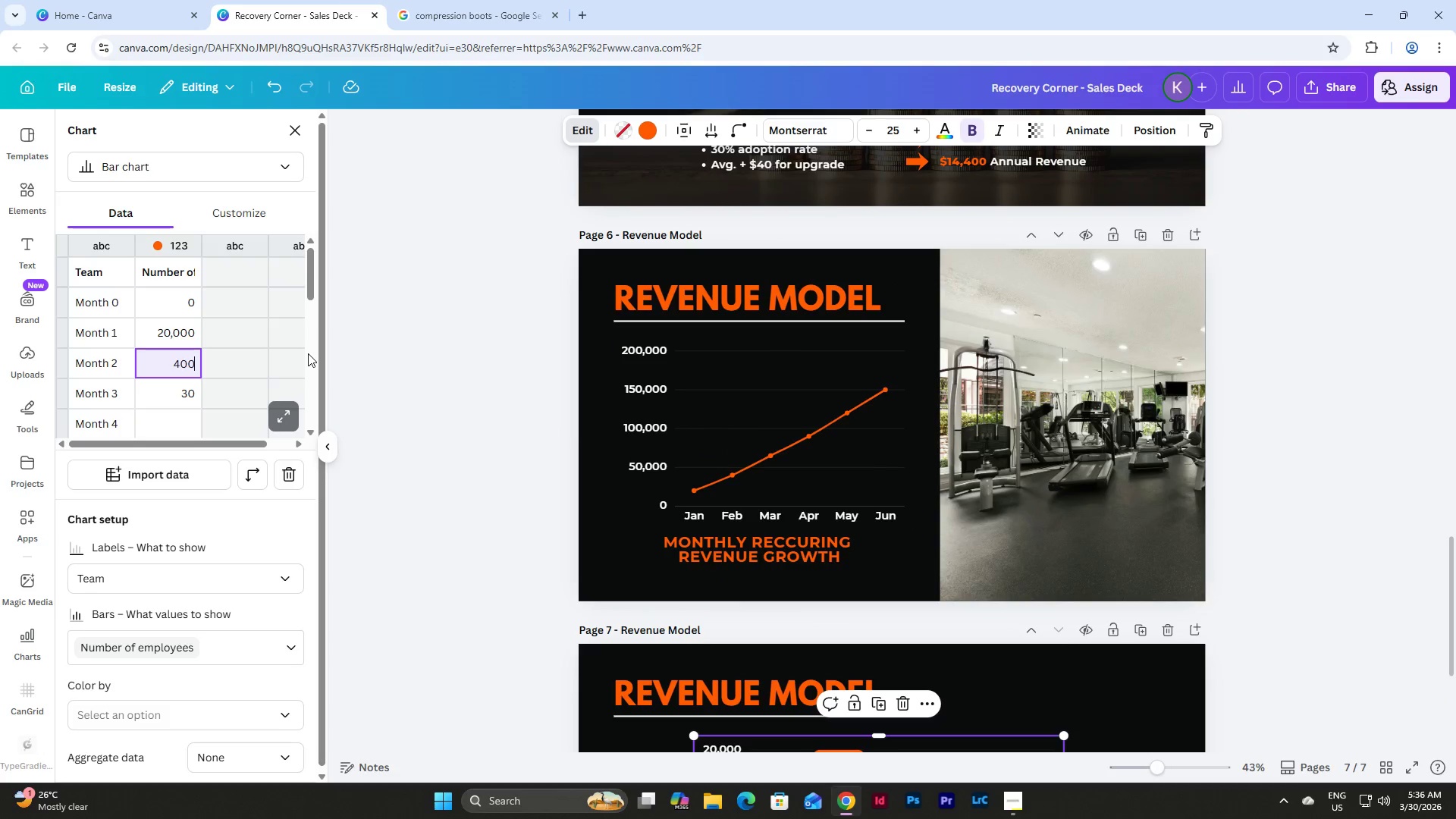 
key(Numpad0)
 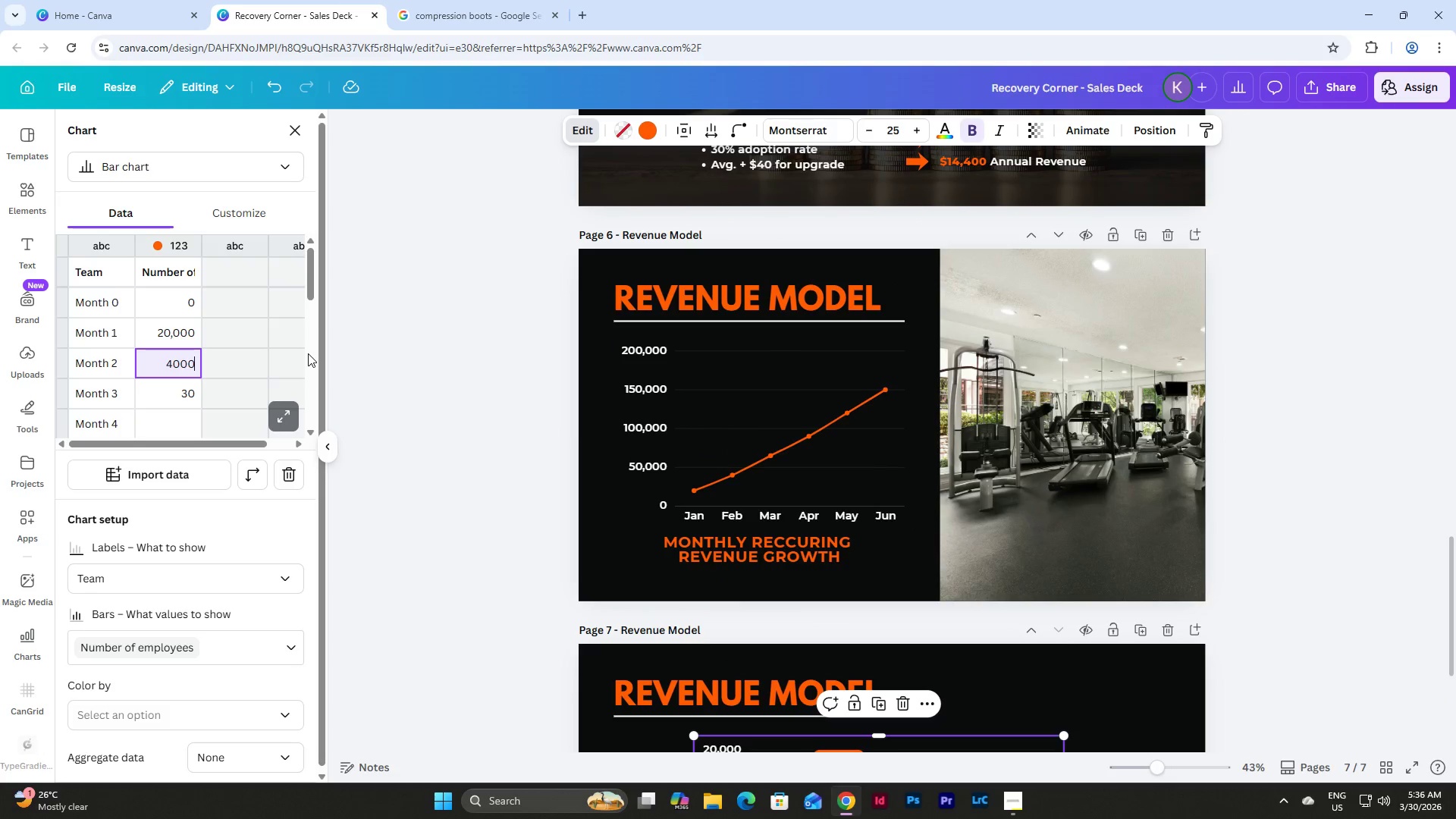 
key(Numpad0)
 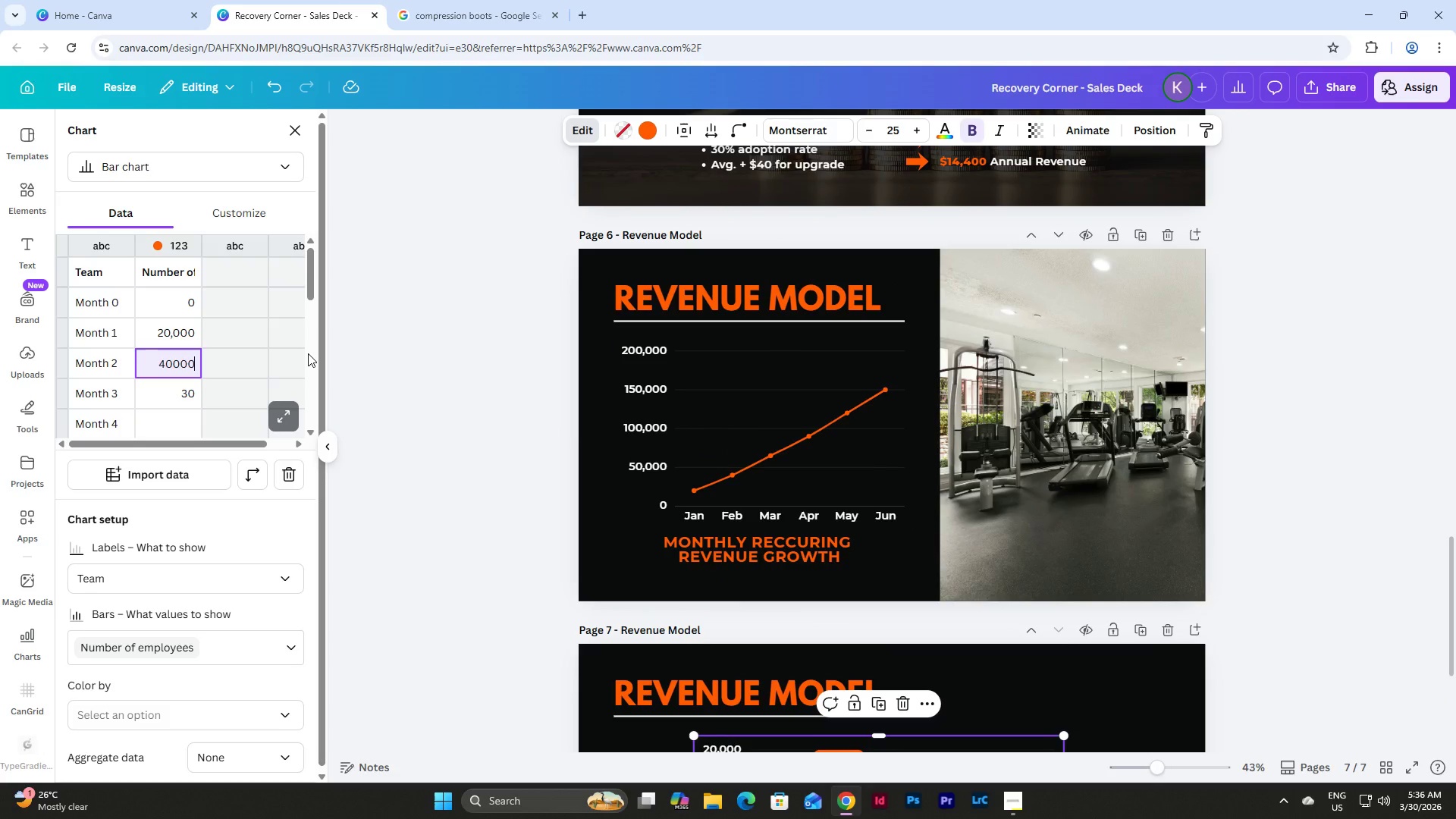 
key(NumpadEnter)
 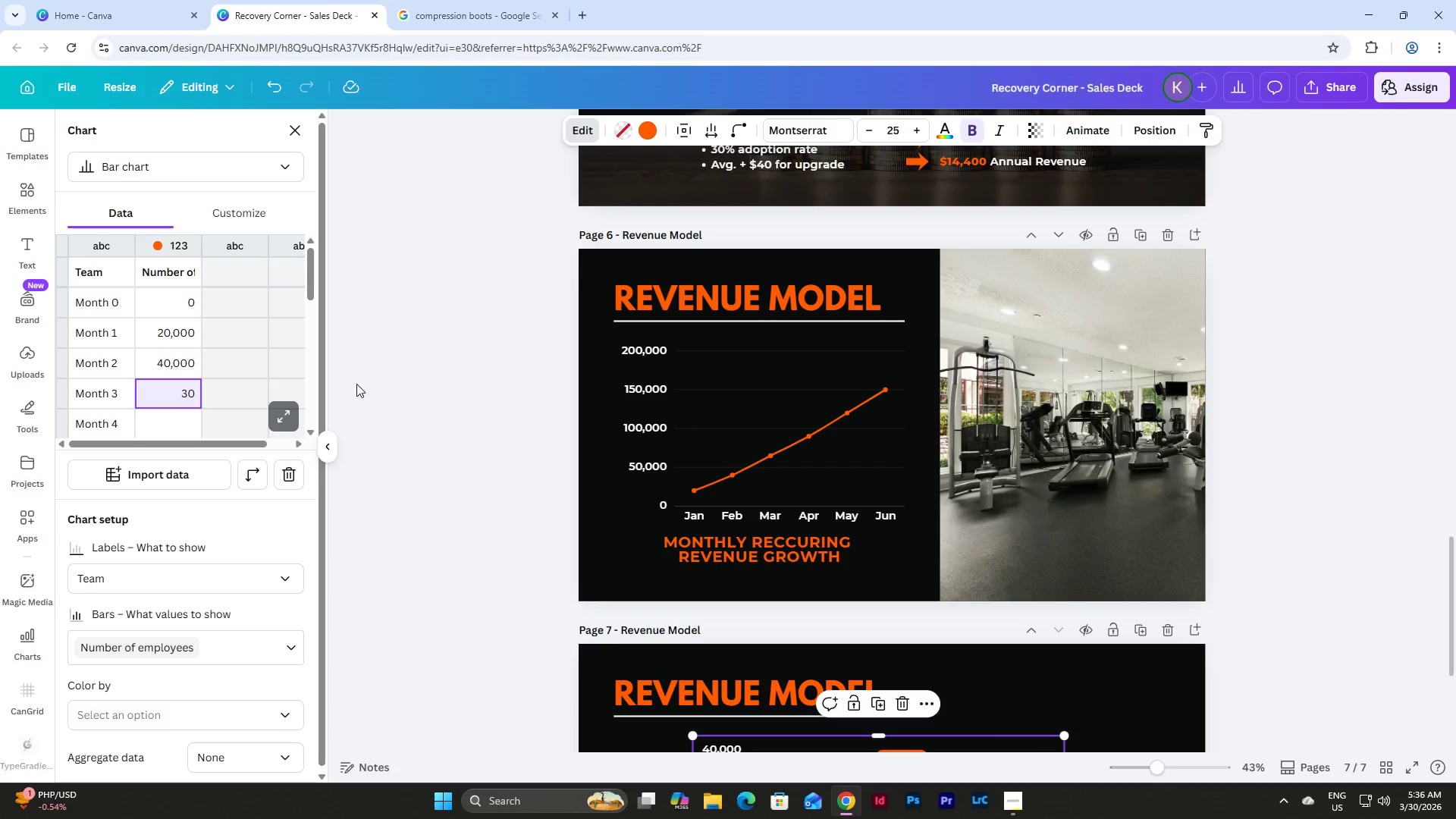 
key(Numpad6)
 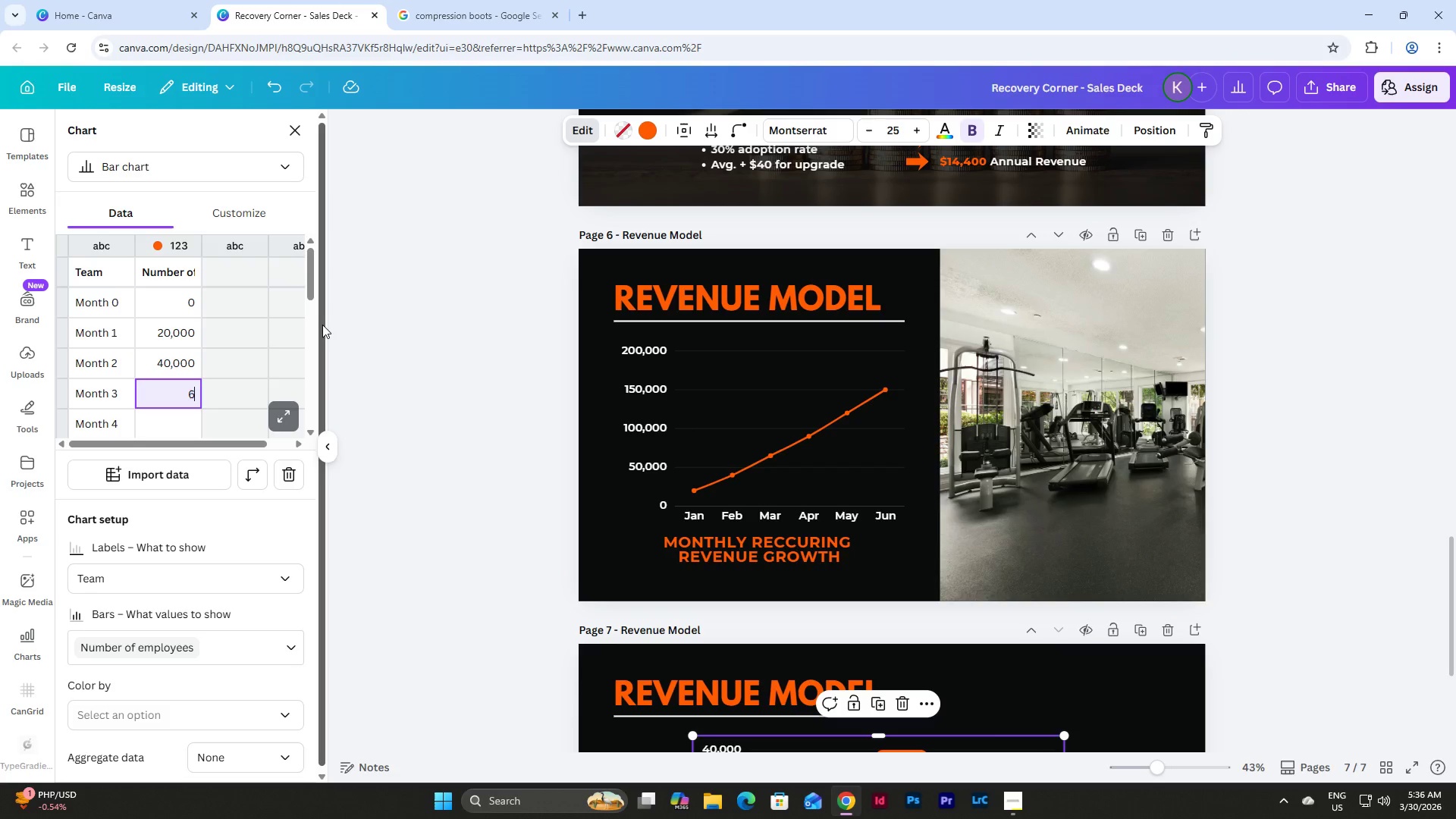 
key(Numpad5)
 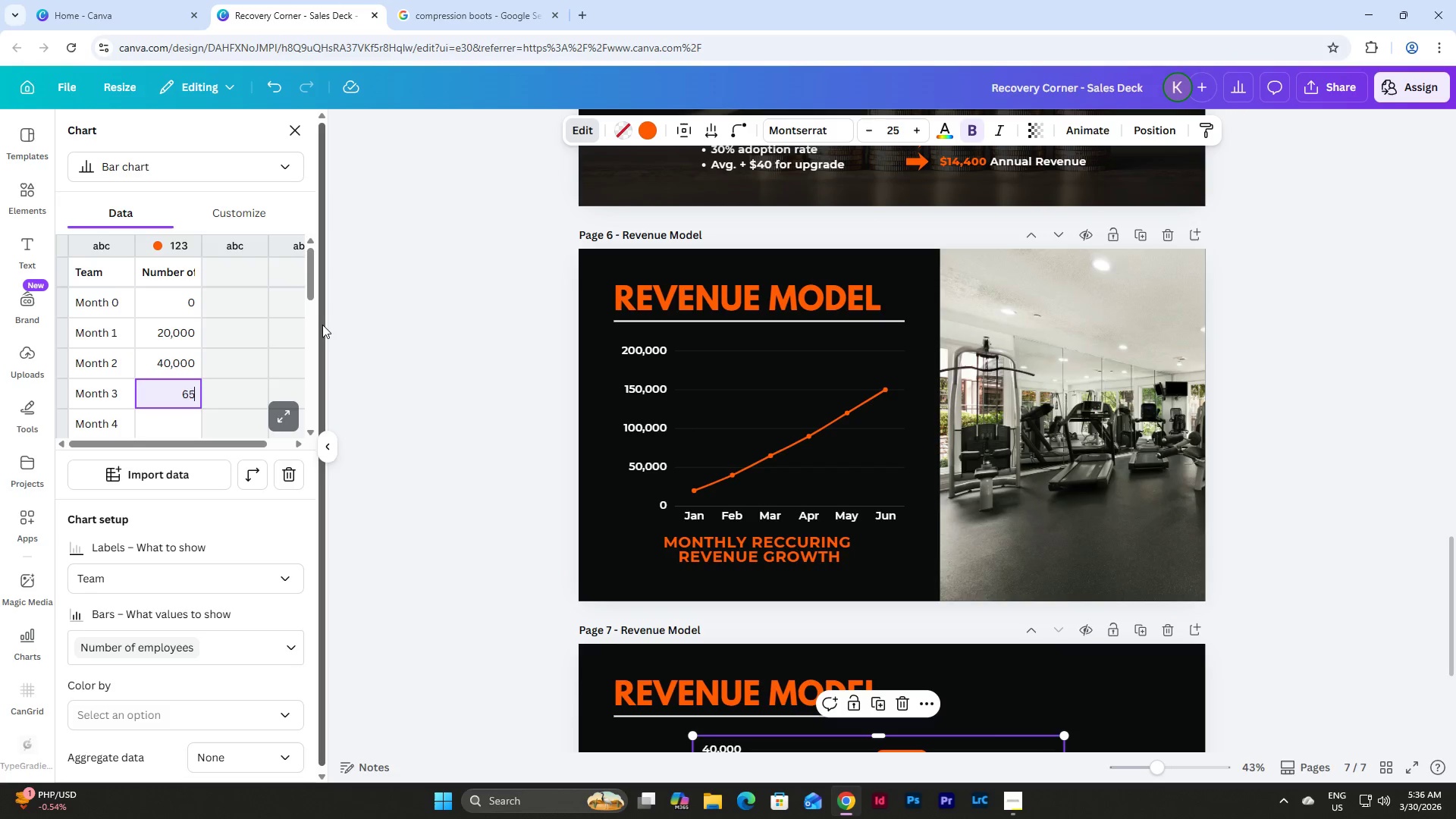 
key(Numpad0)
 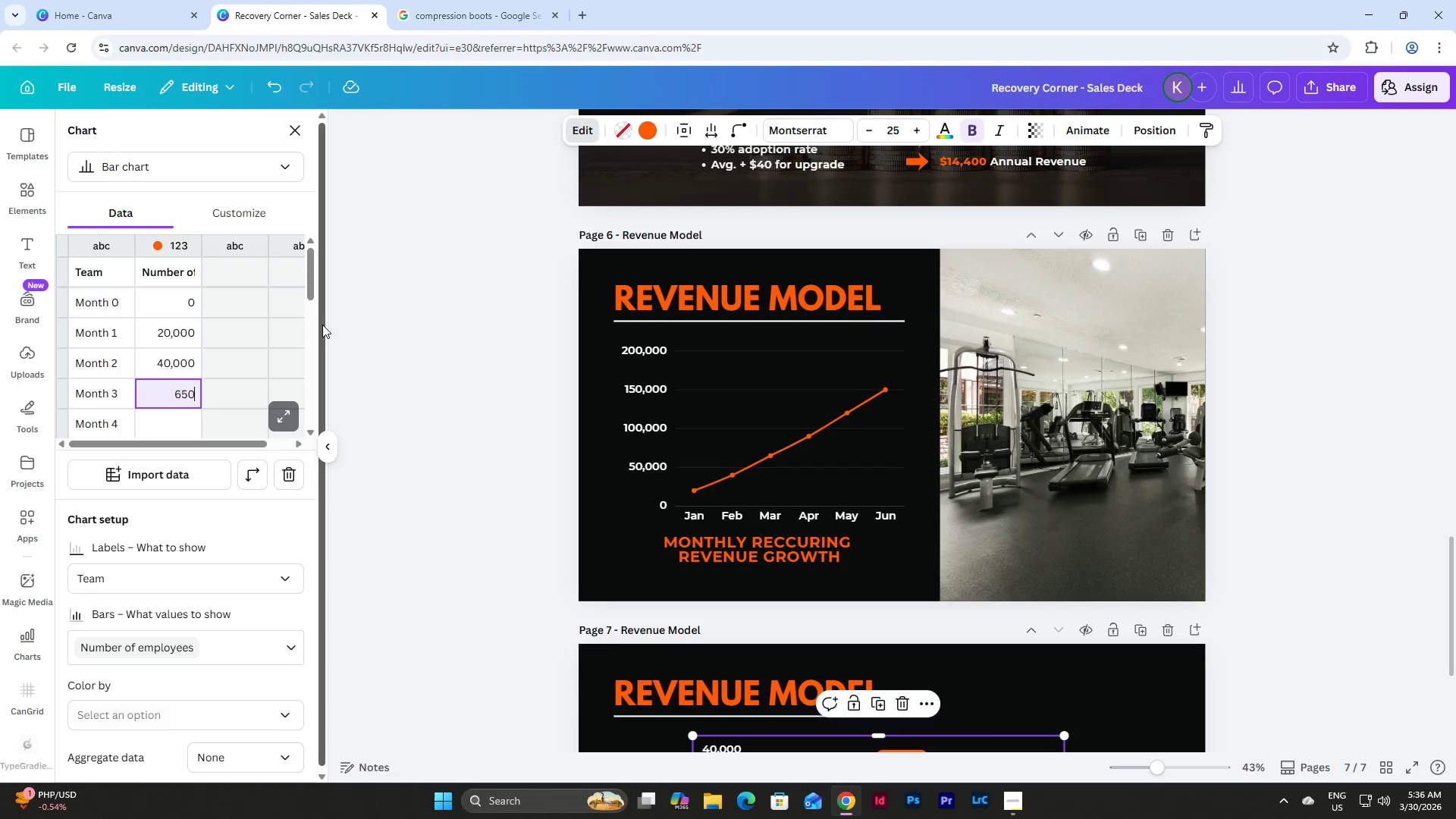 
key(Numpad0)
 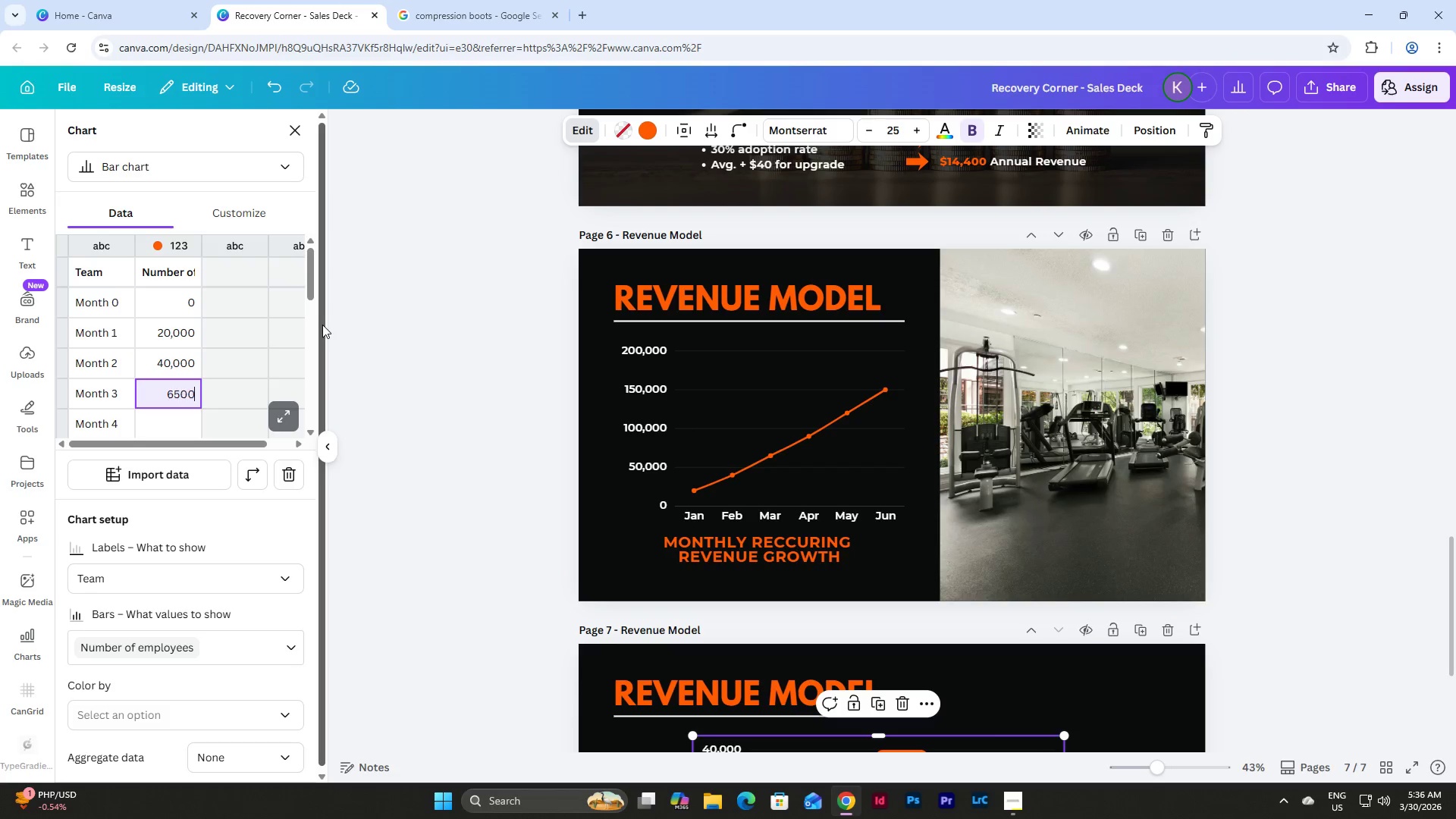 
key(Numpad0)
 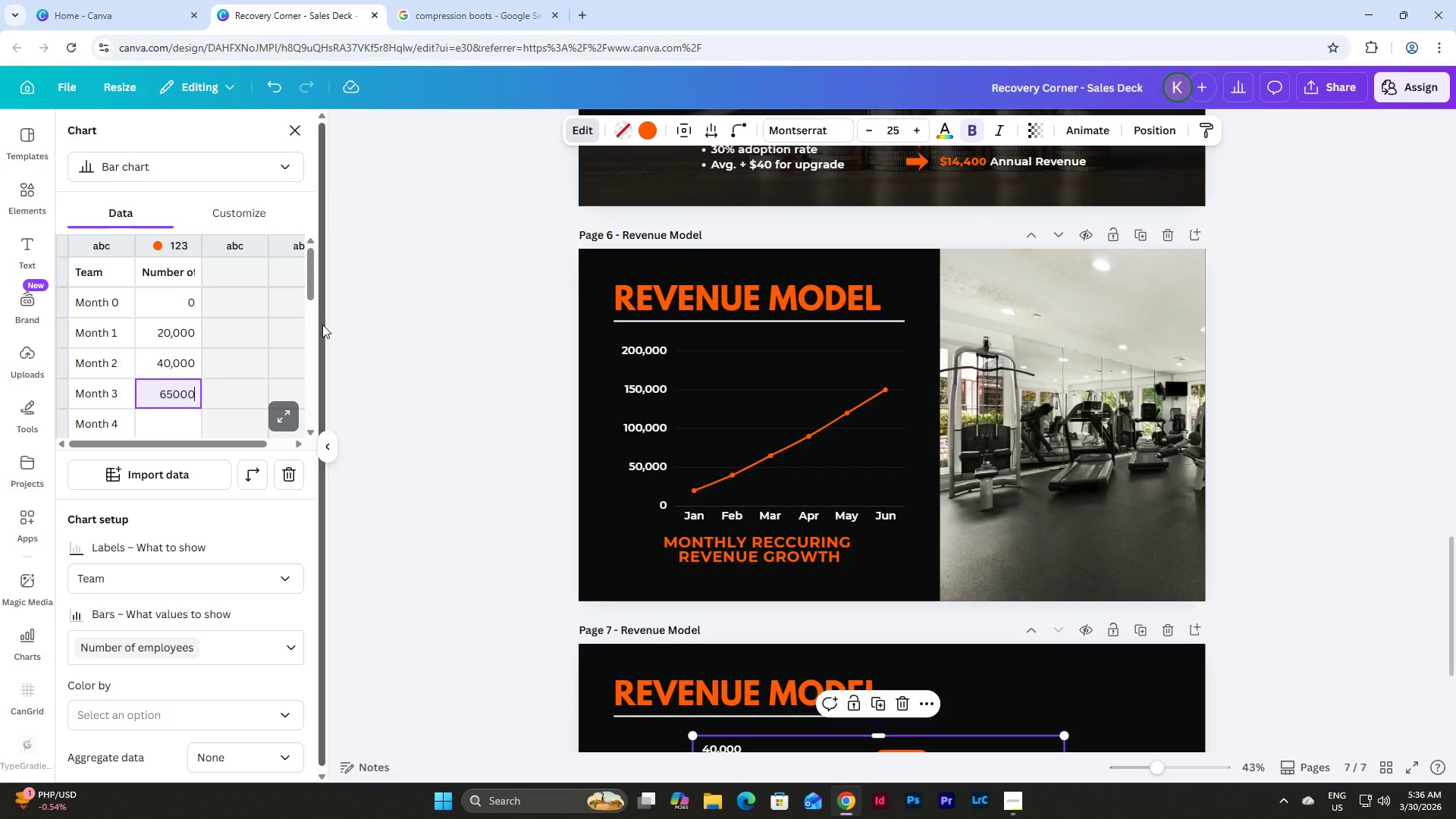 
key(NumpadEnter)
 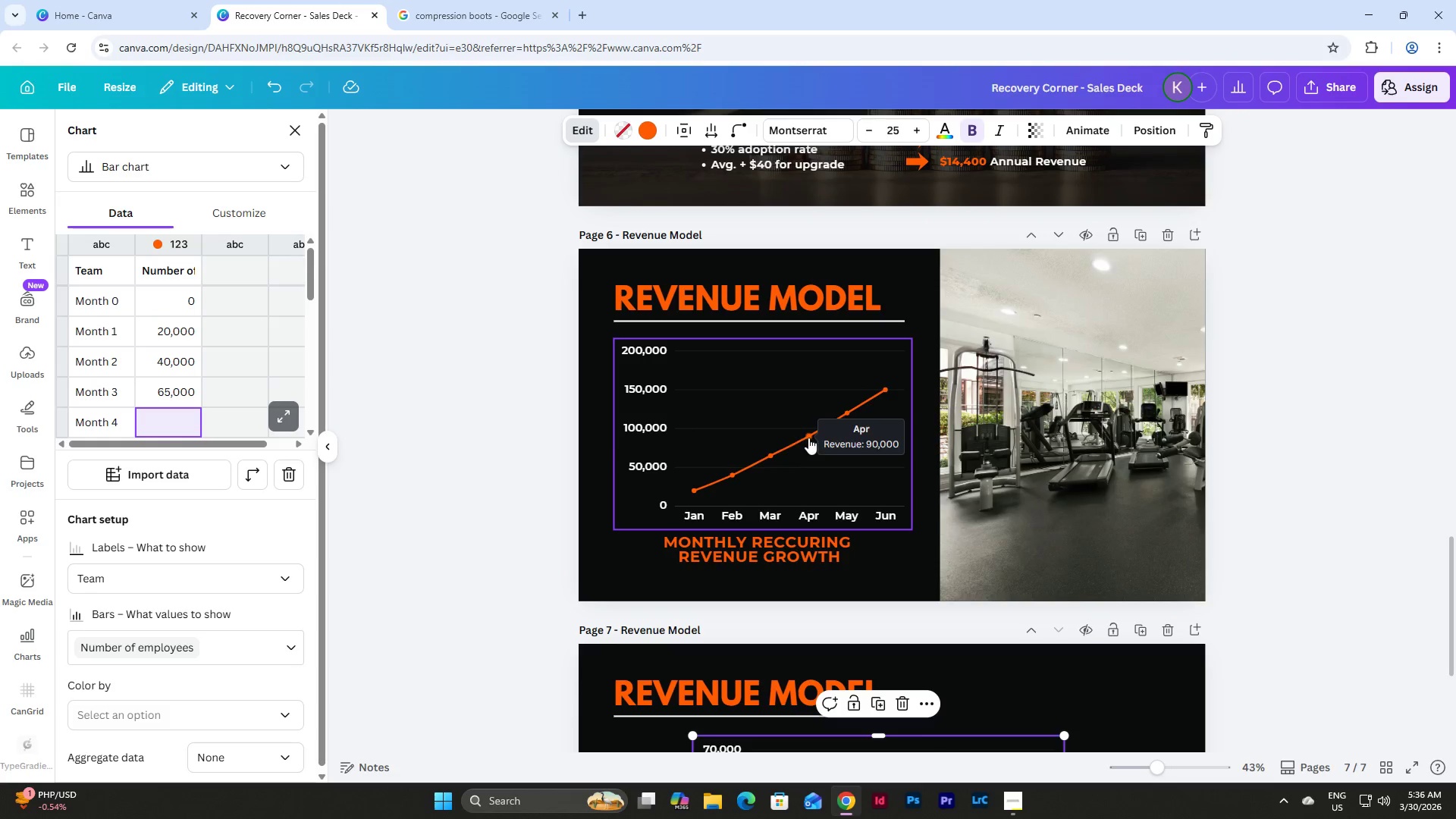 
scroll: coordinate [171, 347], scroll_direction: down, amount: 1.0
 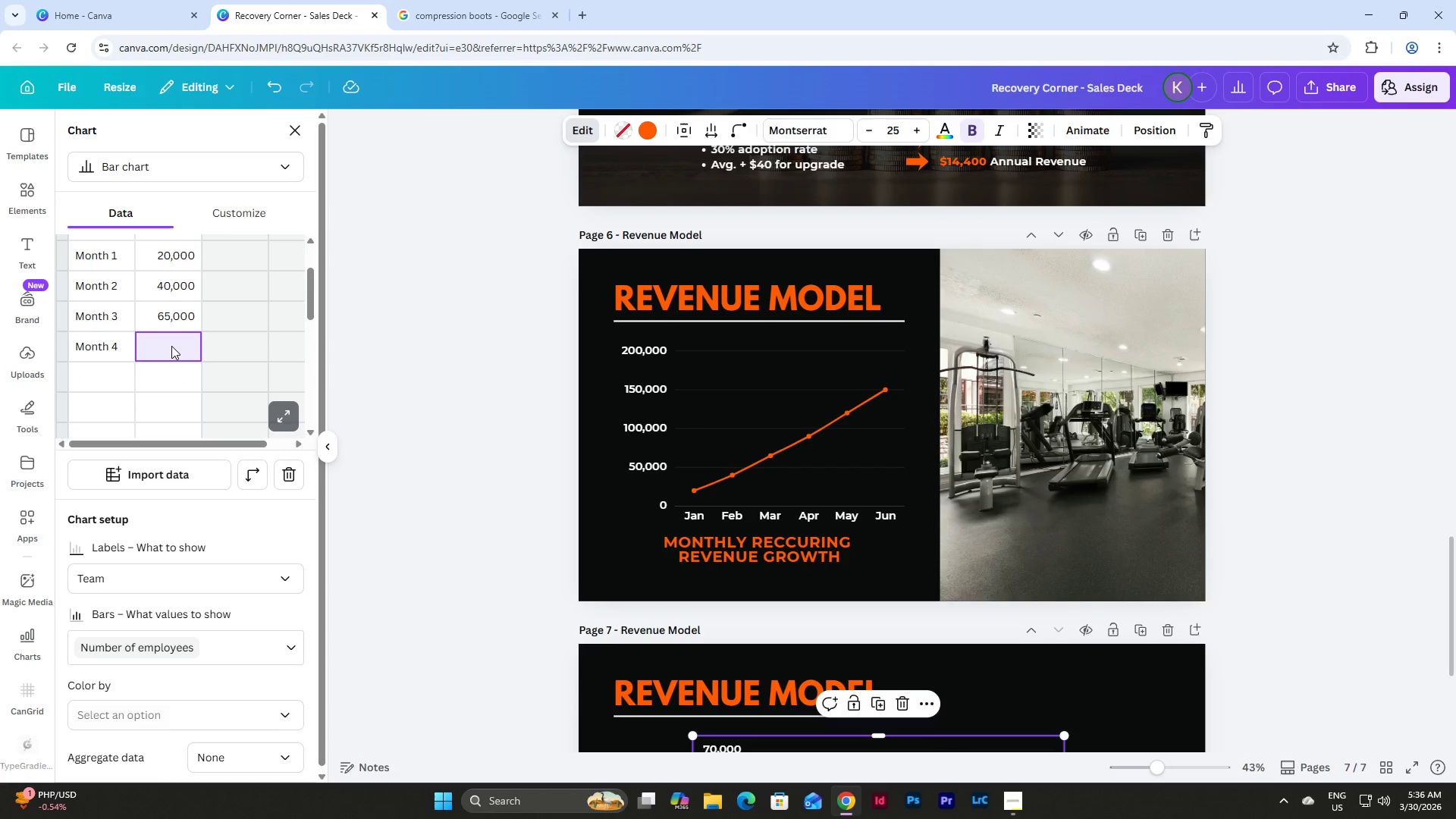 
key(Numpad9)
 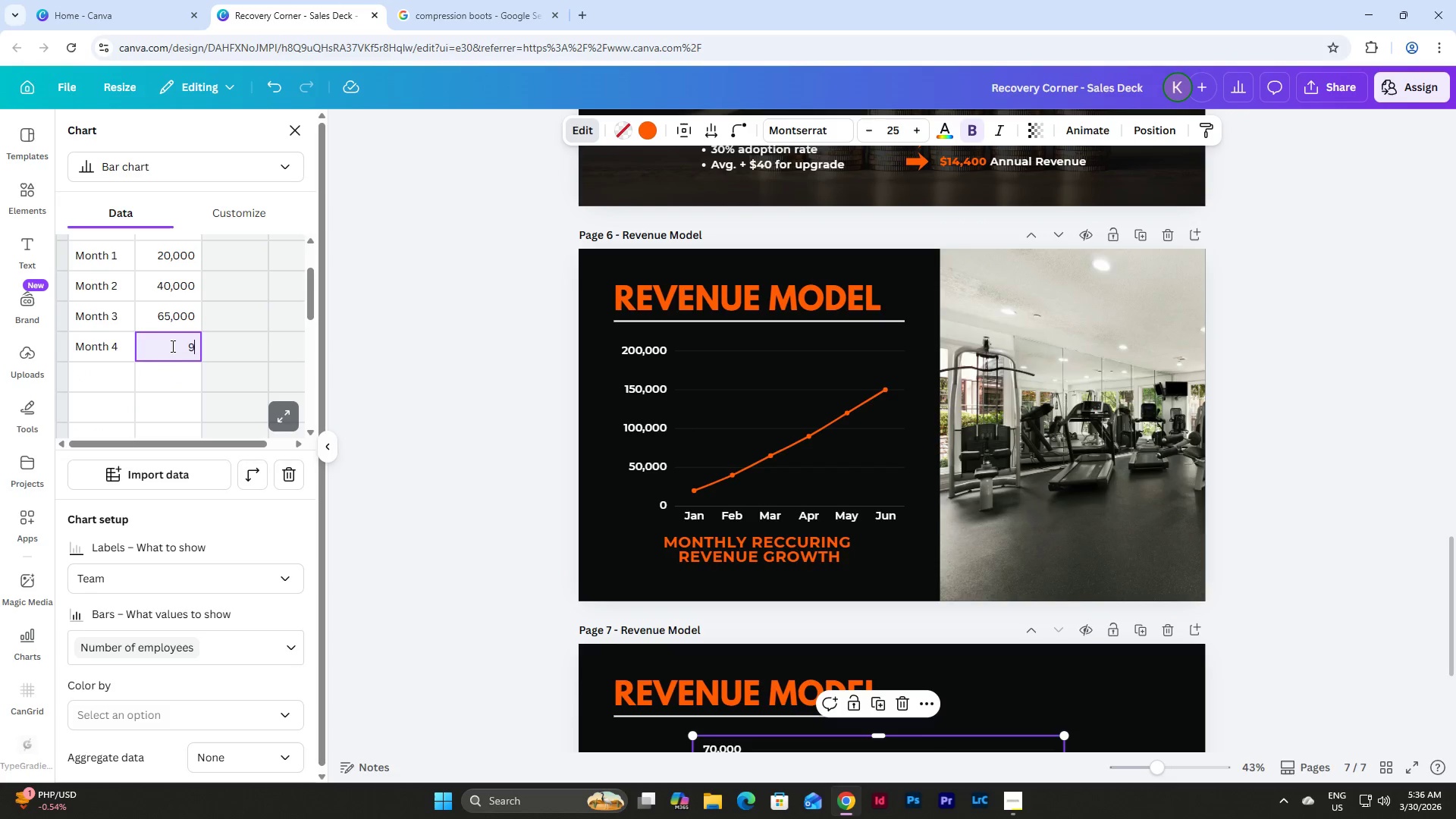 
key(Numpad0)
 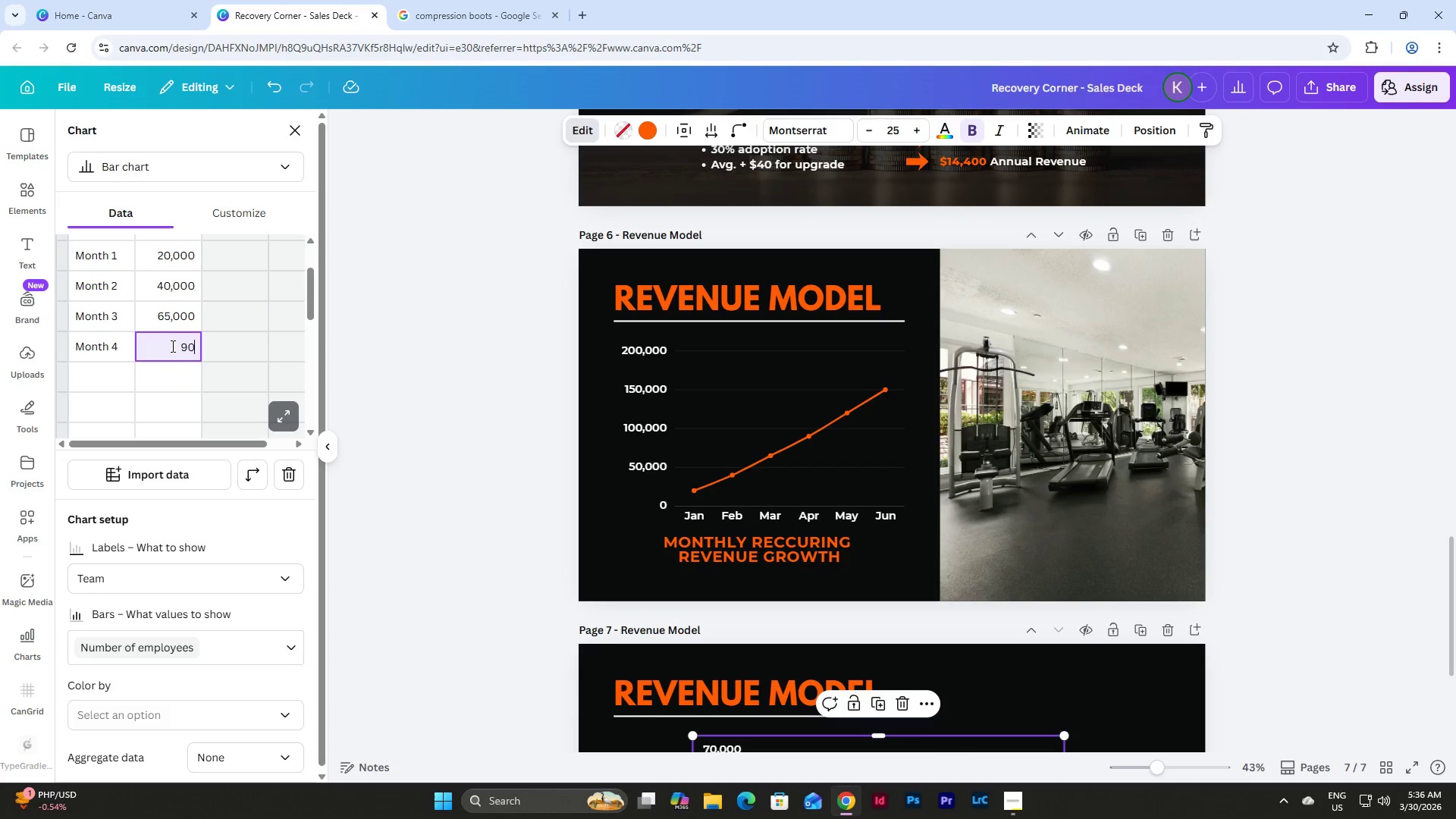 
key(Numpad0)
 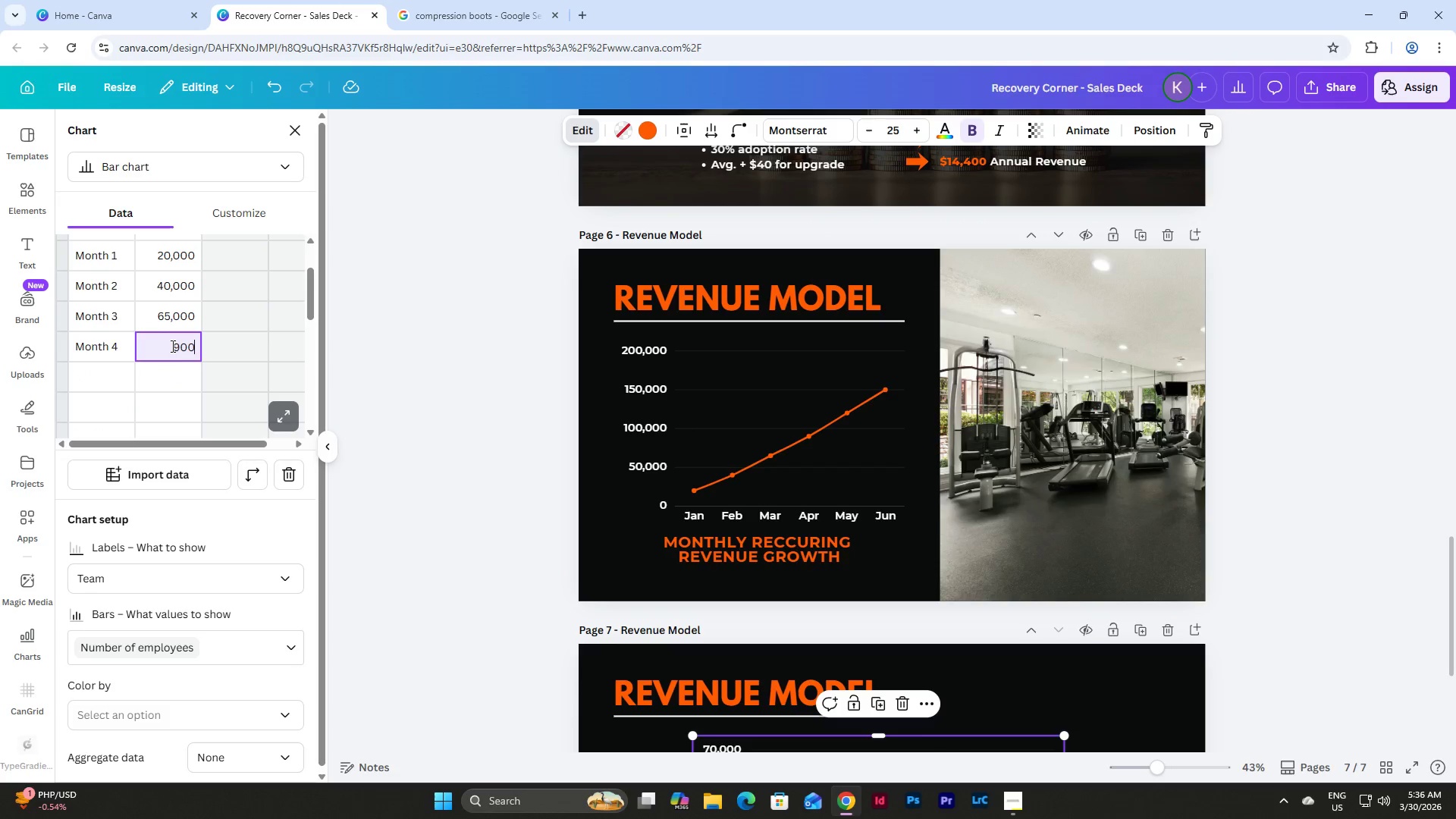 
key(Numpad0)
 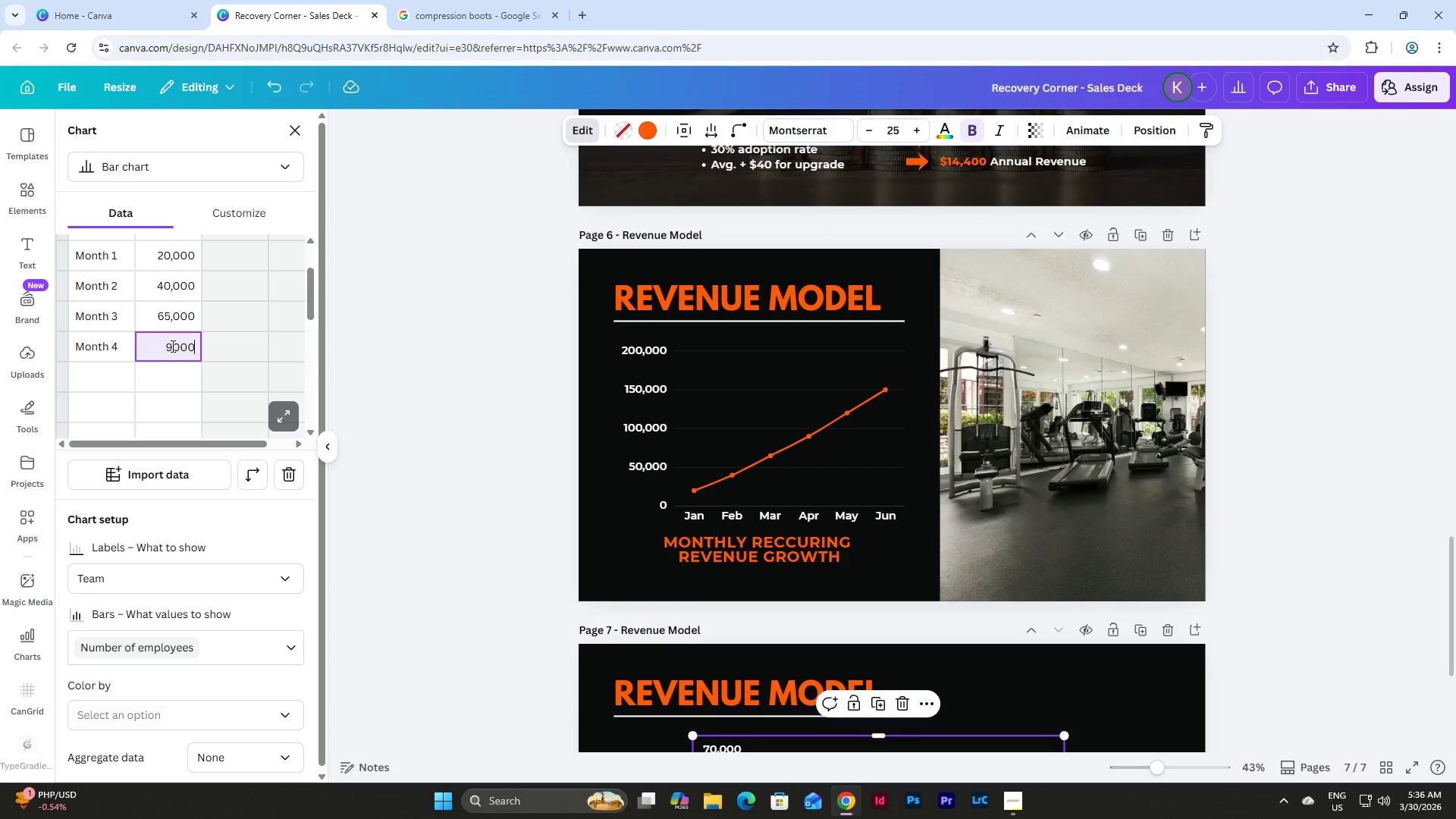 
key(Numpad0)
 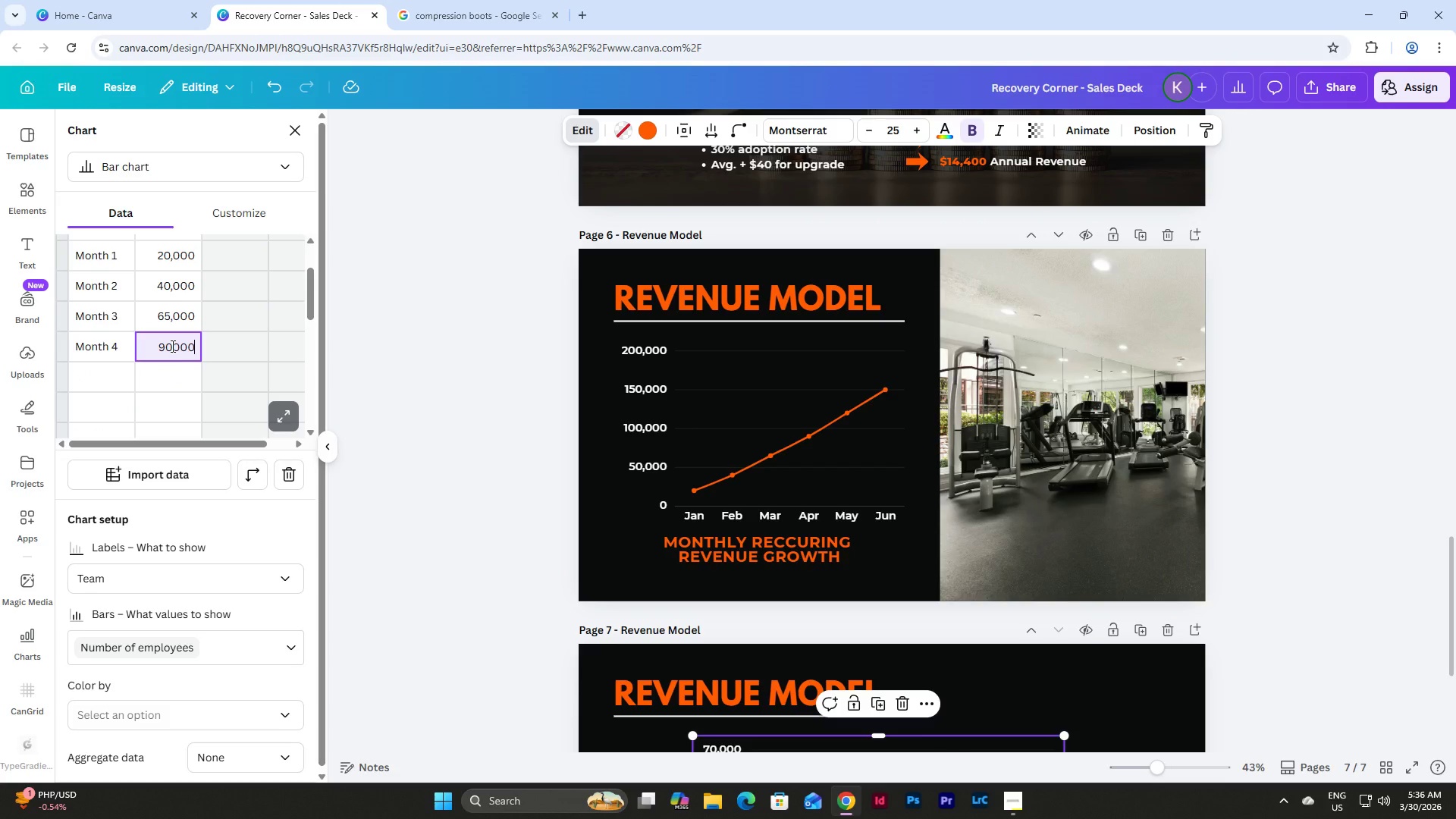 
key(NumpadEnter)
 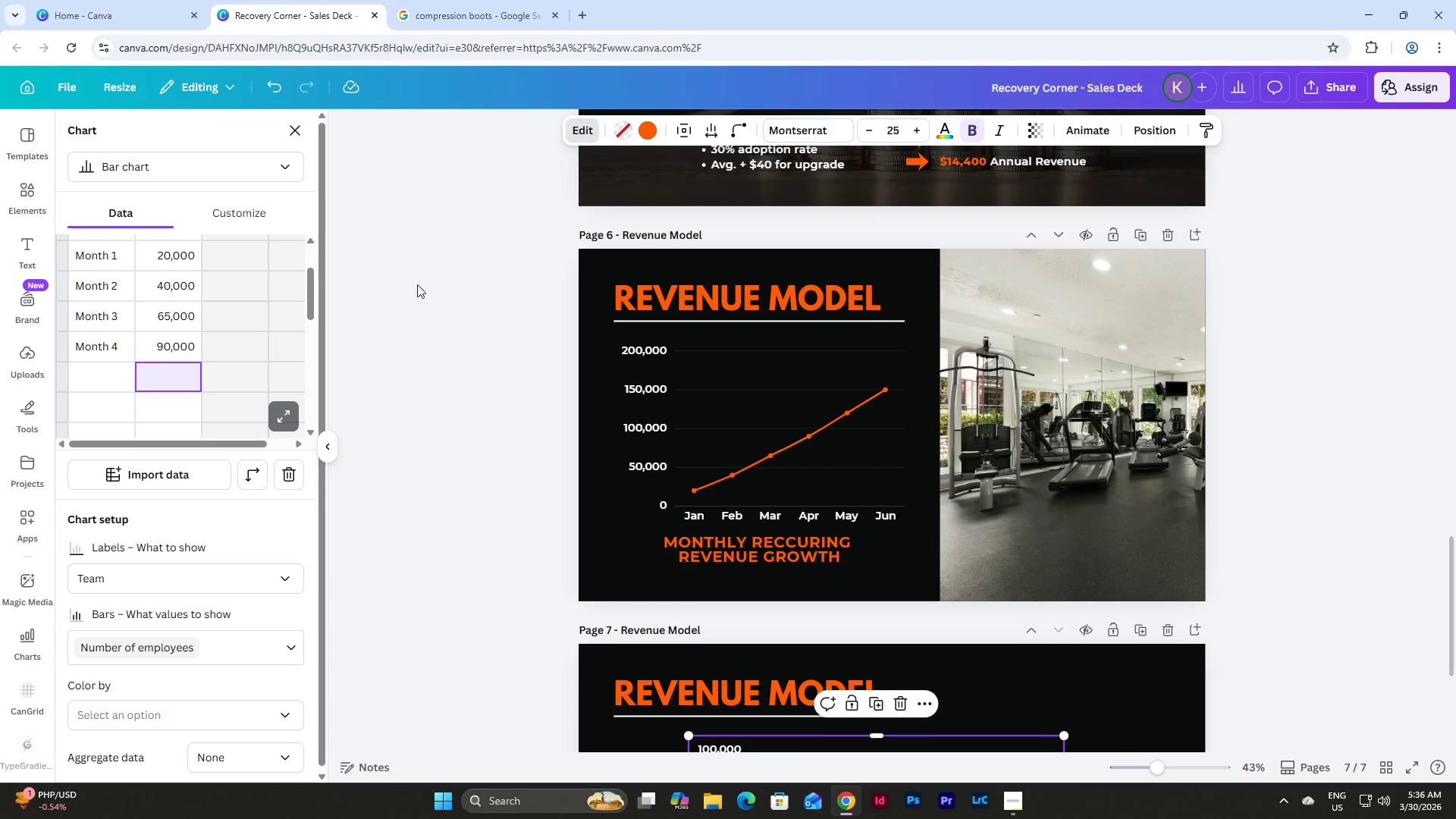 
scroll: coordinate [742, 264], scroll_direction: down, amount: 5.0
 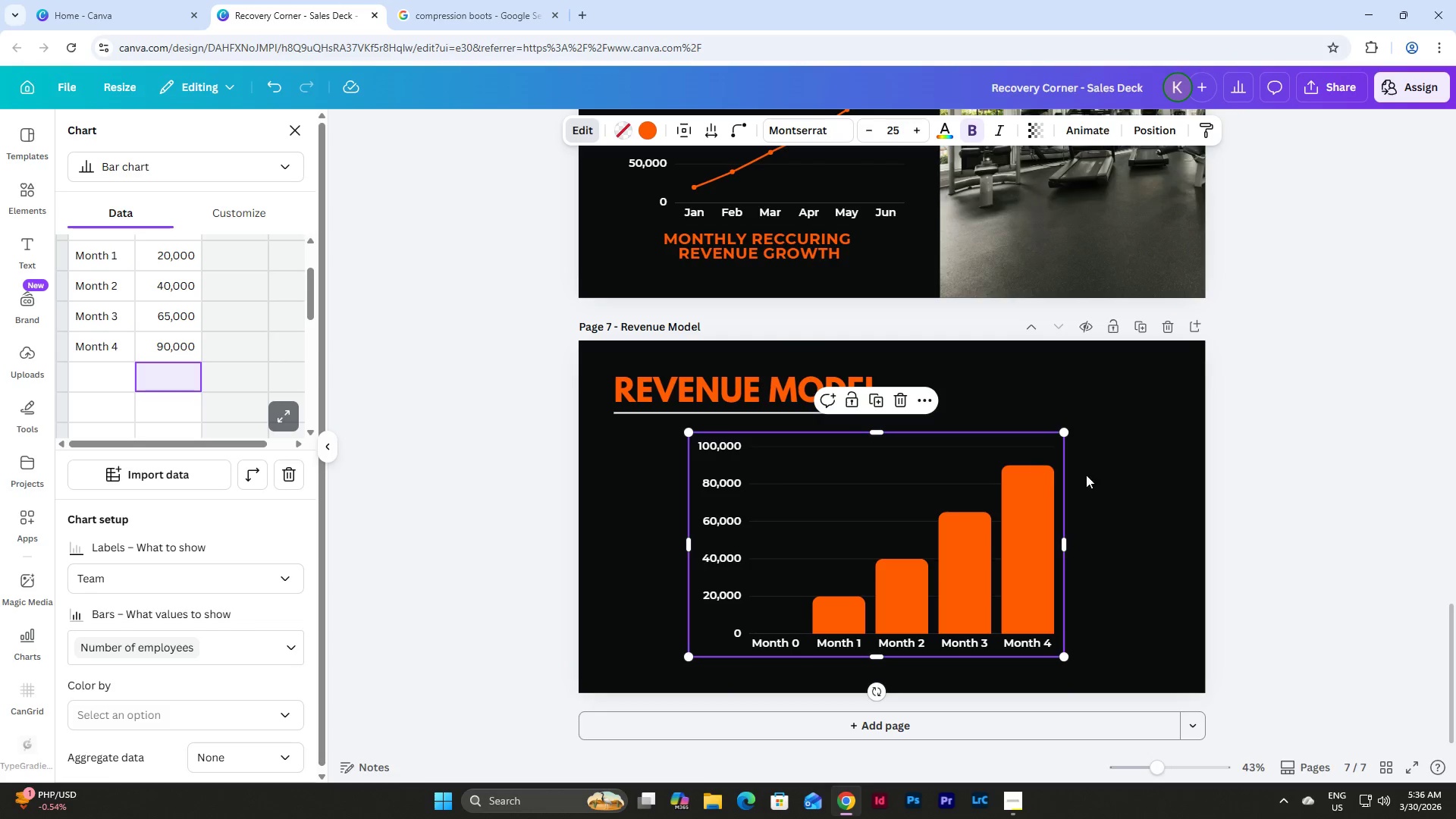 
left_click([1153, 485])
 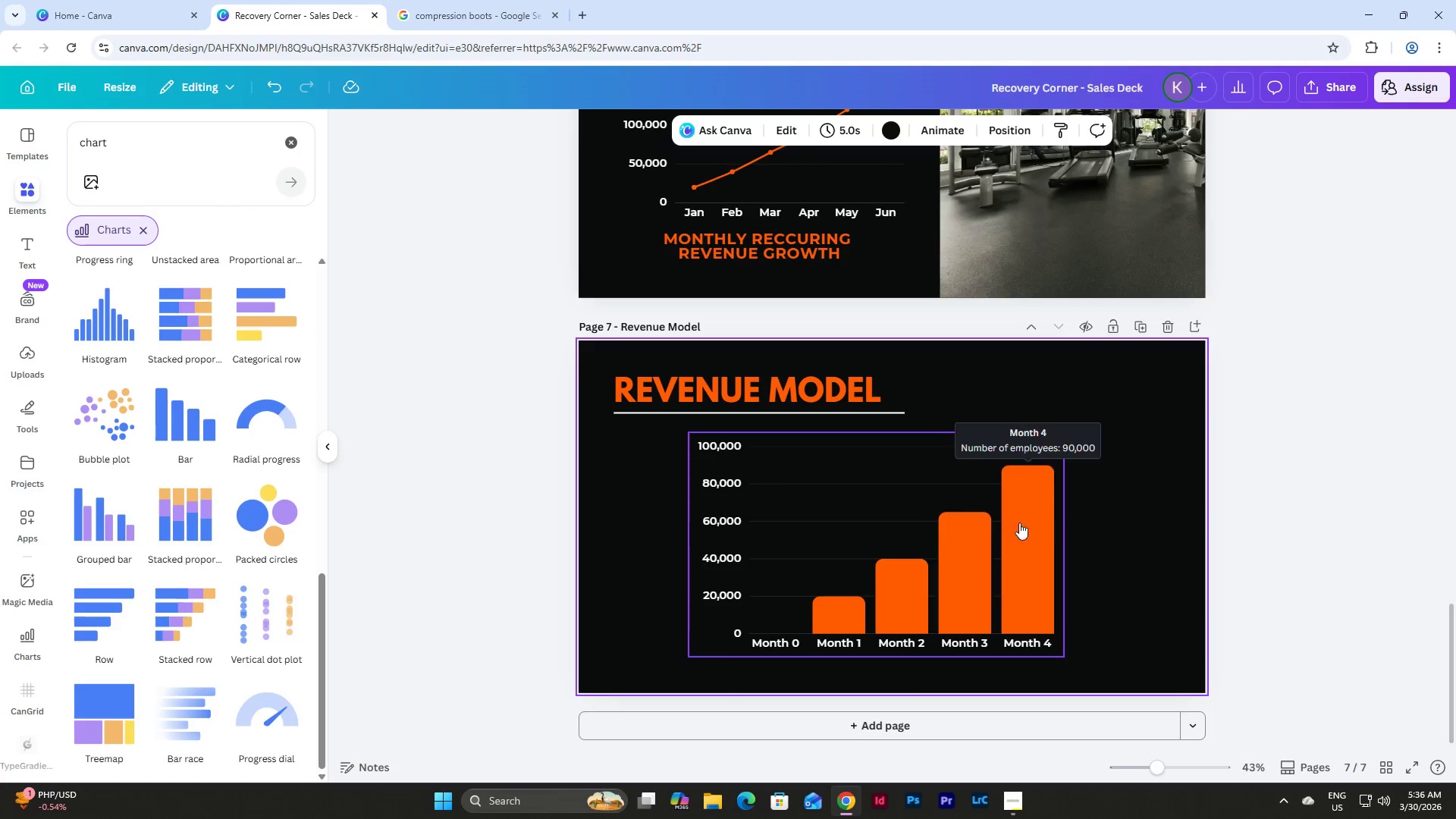 
left_click([1004, 523])
 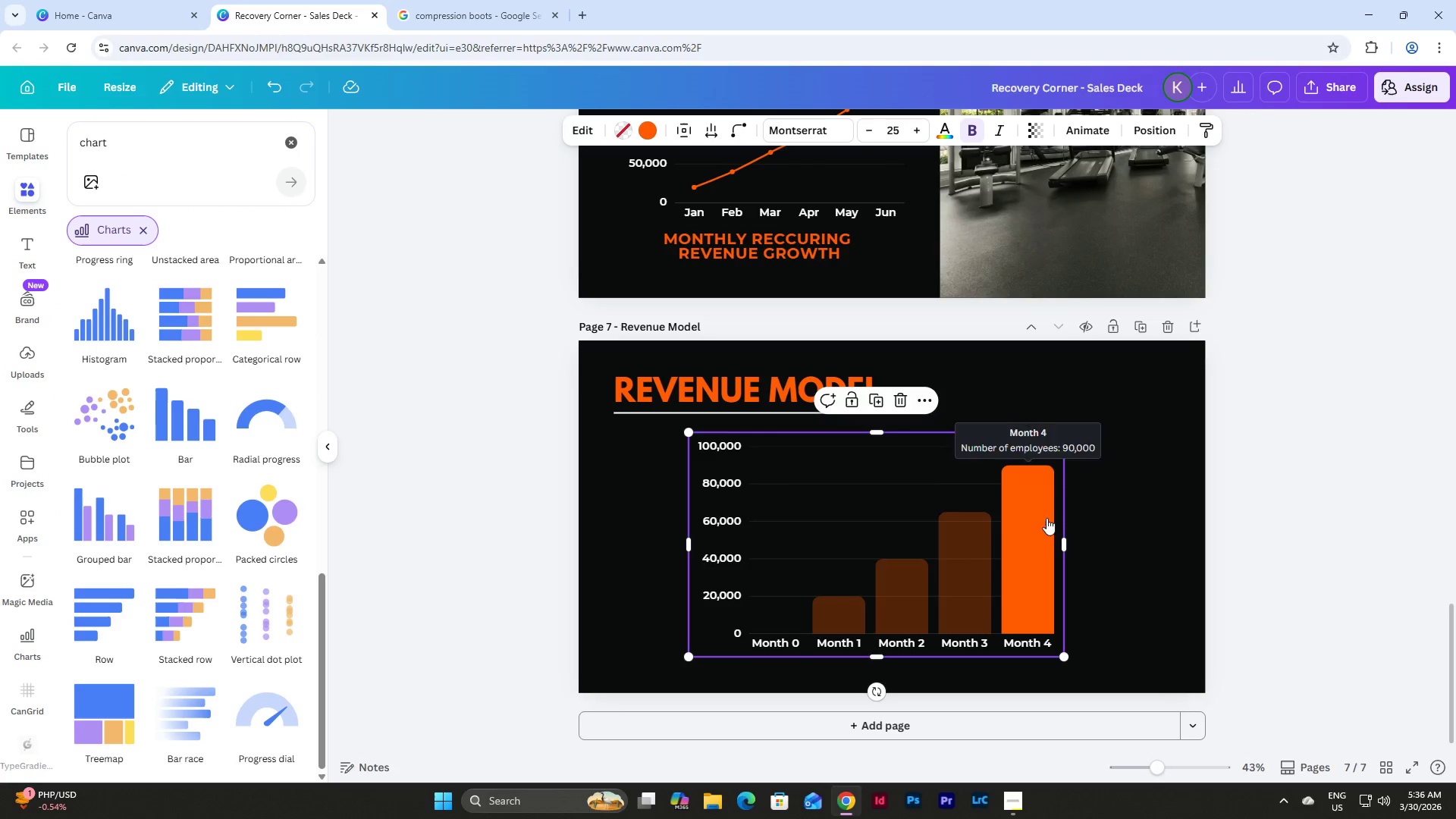 
left_click([1136, 502])
 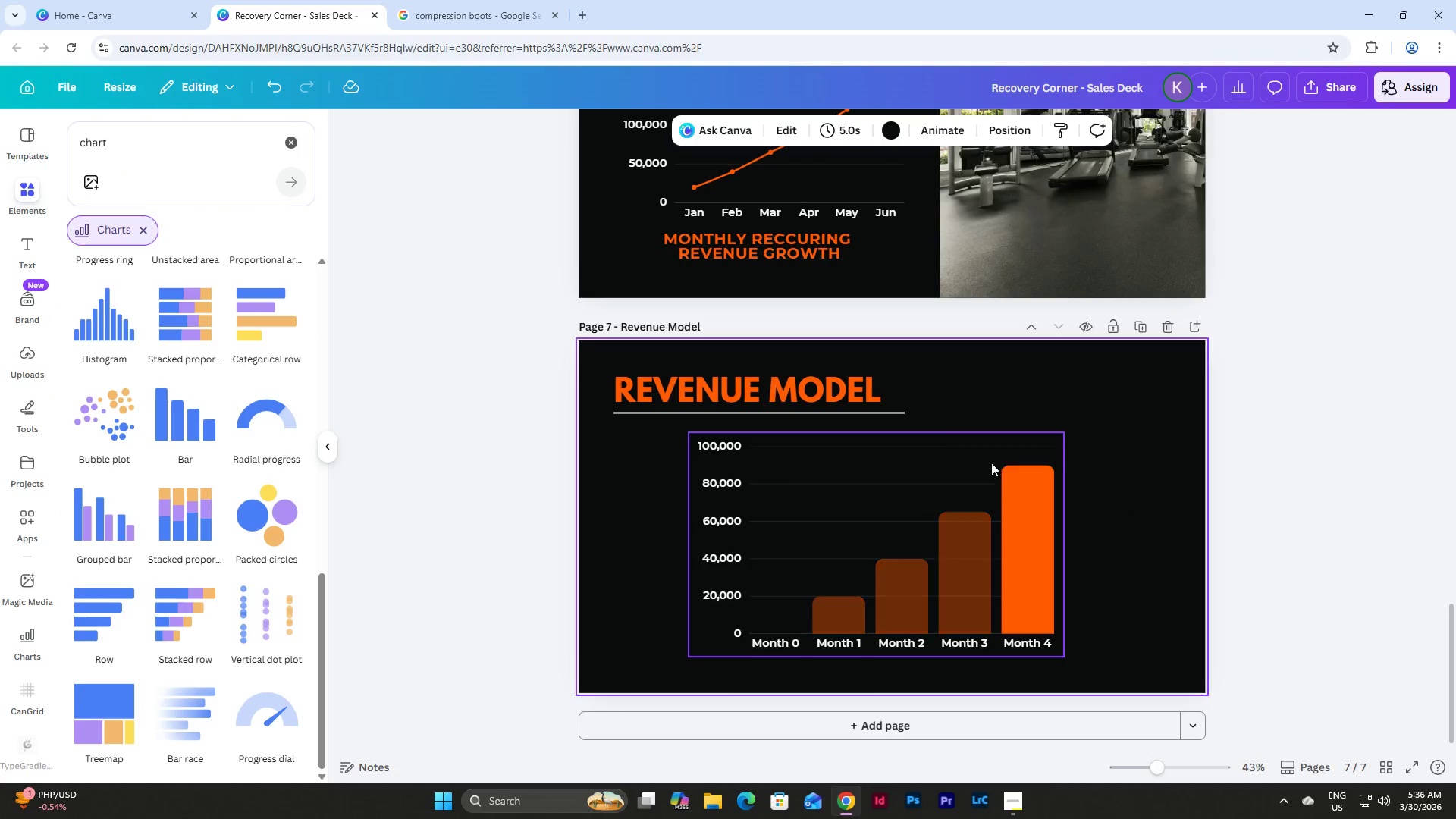 
left_click_drag(start_coordinate=[934, 440], to_coordinate=[1041, 438])
 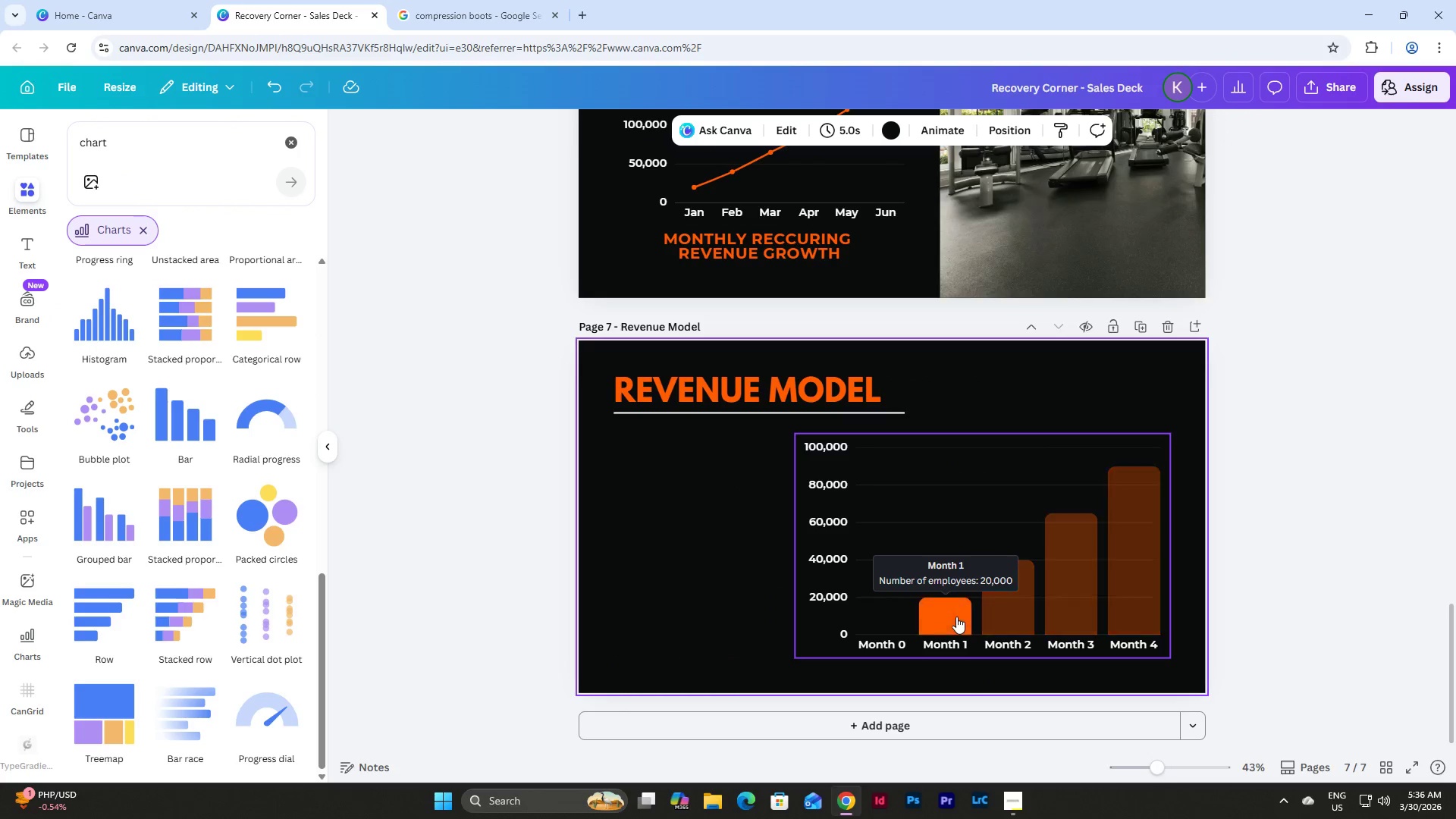 
left_click([1024, 589])
 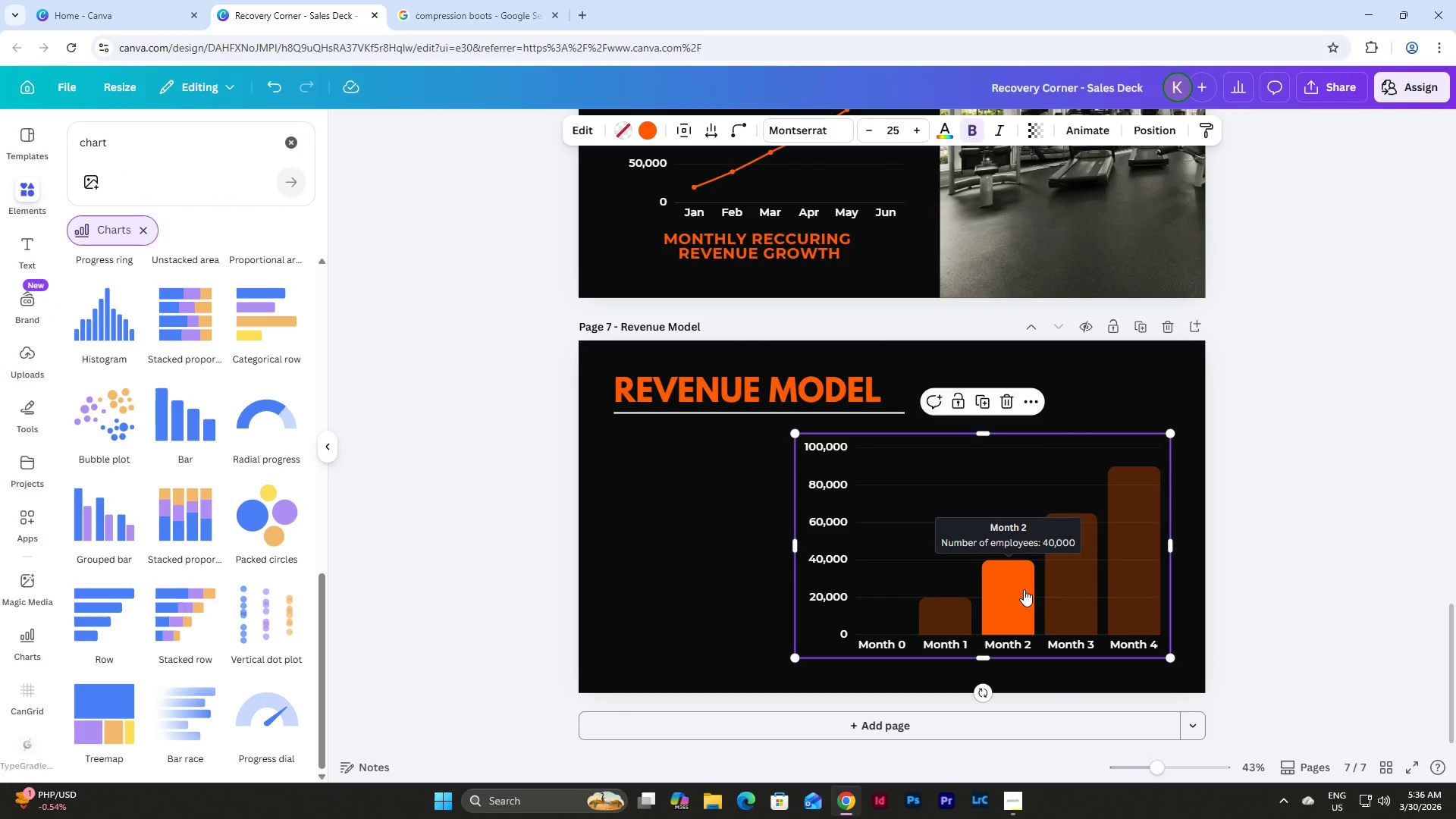 
double_click([1024, 589])
 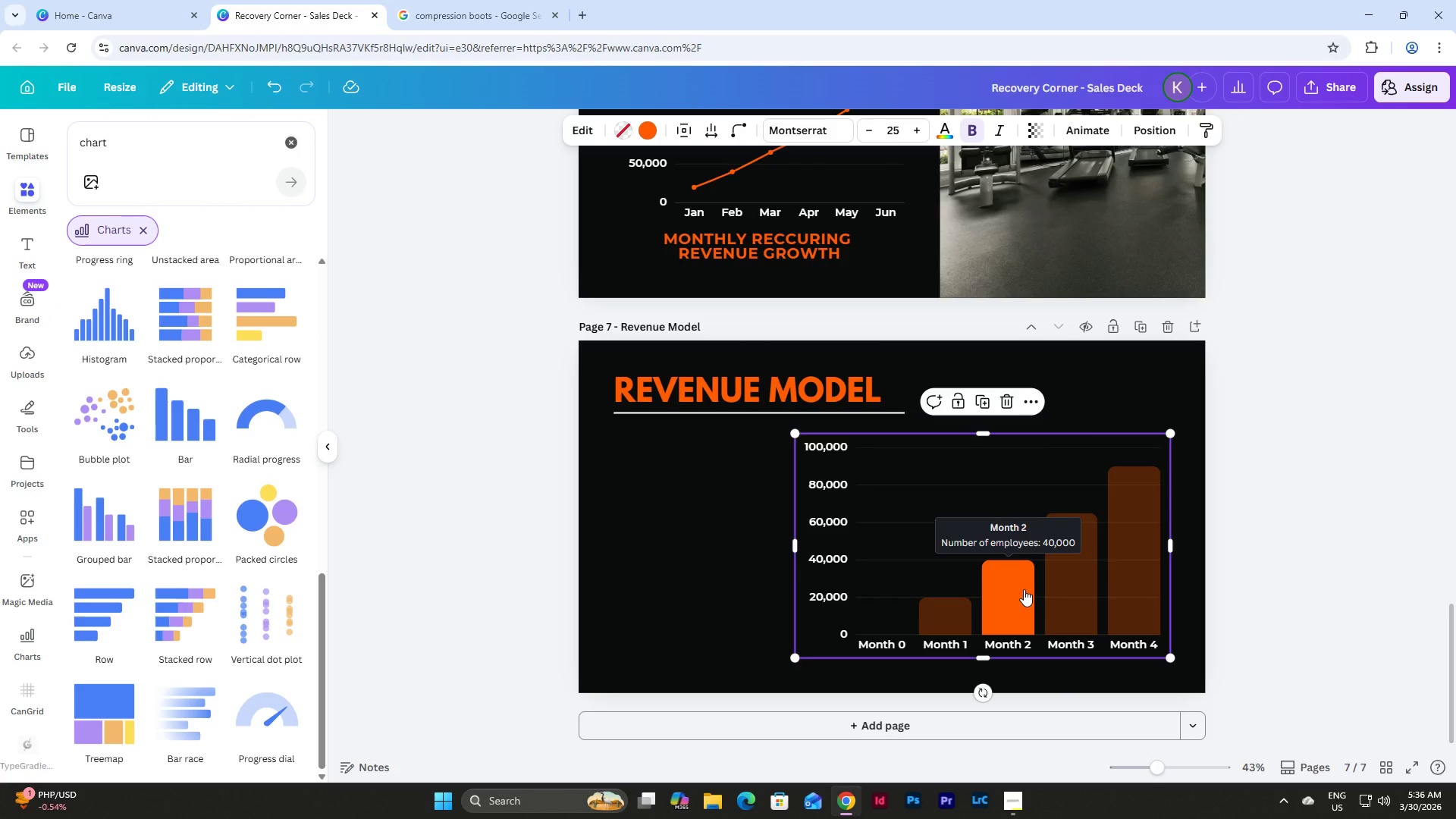 
triple_click([1024, 589])
 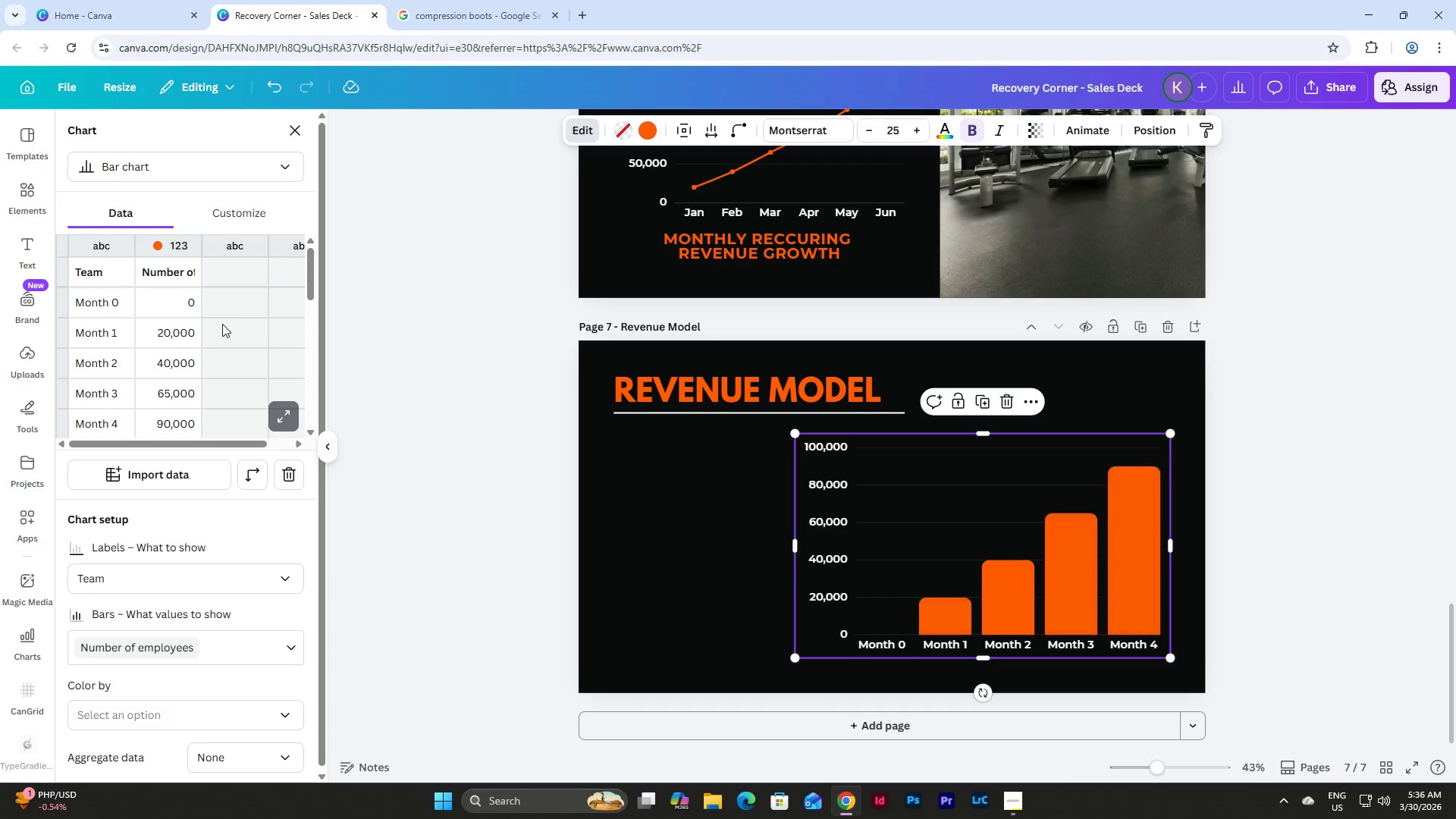 
scroll: coordinate [183, 390], scroll_direction: down, amount: 2.0
 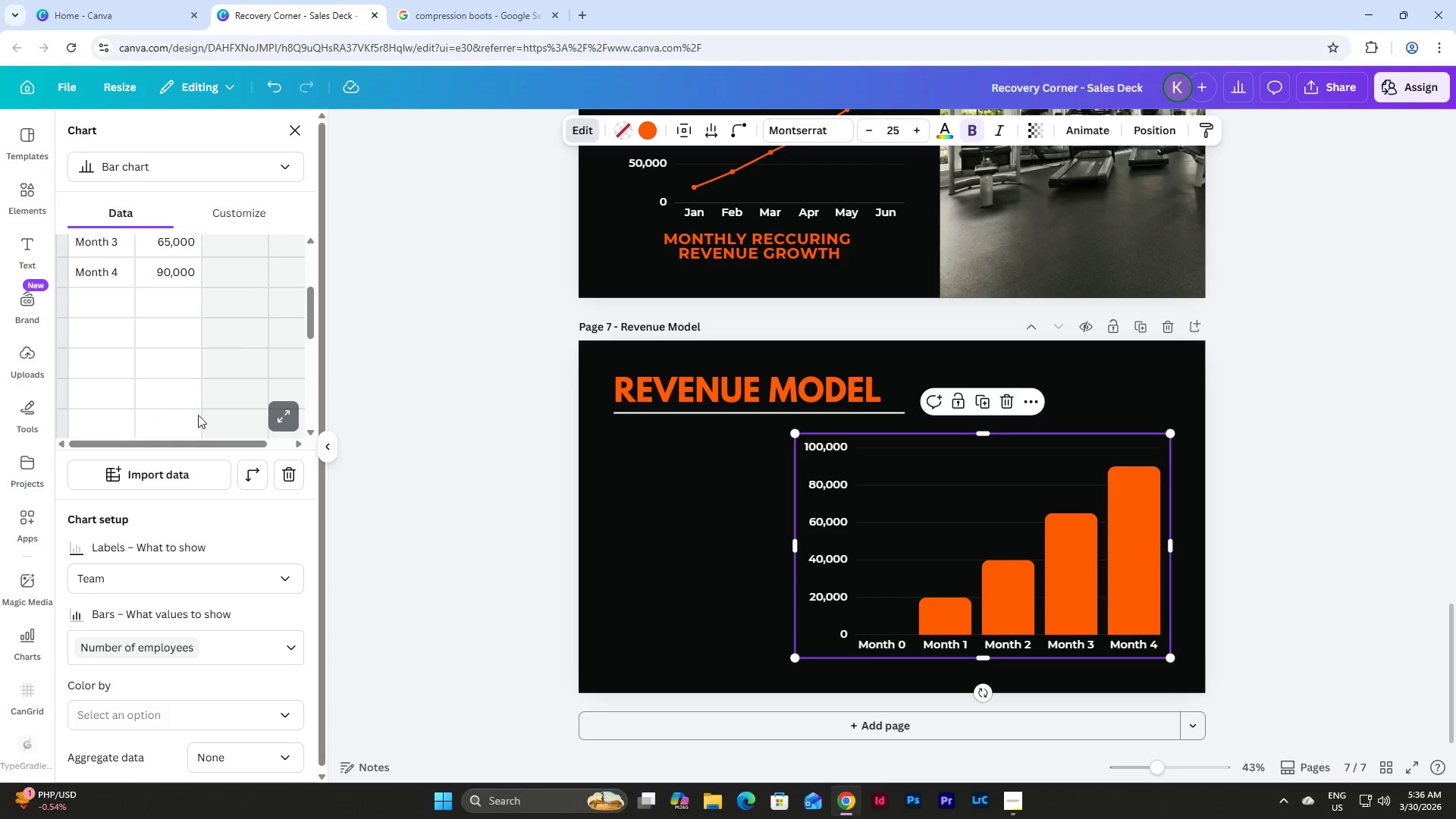 
scroll: coordinate [177, 286], scroll_direction: up, amount: 8.0
 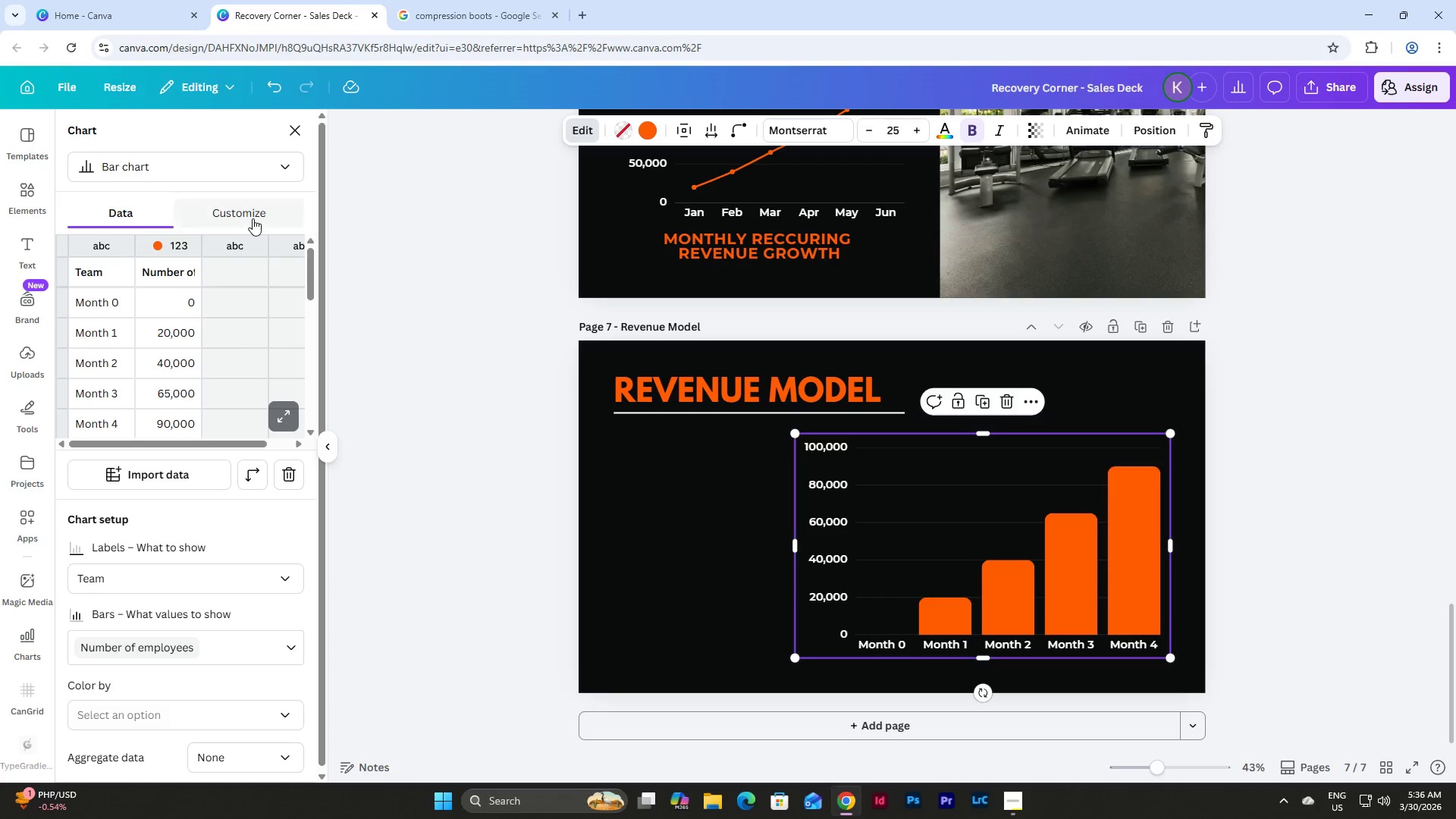 
left_click([253, 215])
 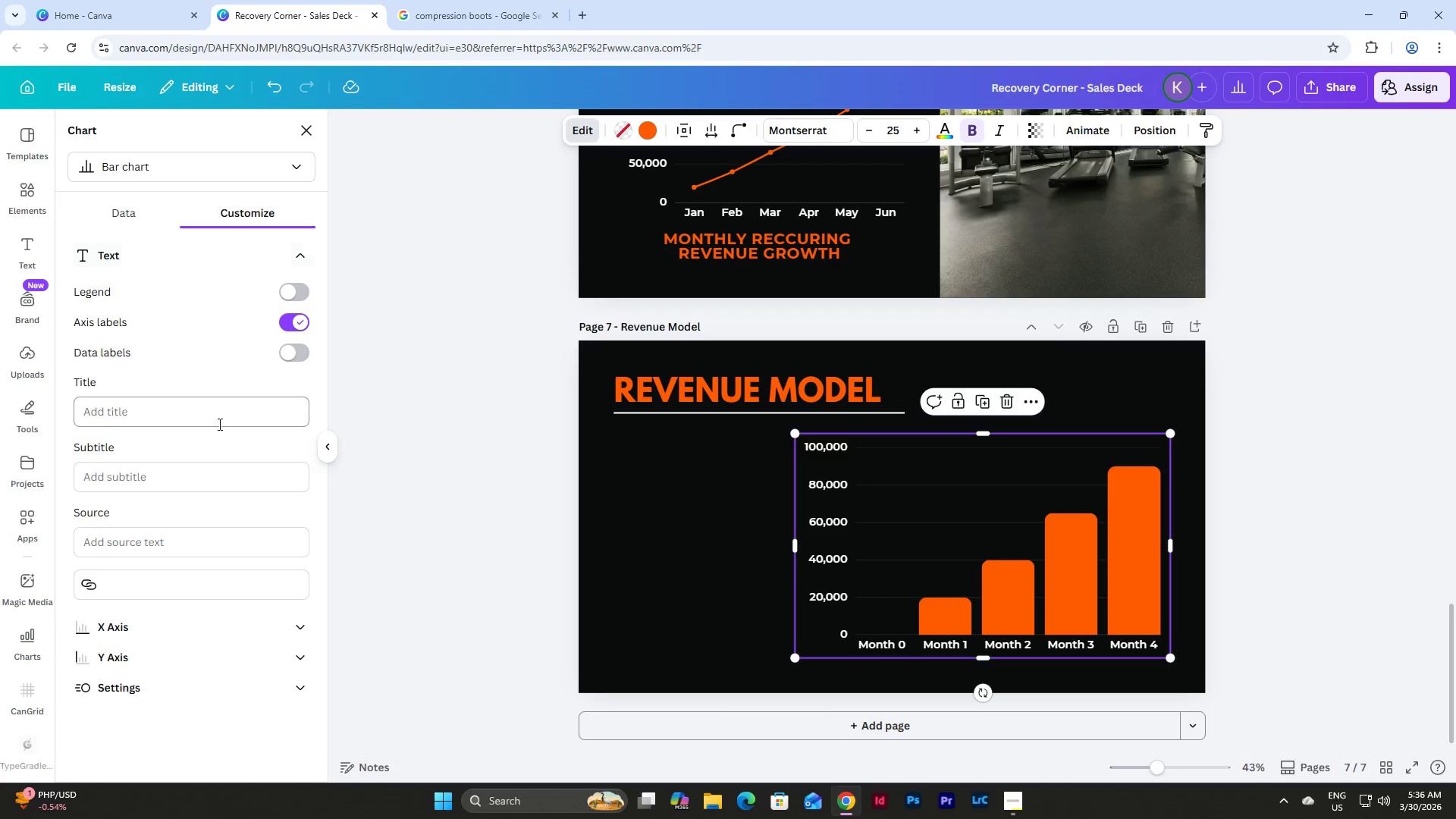 
scroll: coordinate [216, 426], scroll_direction: up, amount: 4.0
 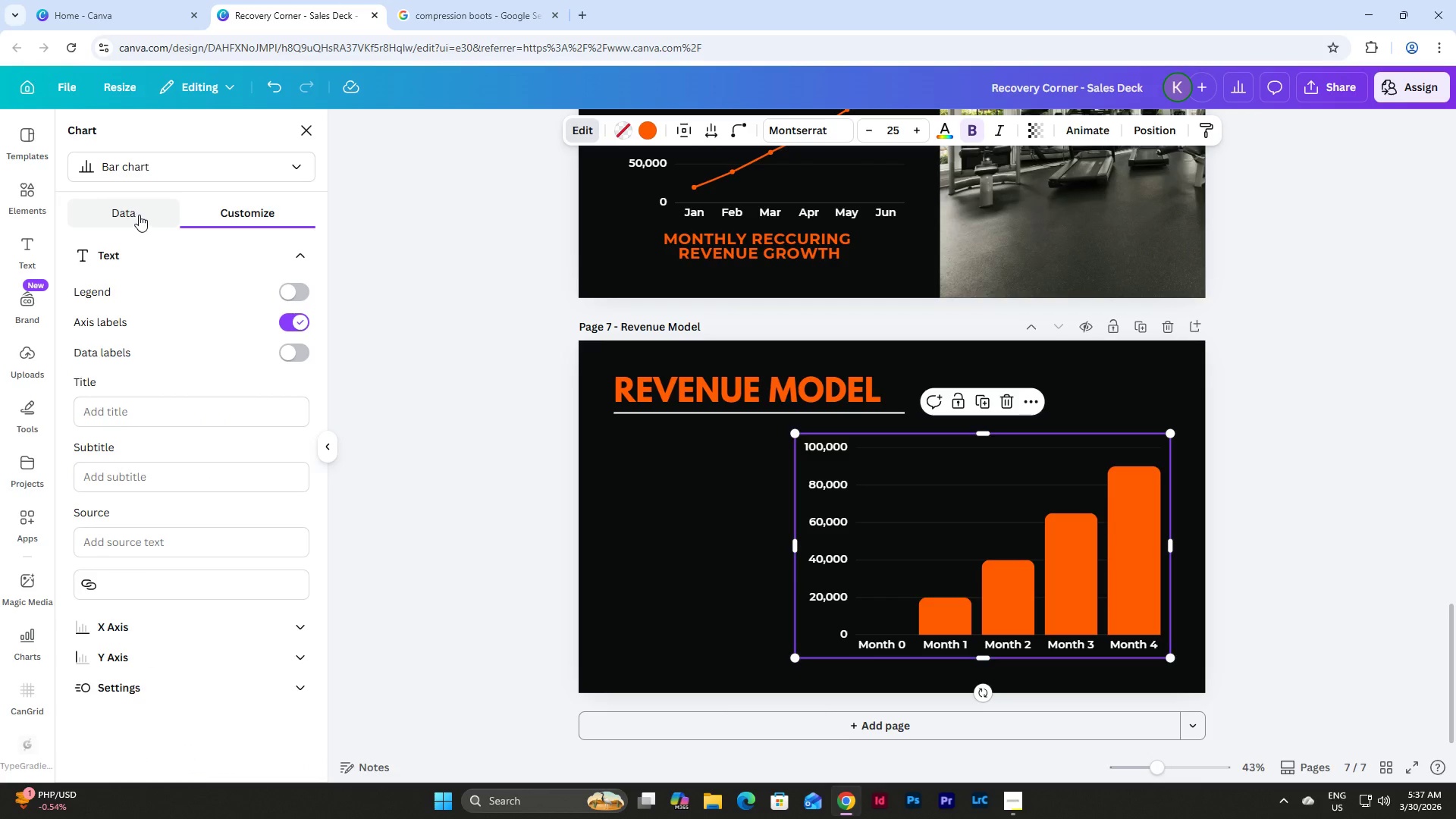 
left_click([137, 208])
 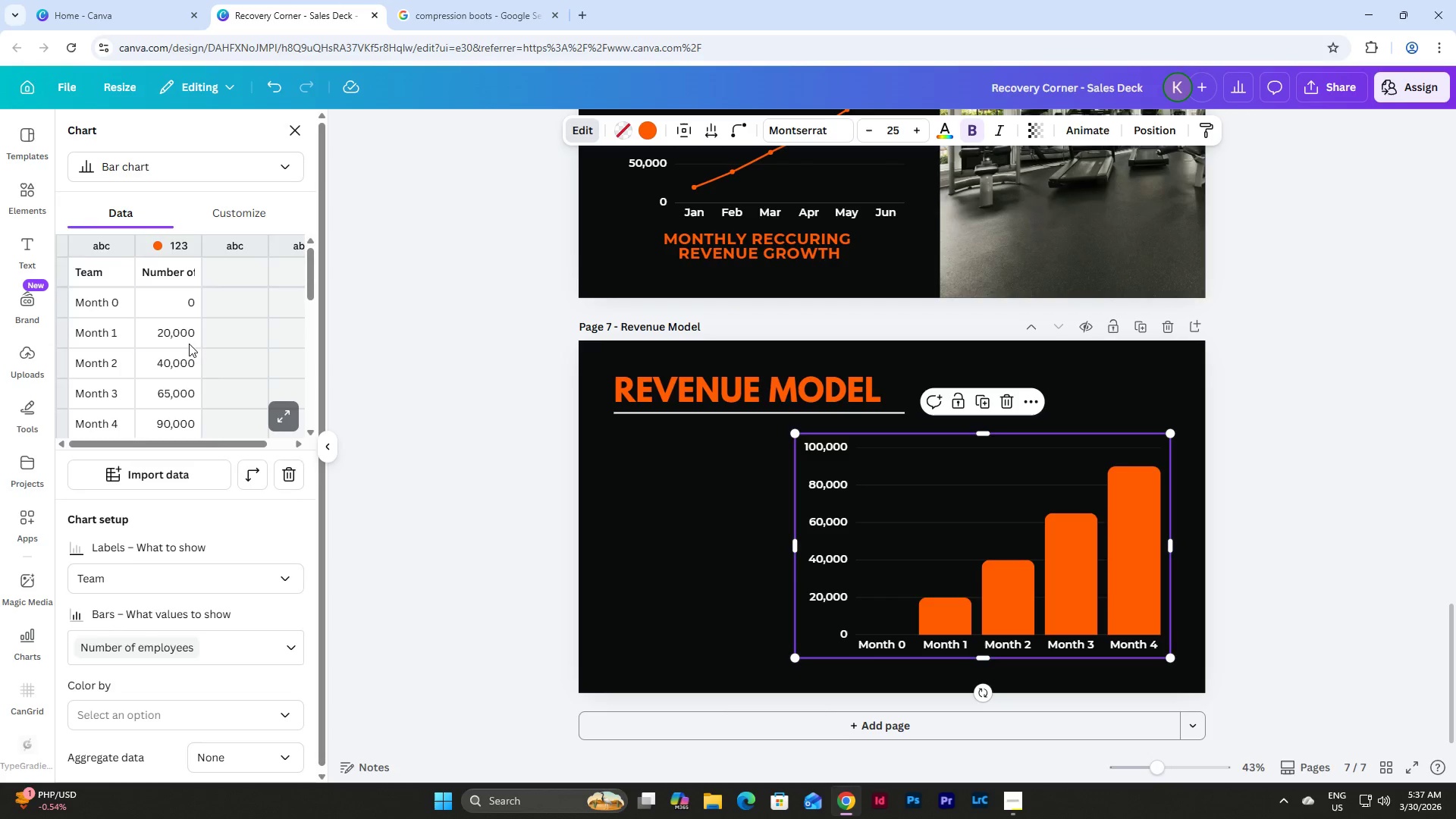 
scroll: coordinate [211, 432], scroll_direction: down, amount: 3.0
 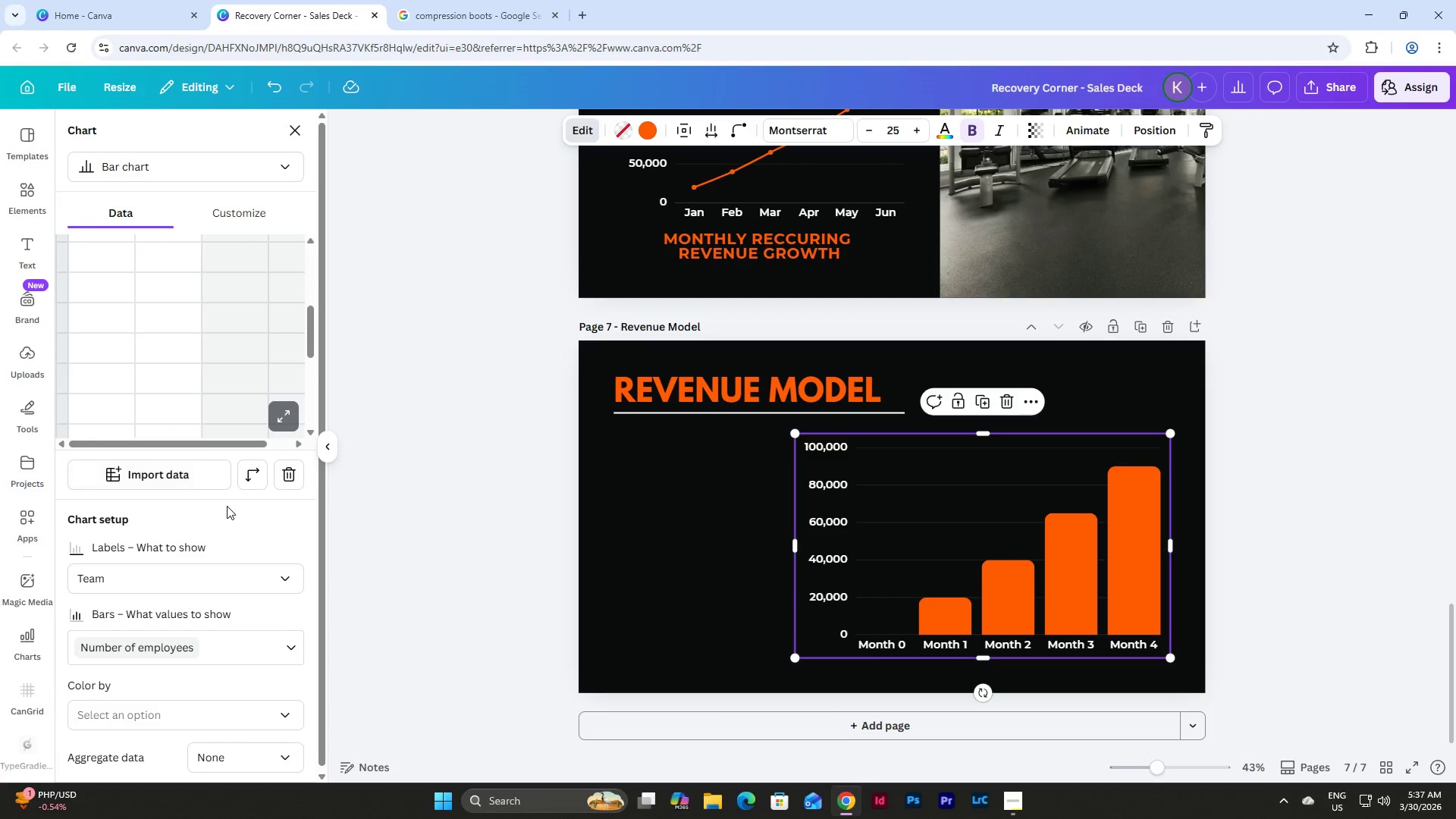 
scroll: coordinate [229, 512], scroll_direction: up, amount: 2.0
 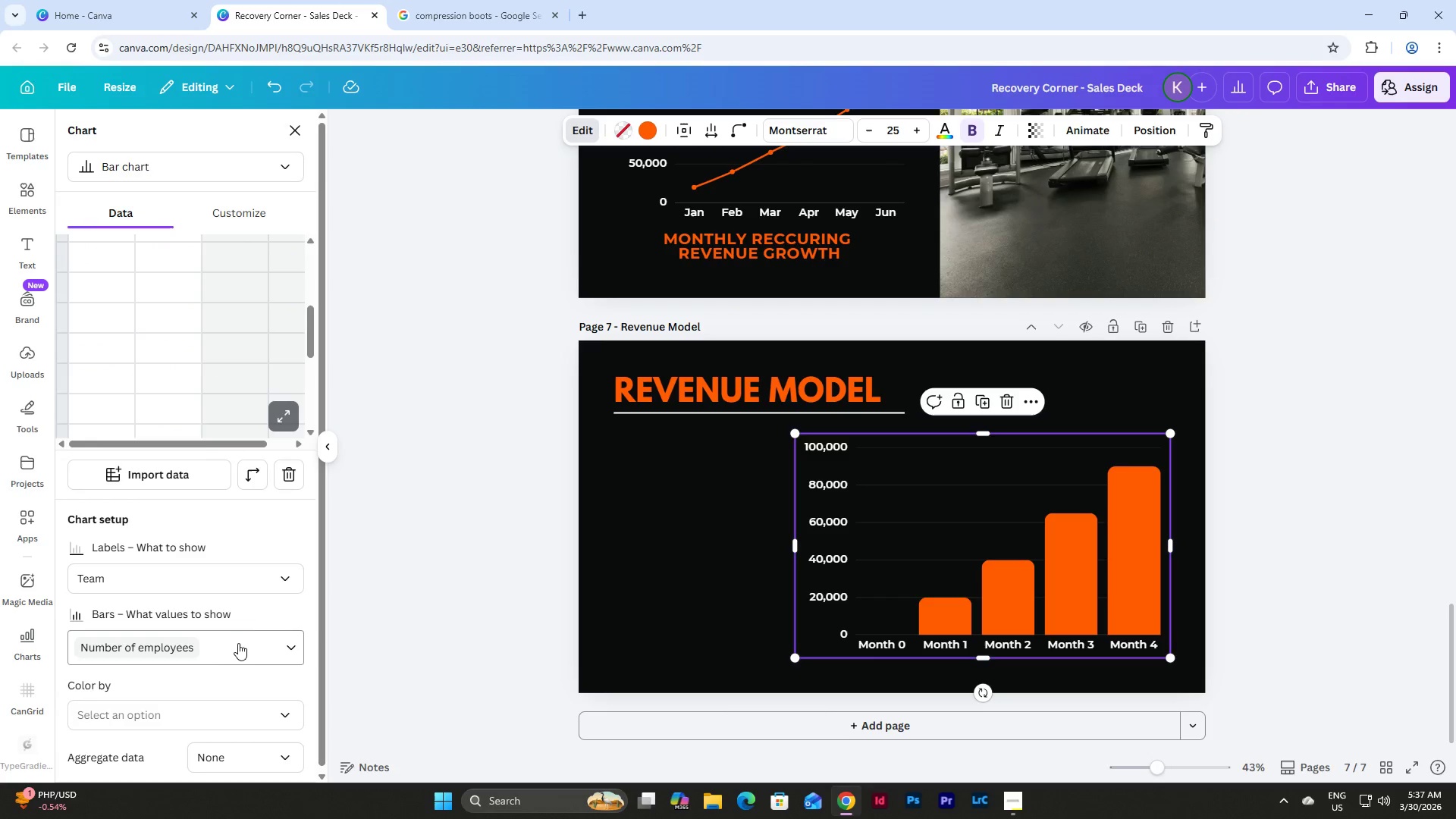 
scroll: coordinate [262, 610], scroll_direction: down, amount: 4.0
 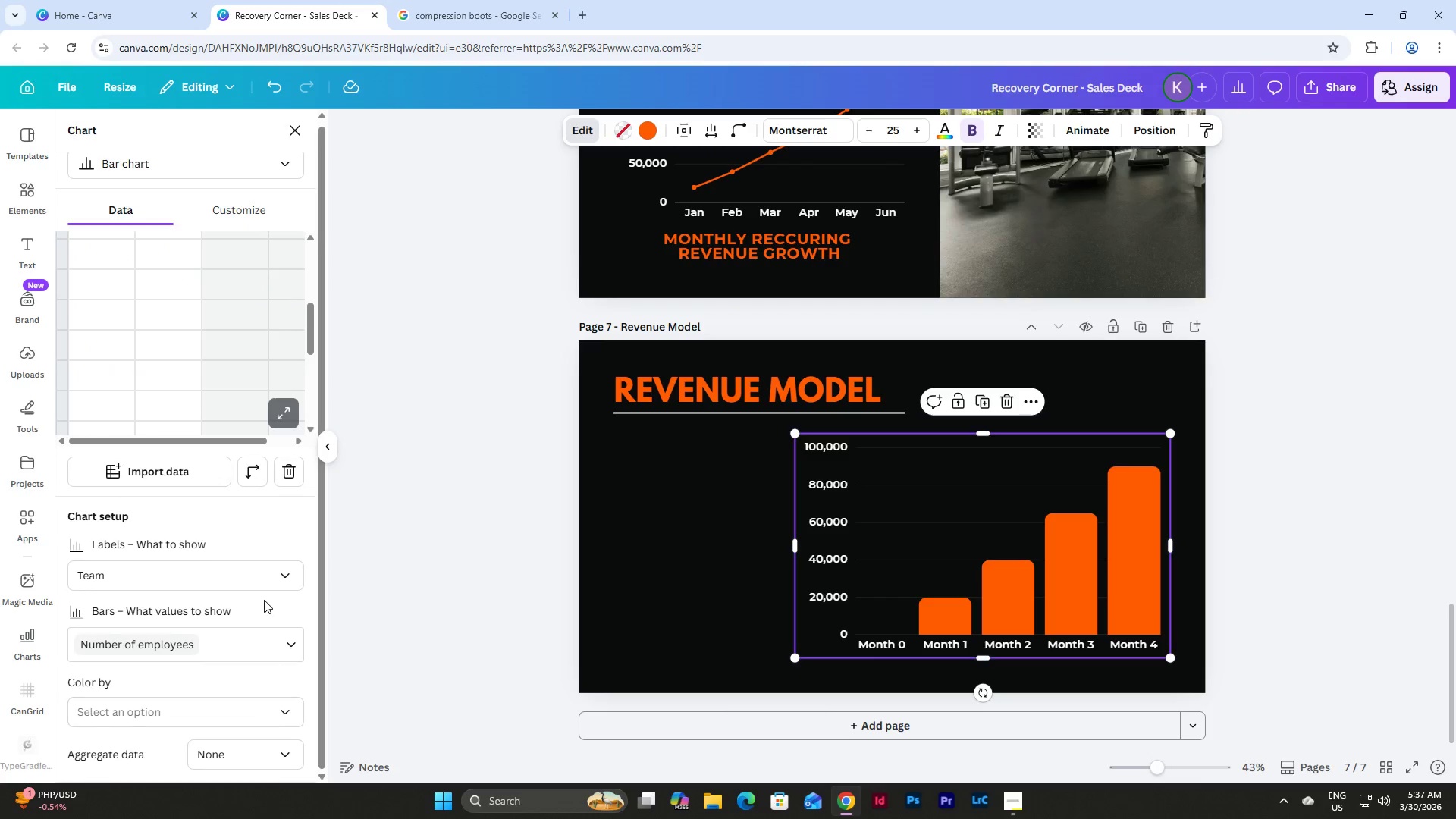 
scroll: coordinate [255, 497], scroll_direction: up, amount: 1.0
 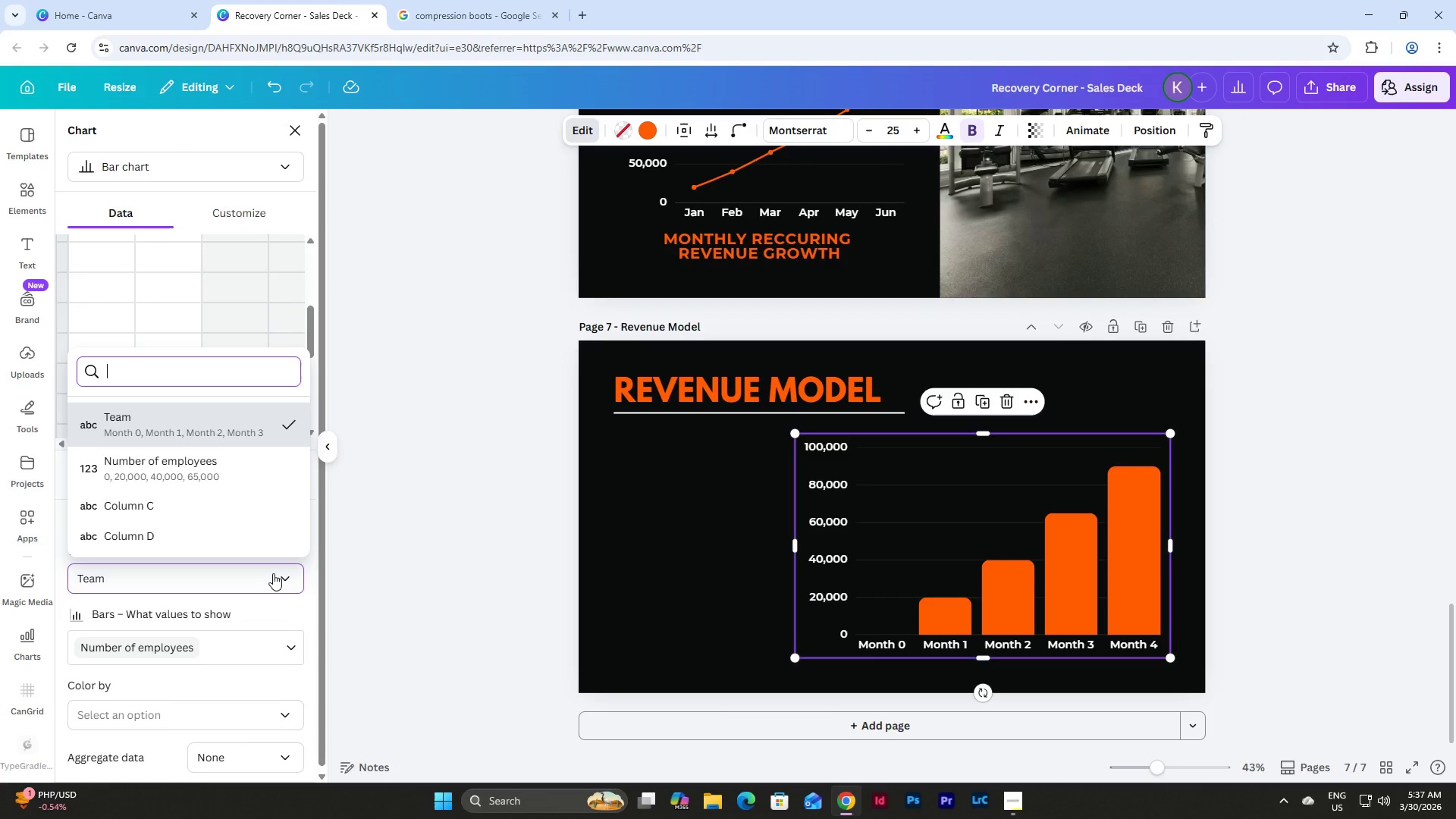 
left_click([273, 573])
 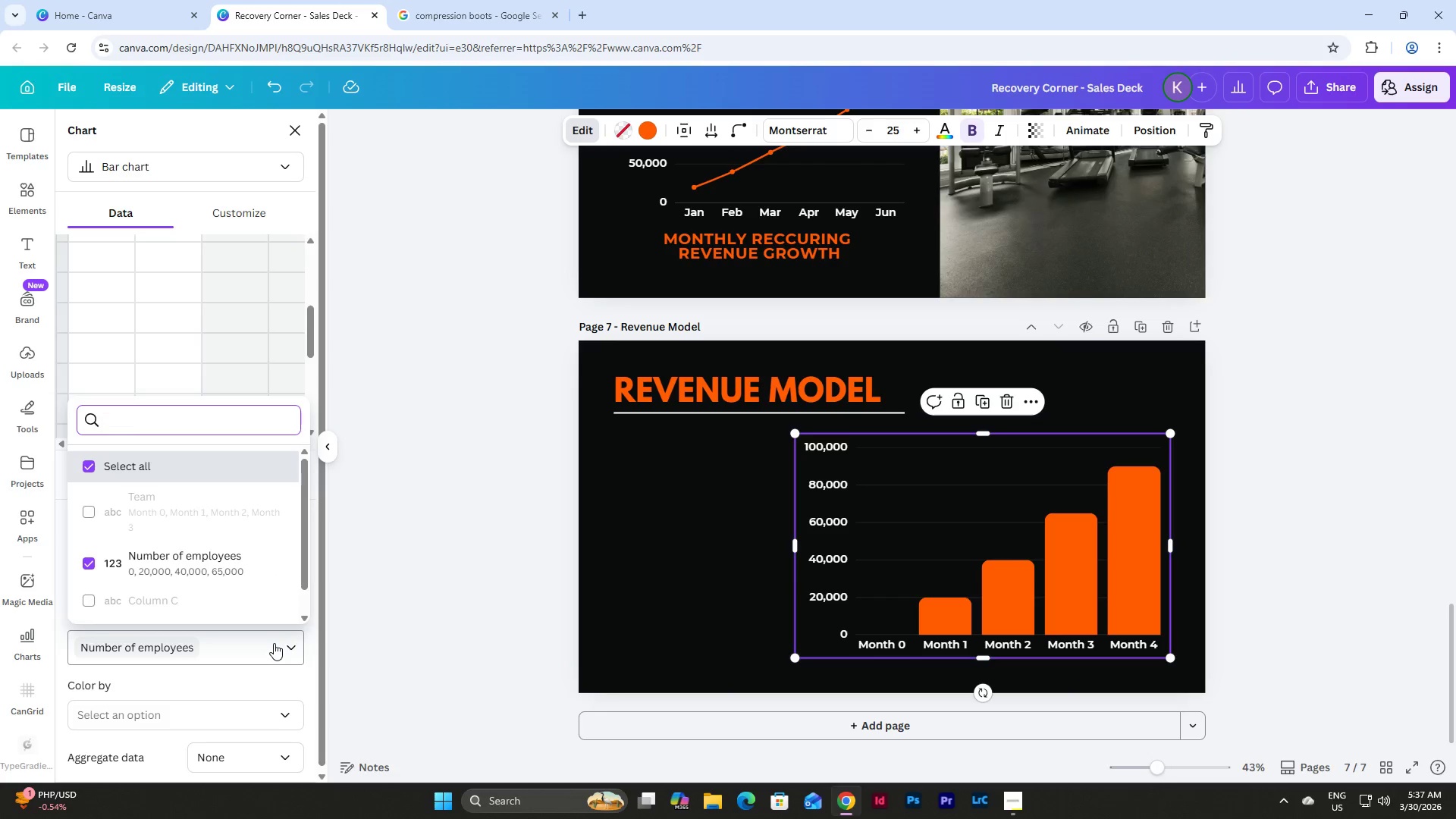 
left_click([274, 643])
 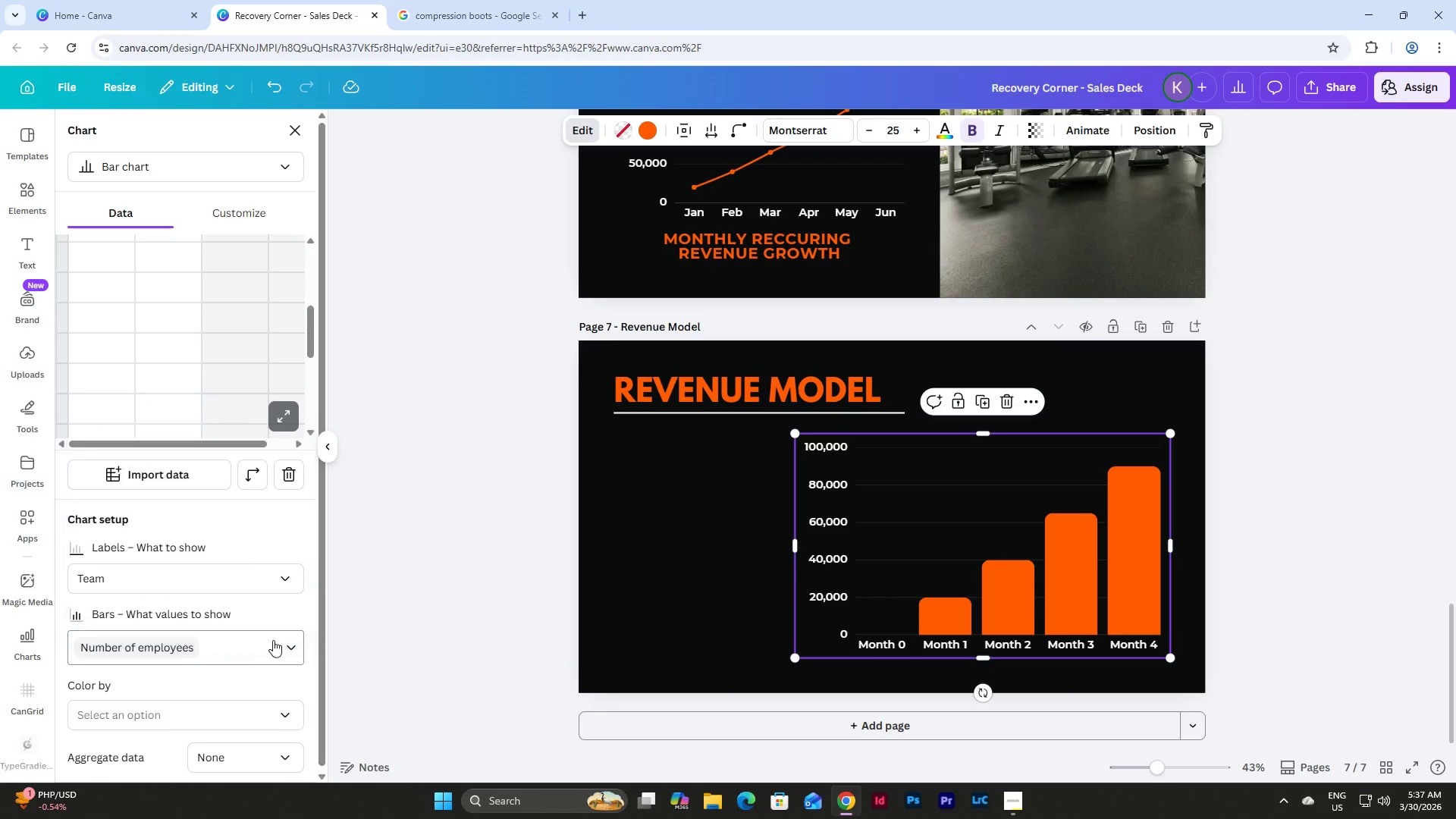 
left_click([270, 714])
 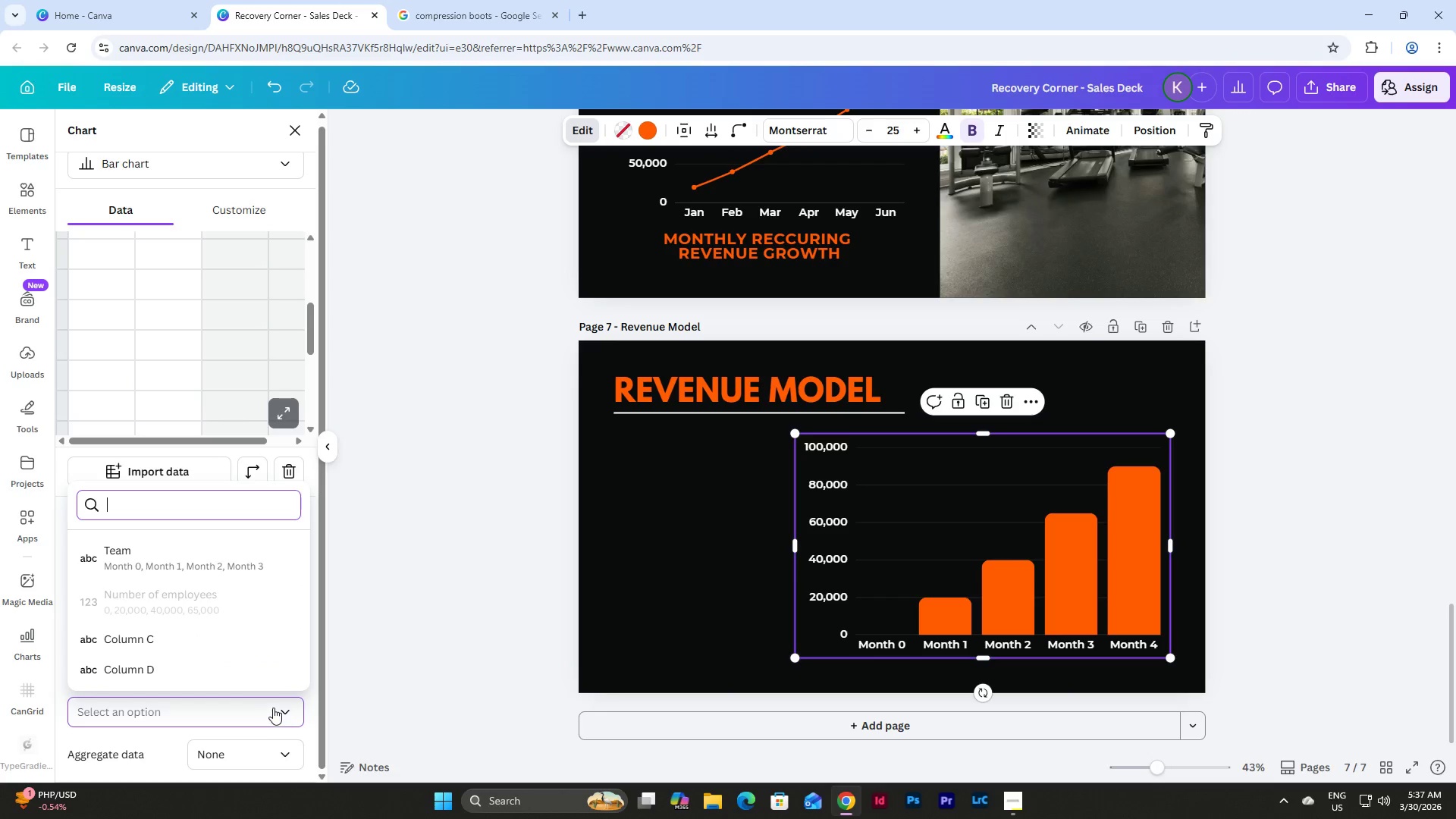 
scroll: coordinate [273, 635], scroll_direction: down, amount: 3.0
 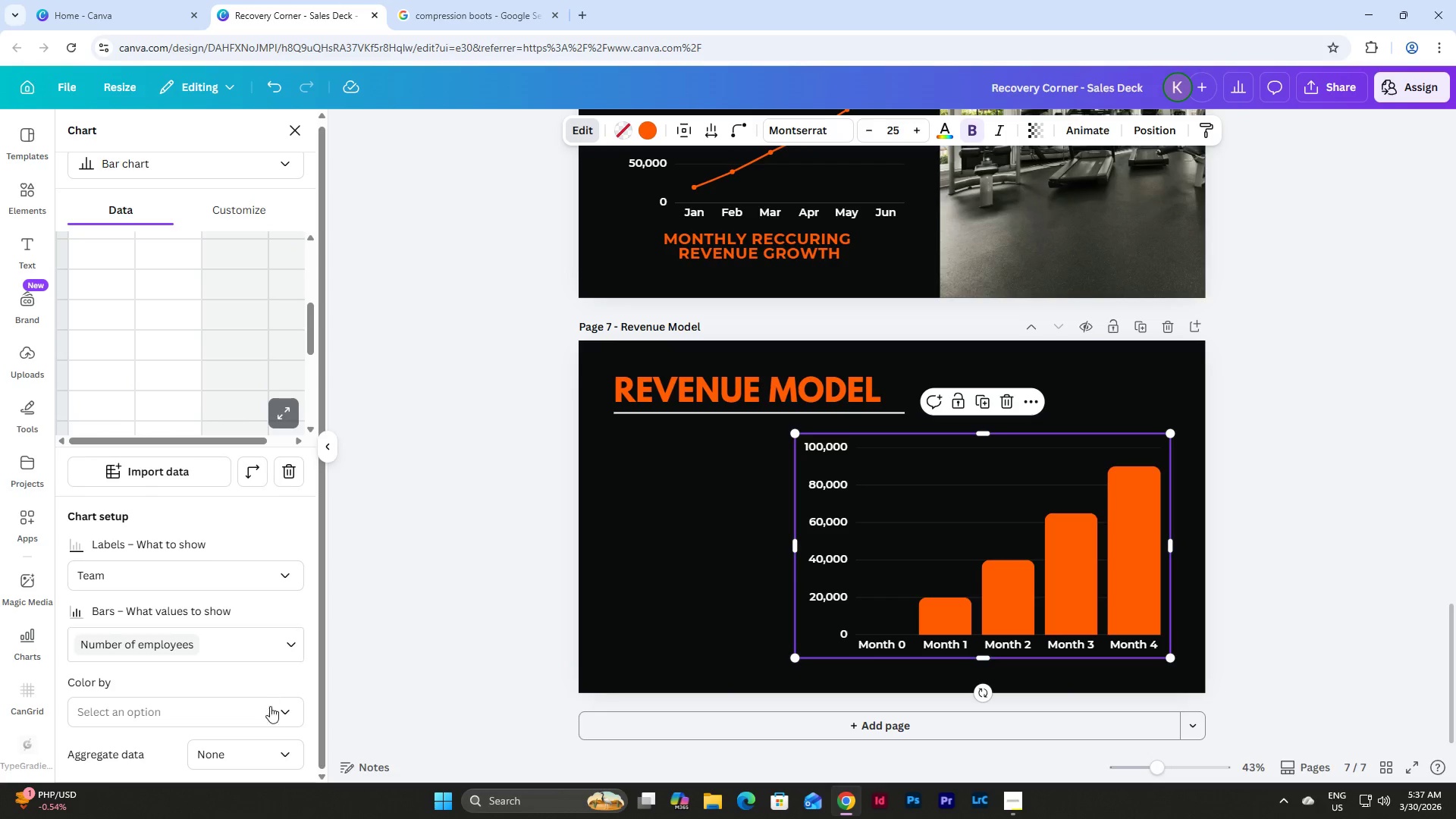 
left_click([273, 708])
 